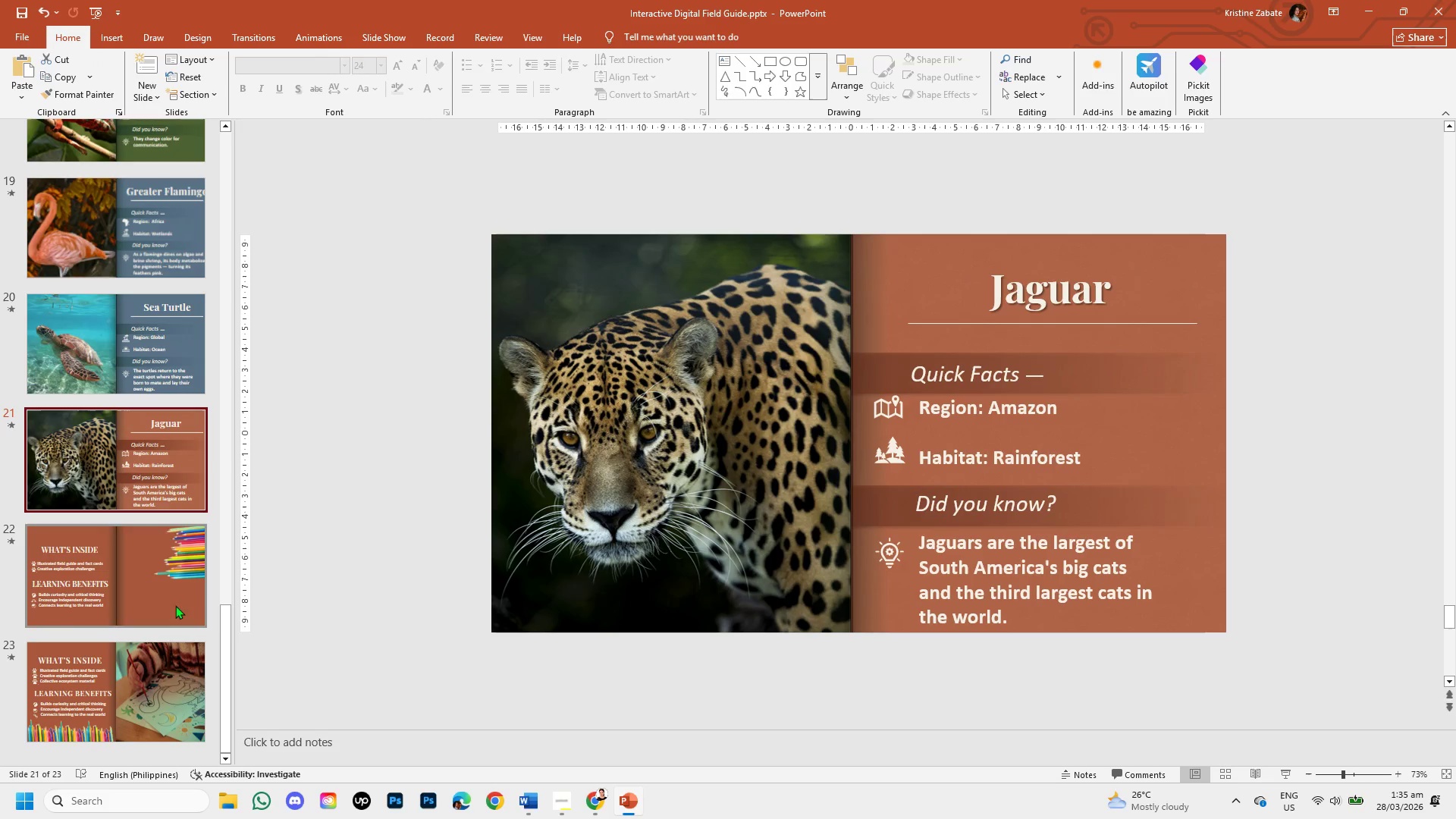 
left_click([159, 654])
 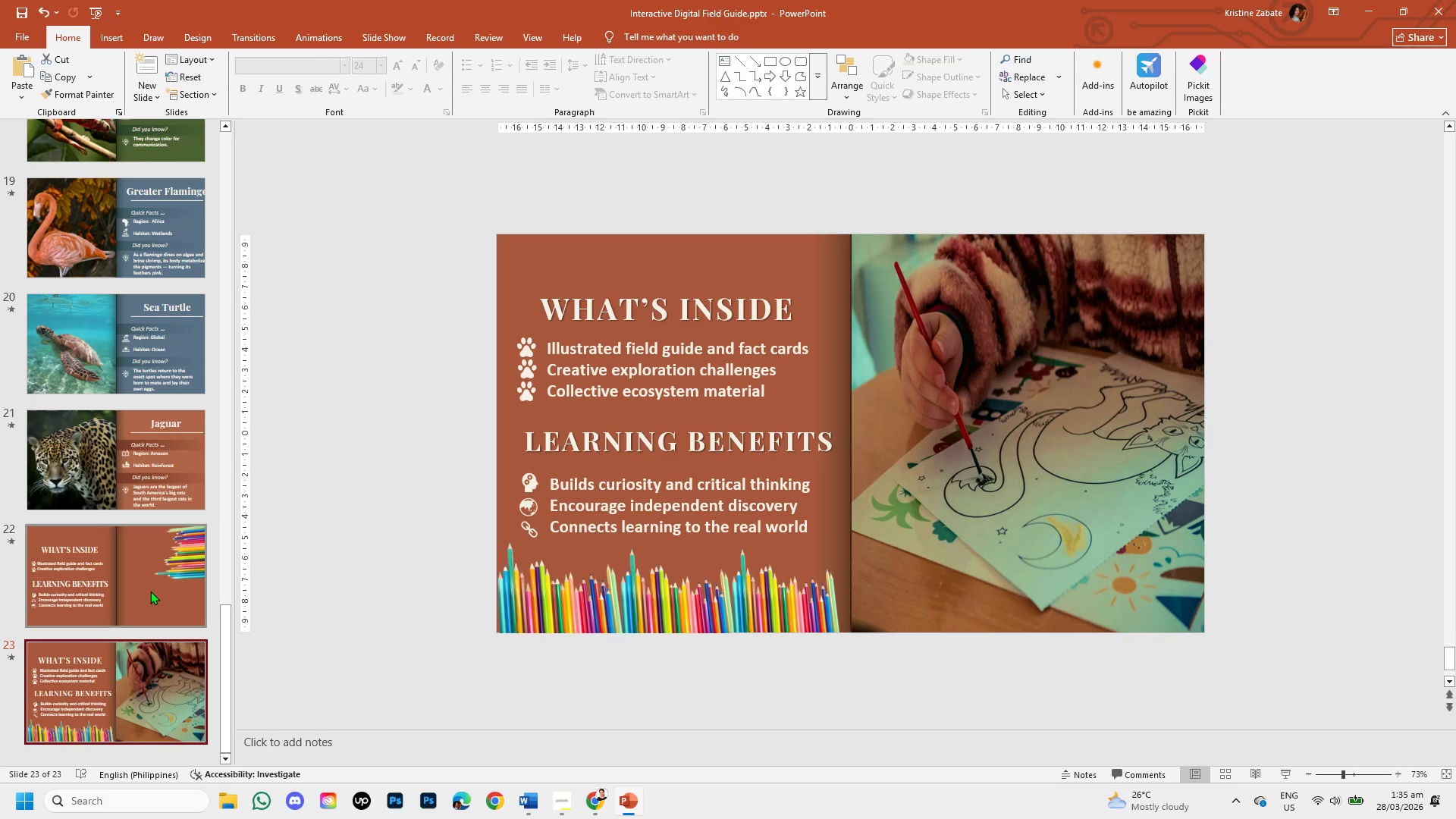 
left_click([150, 591])
 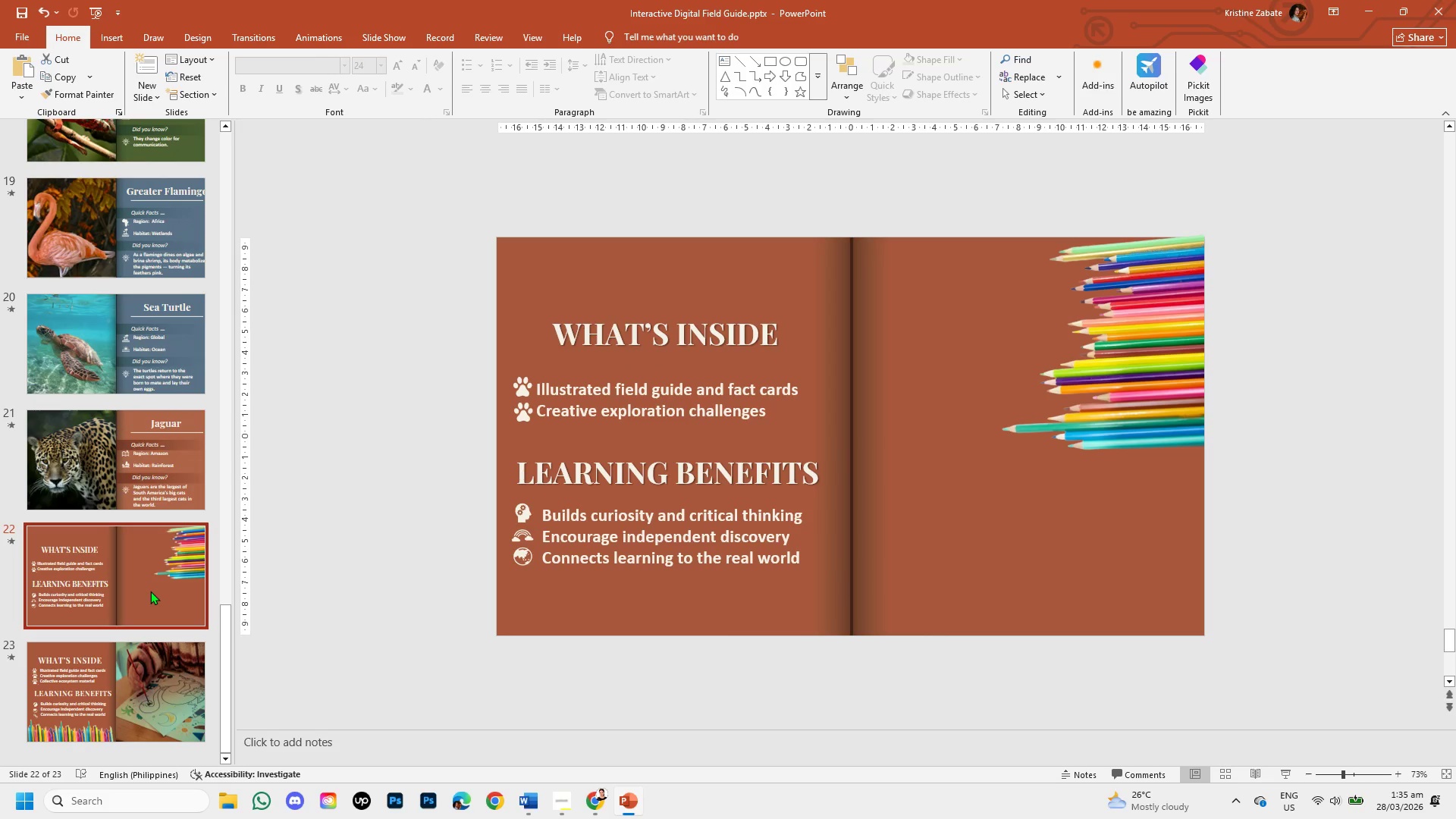 
right_click([150, 591])
 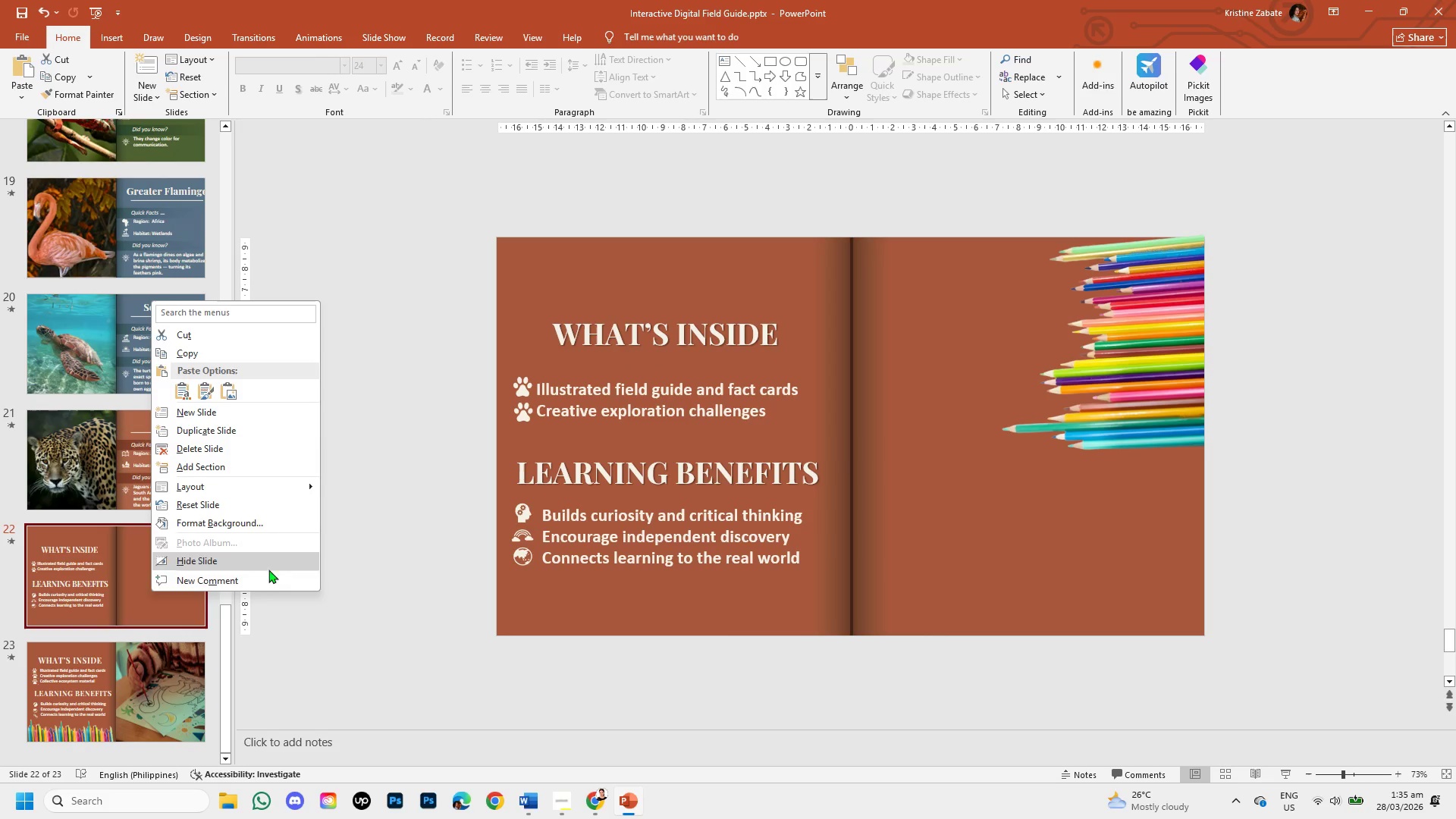 
left_click([300, 643])
 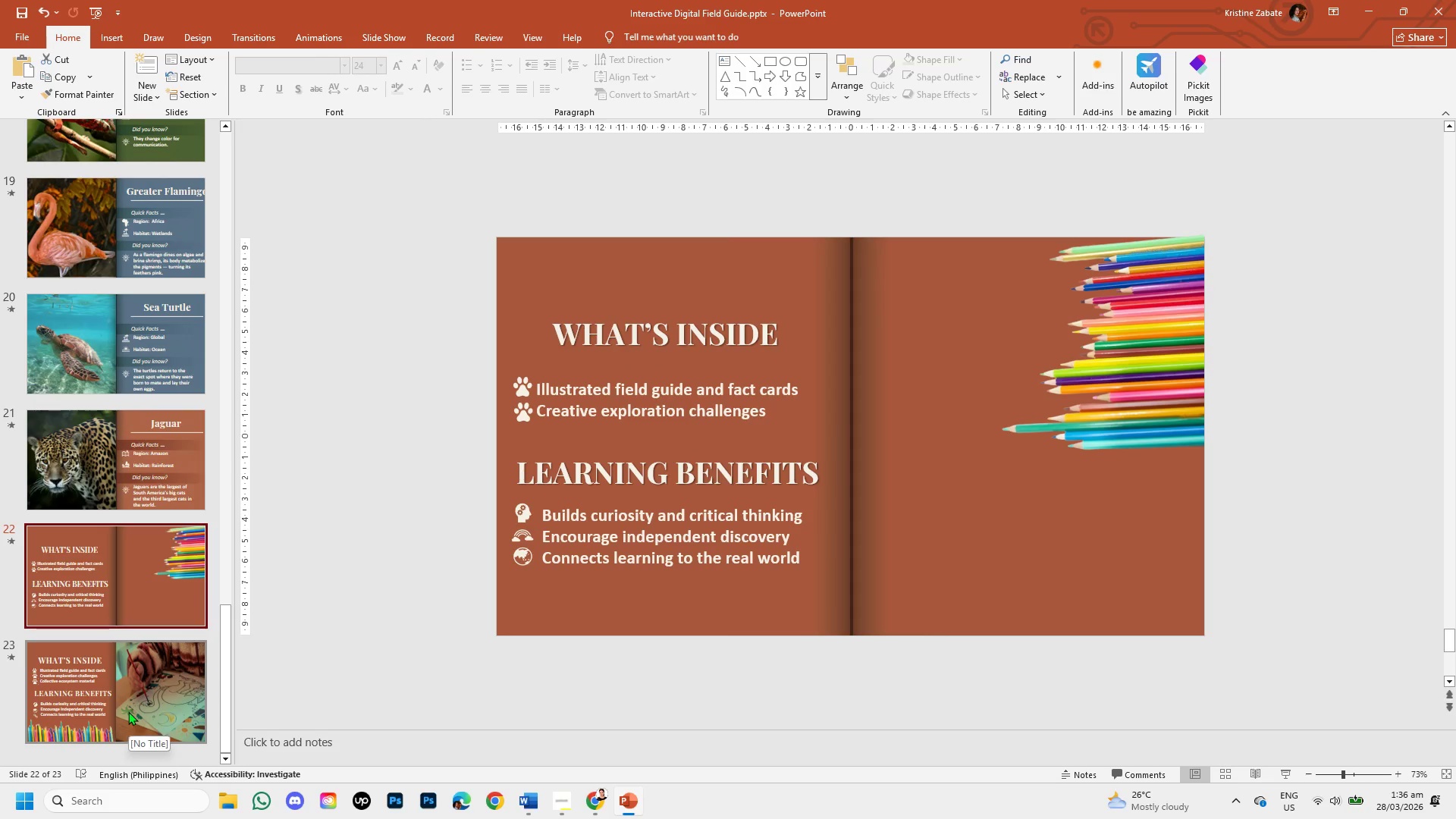 
left_click([128, 711])
 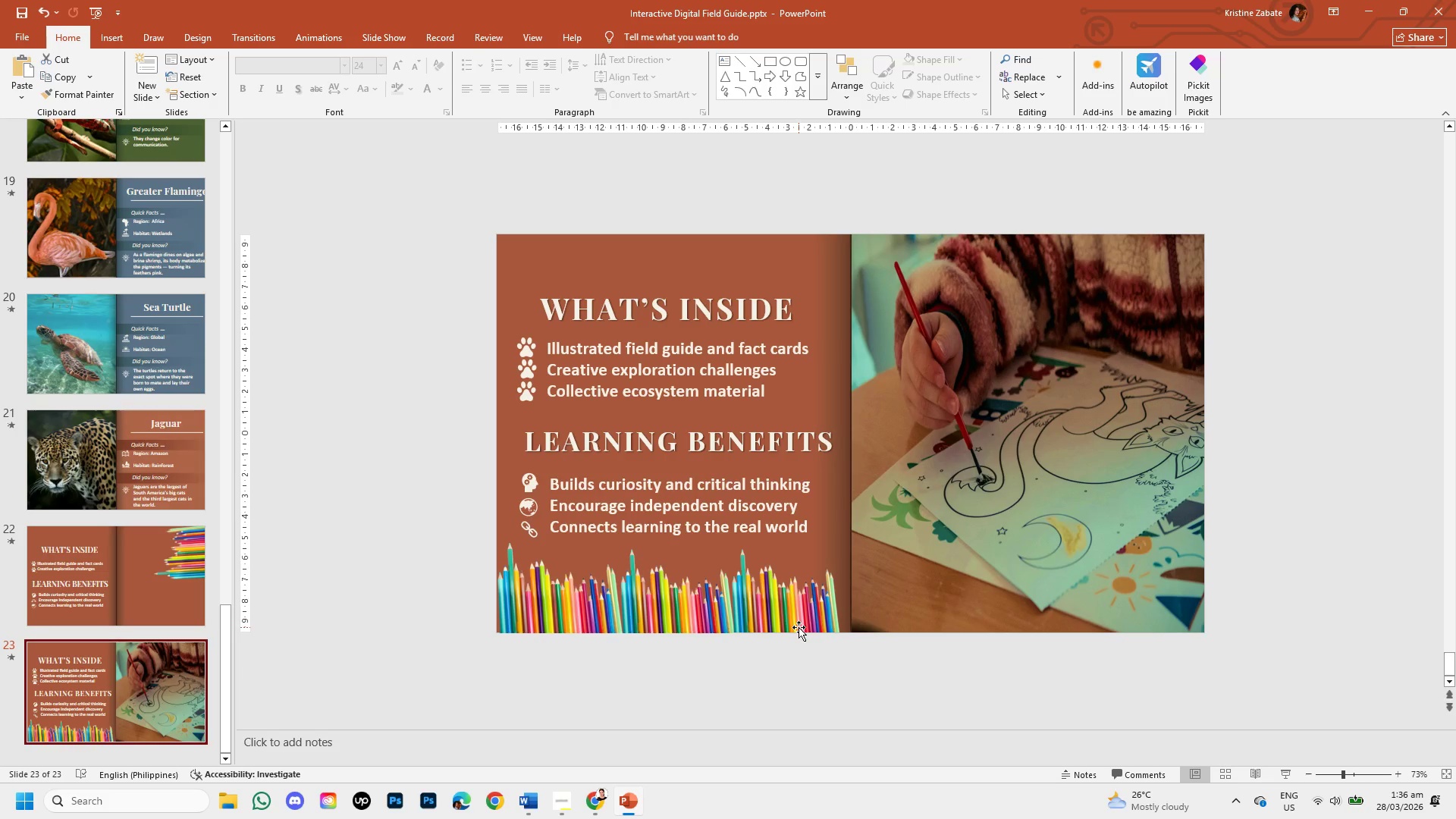 
double_click([886, 595])
 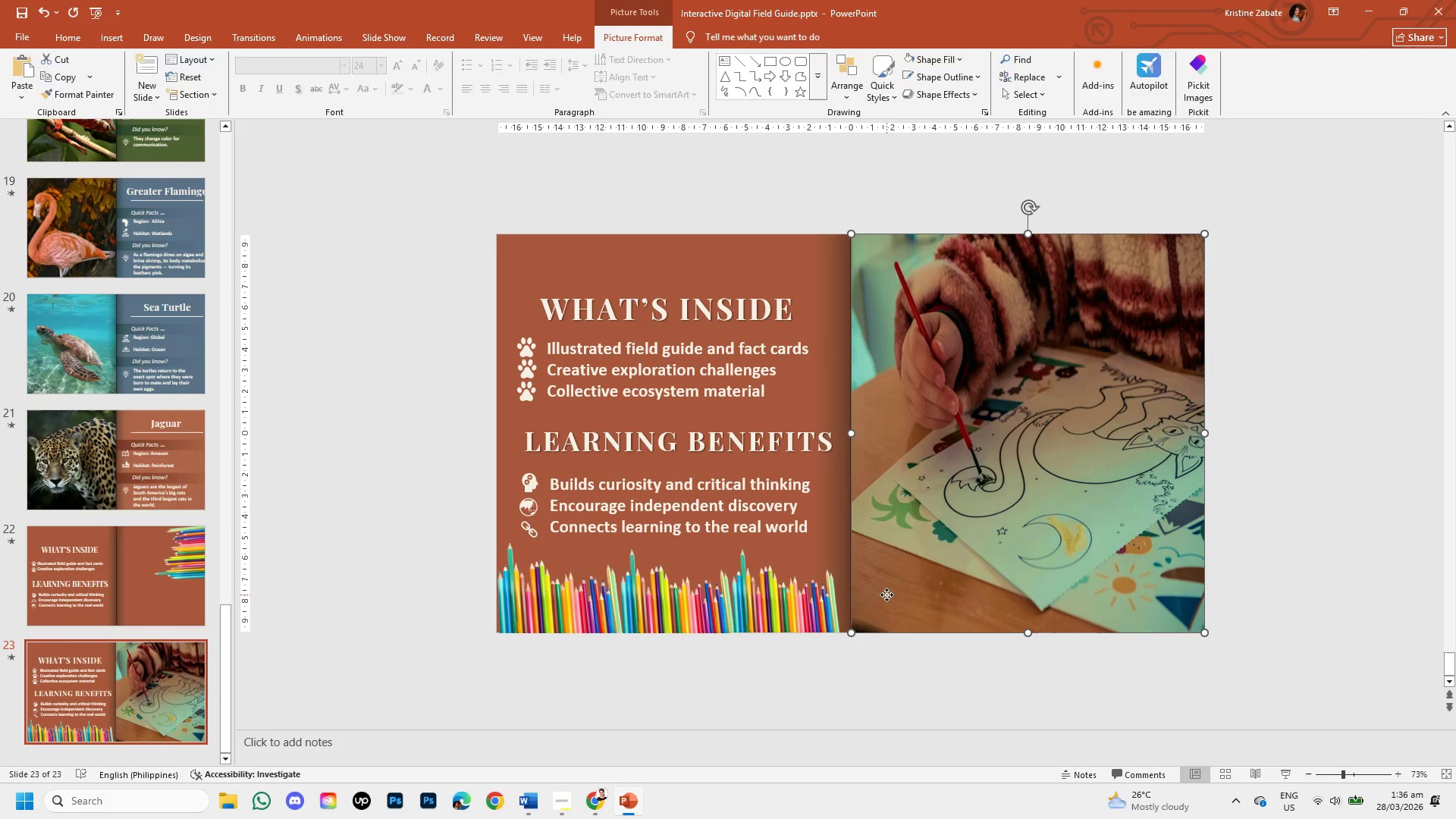 
triple_click([886, 595])
 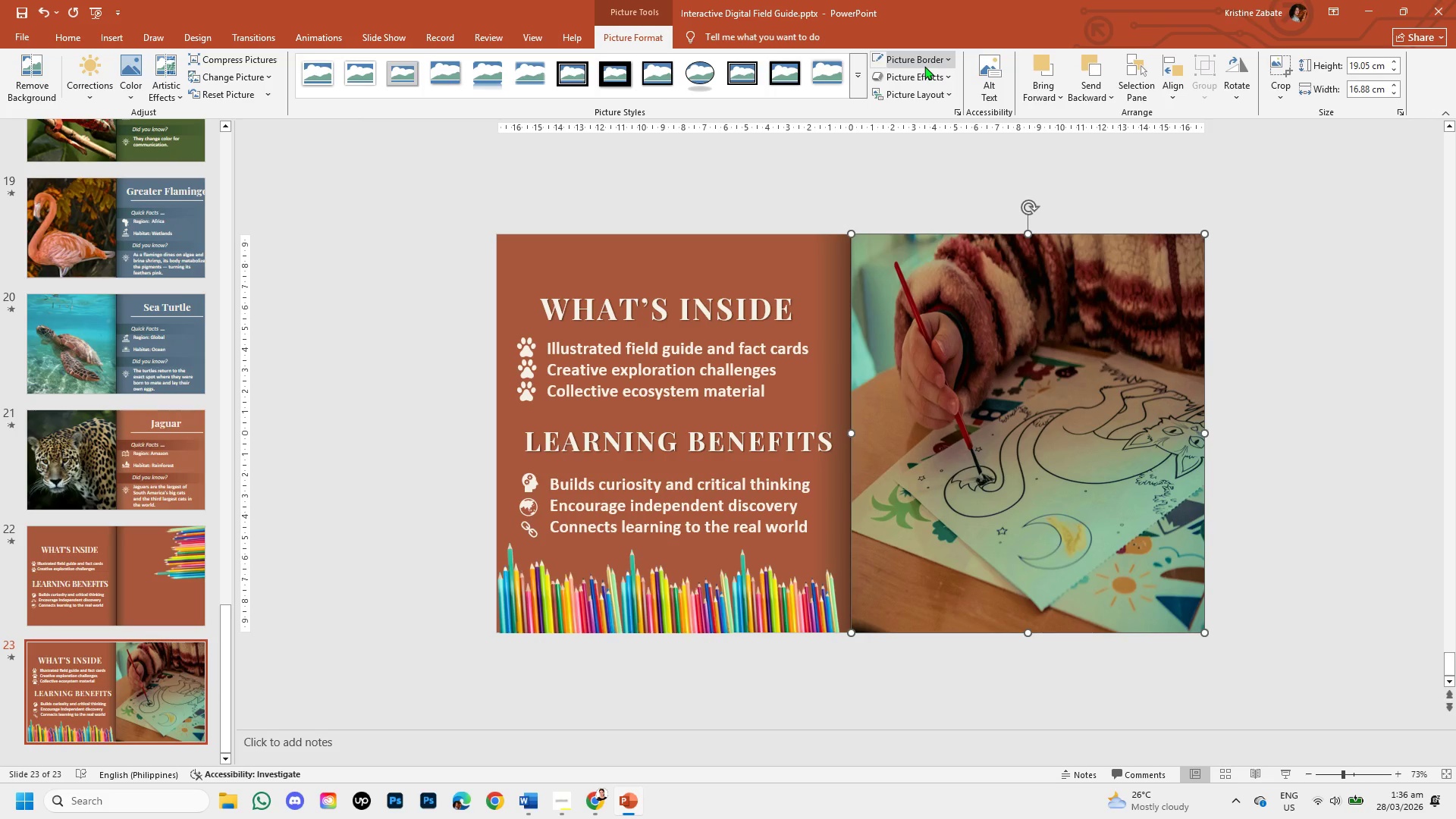 
mouse_move([940, 70])
 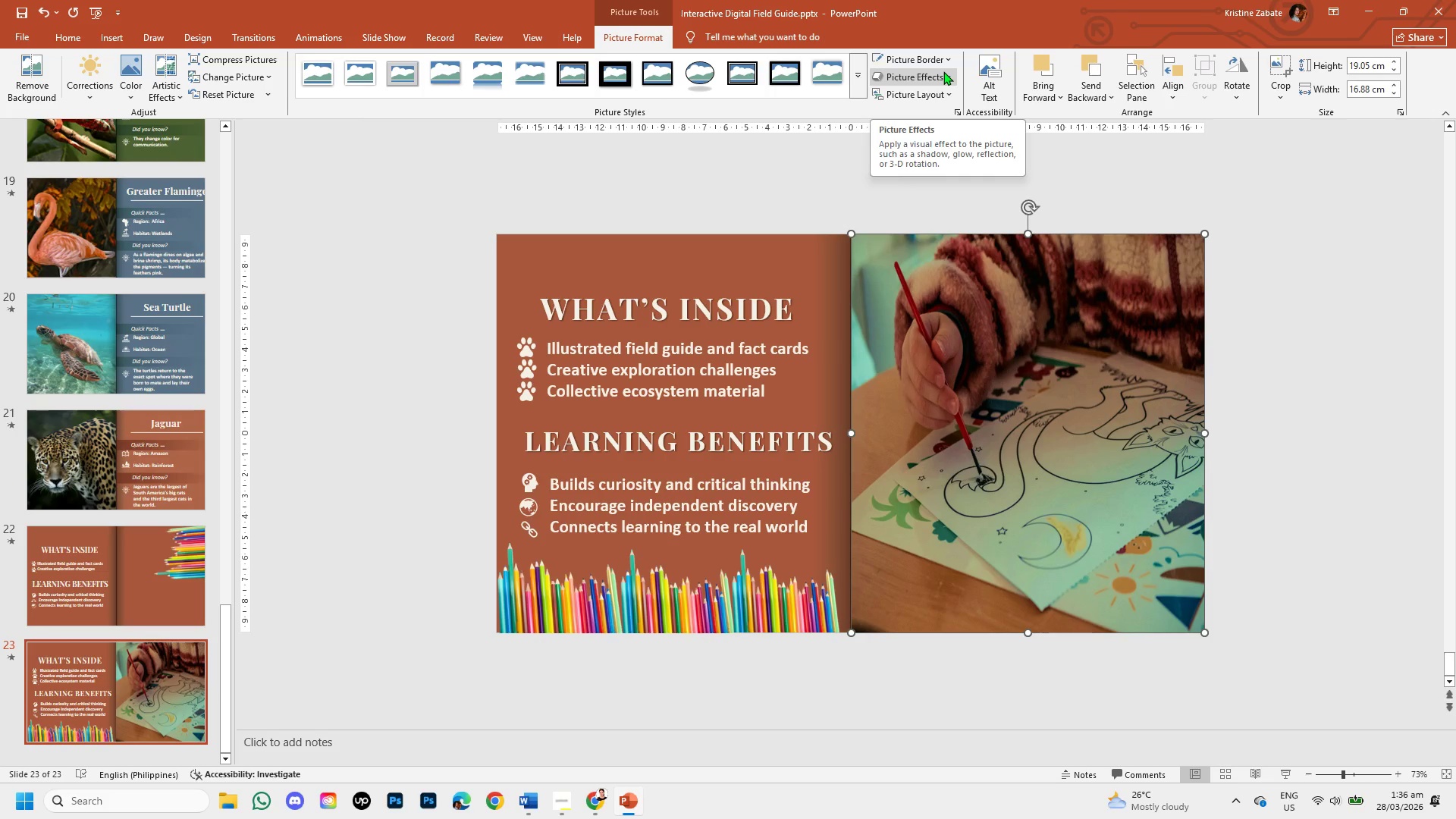 
left_click([943, 71])
 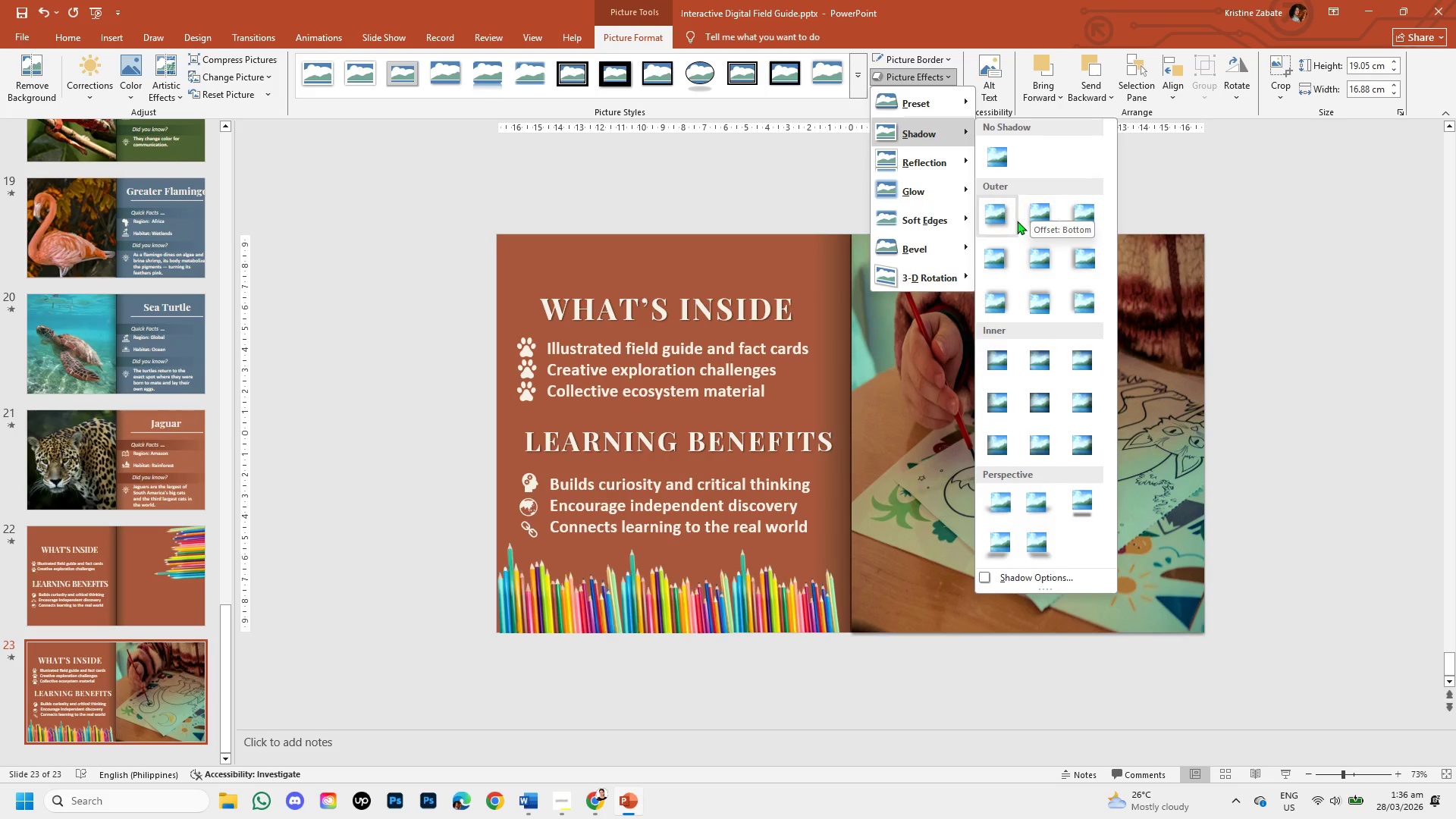 
wait(9.25)
 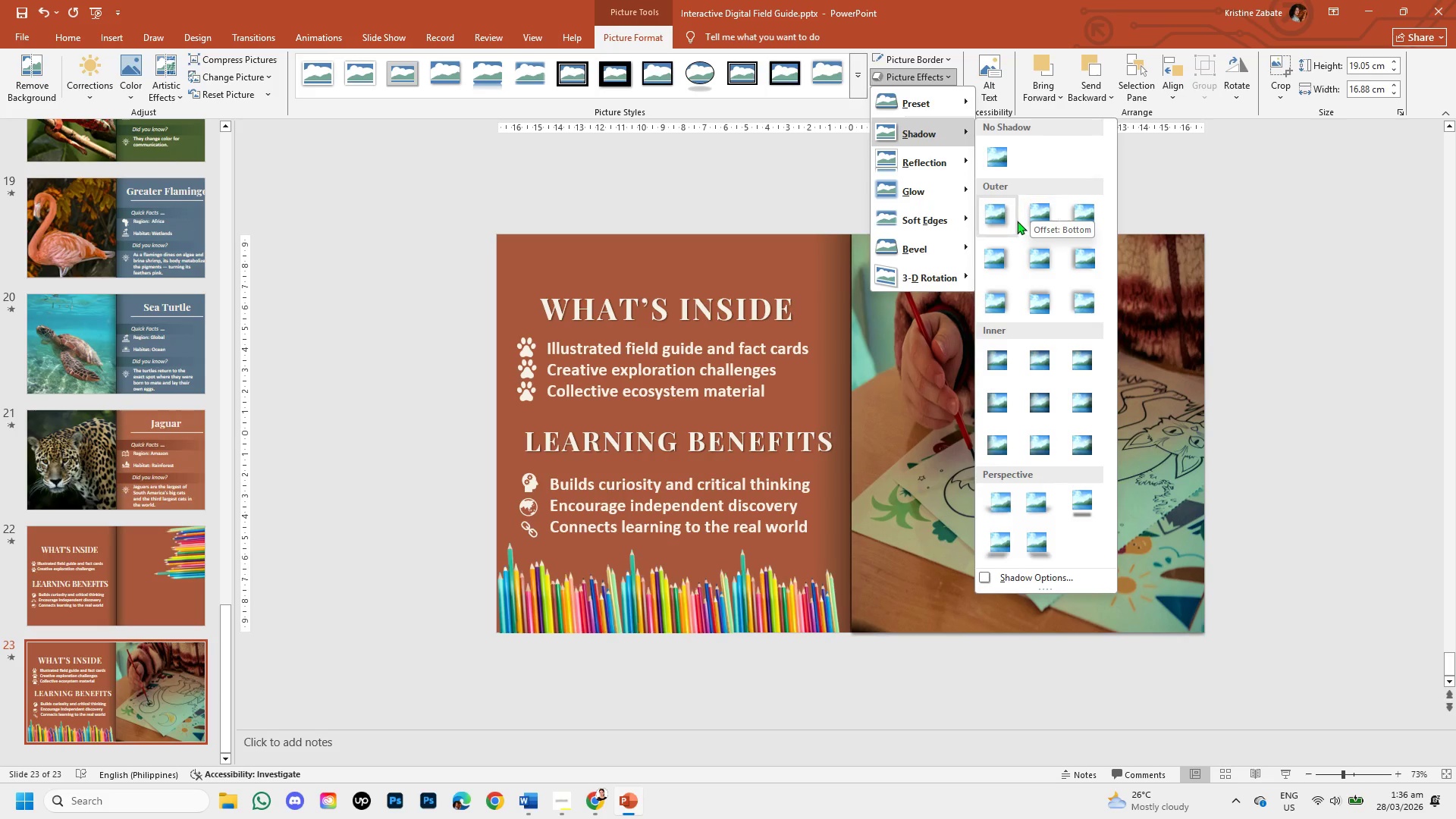 
mouse_move([977, 155])
 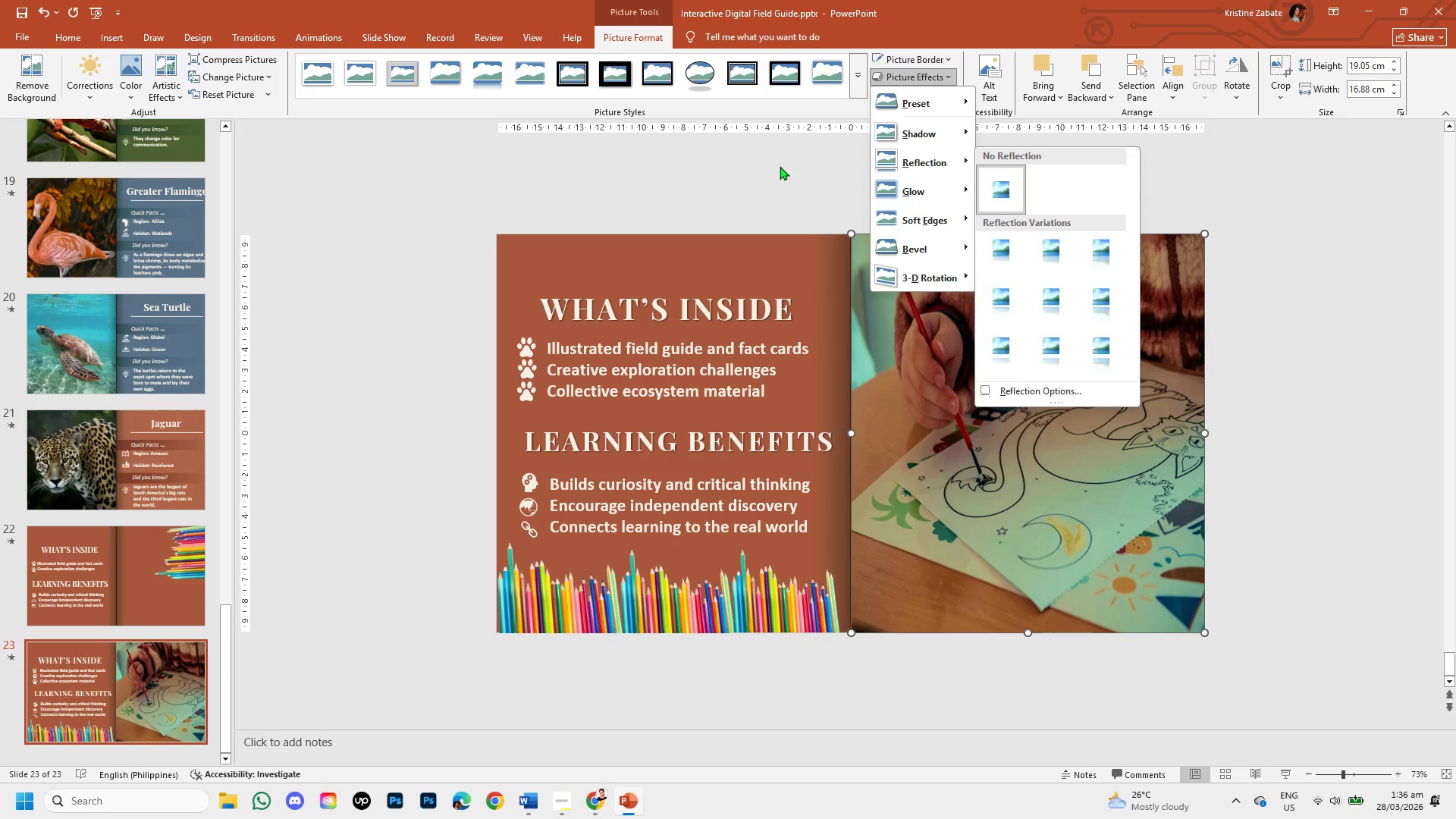 
left_click([779, 167])
 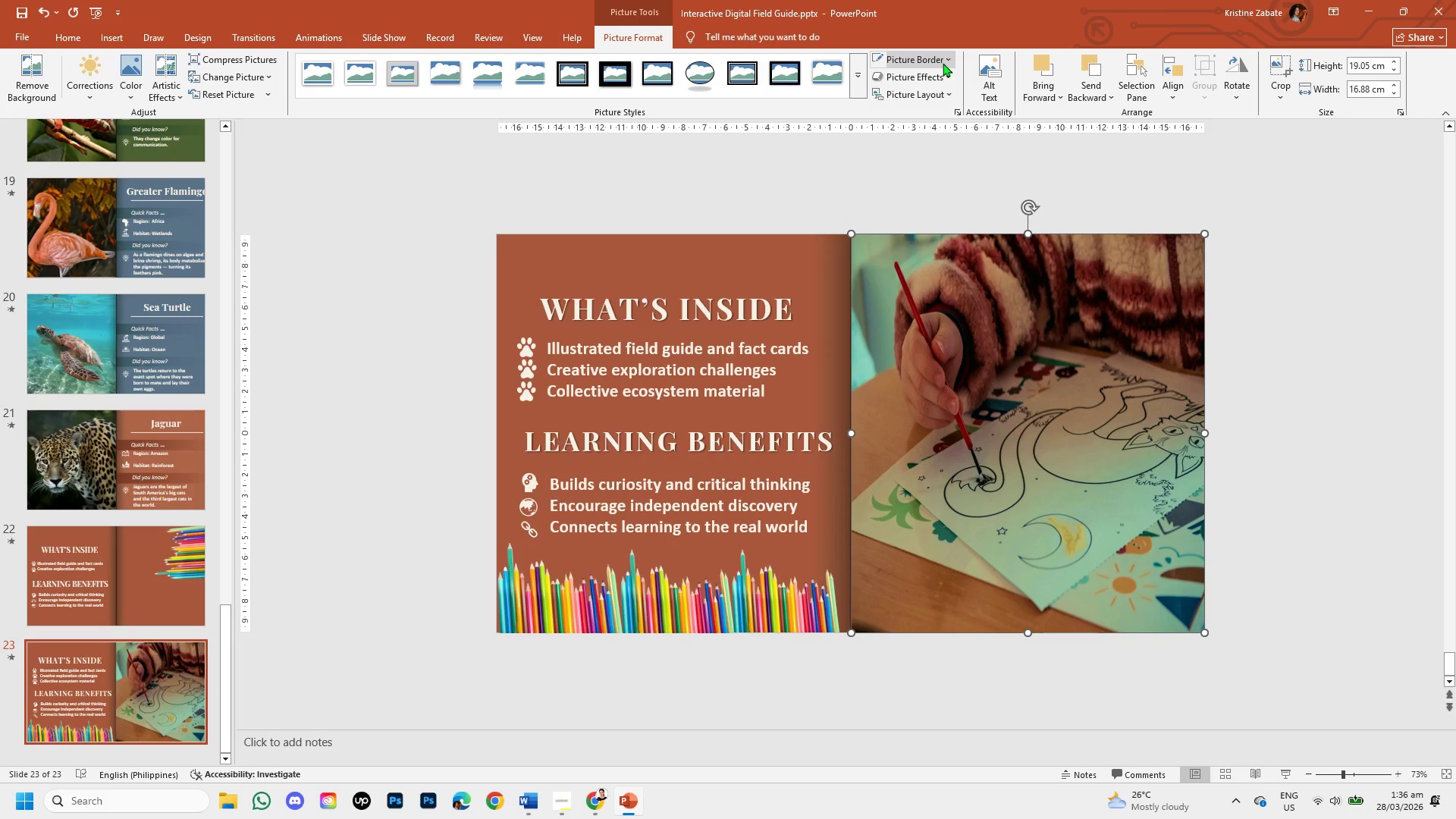 
left_click([953, 58])
 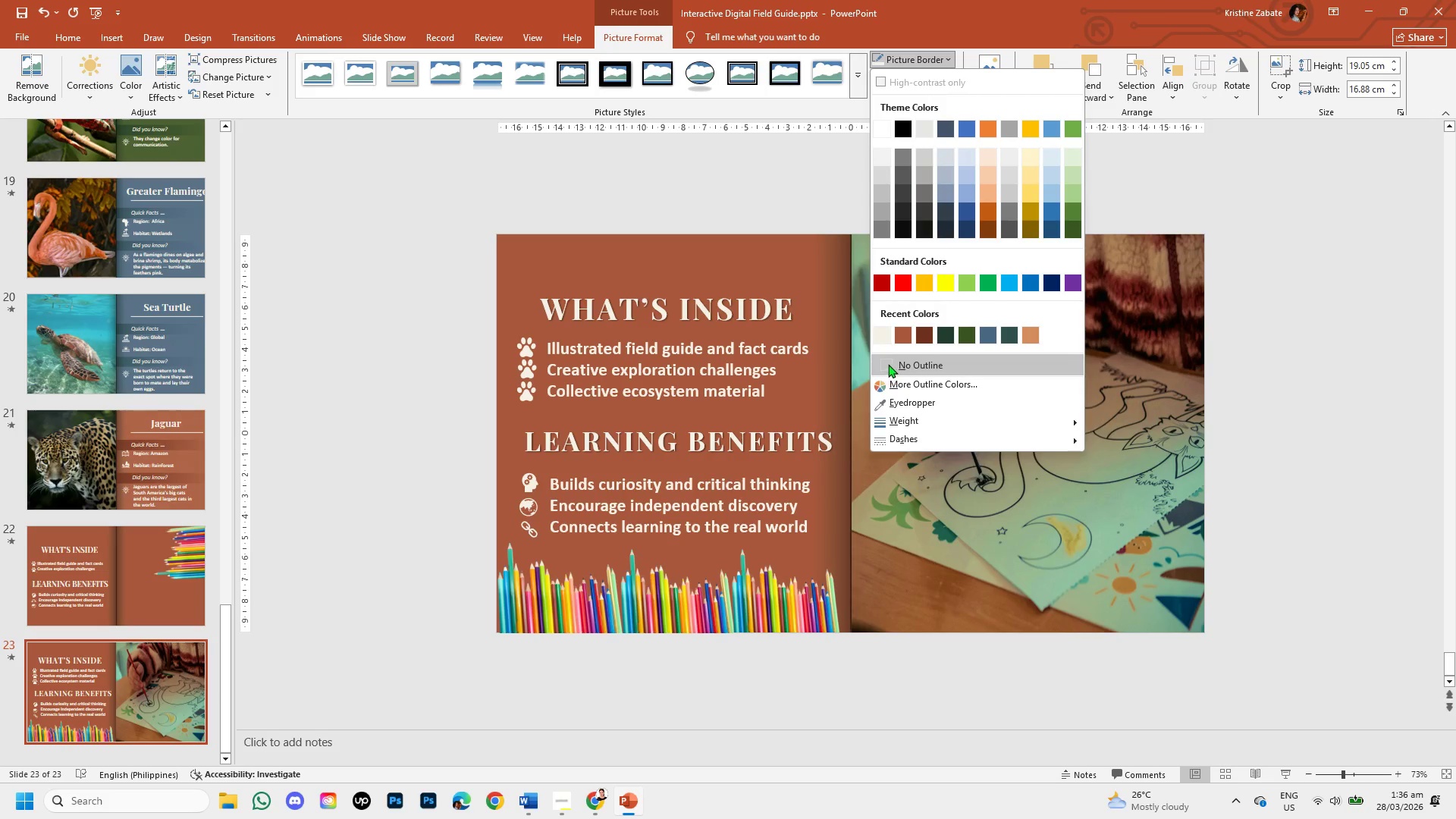 
left_click([886, 364])
 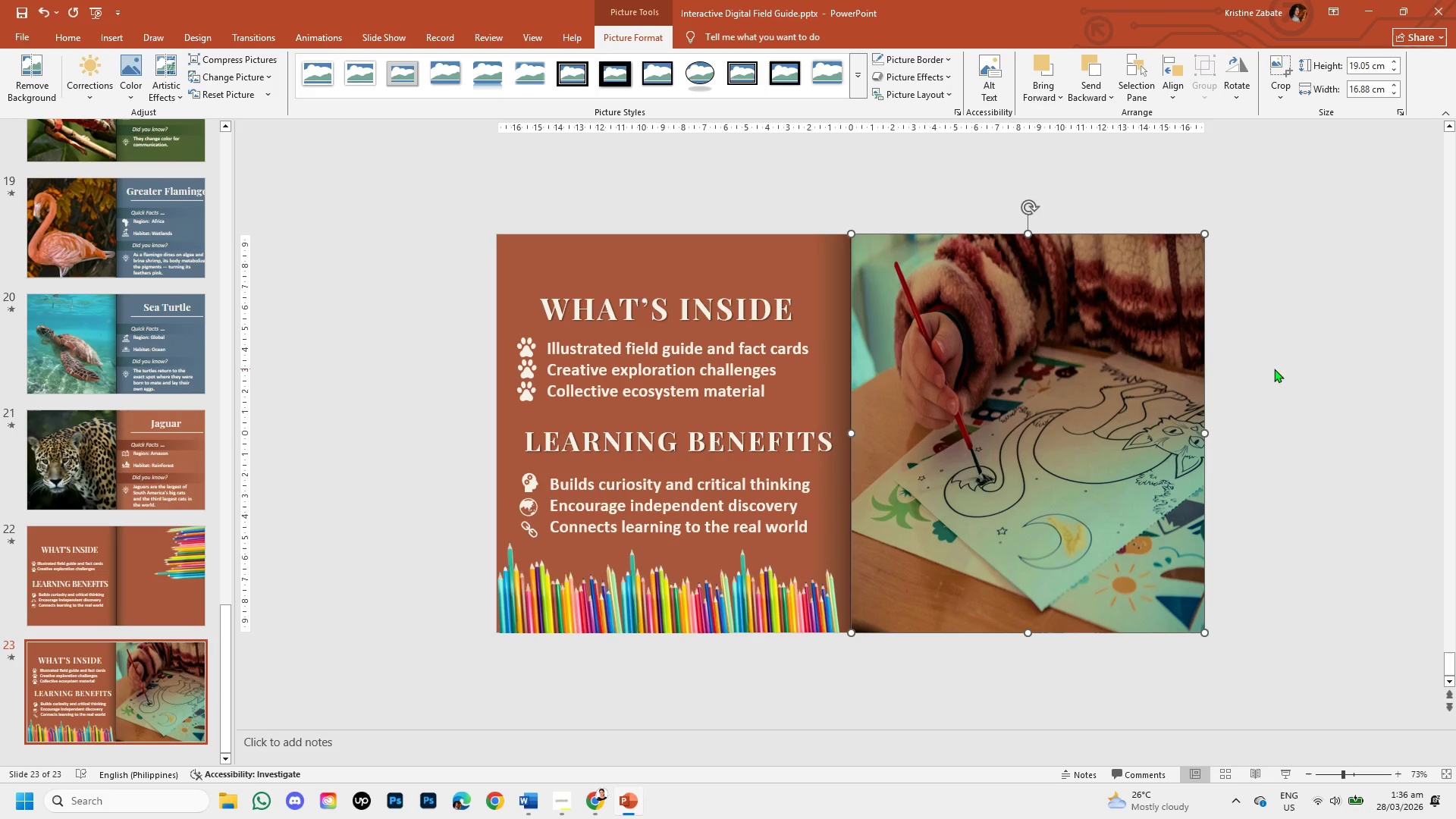 
left_click([1288, 374])
 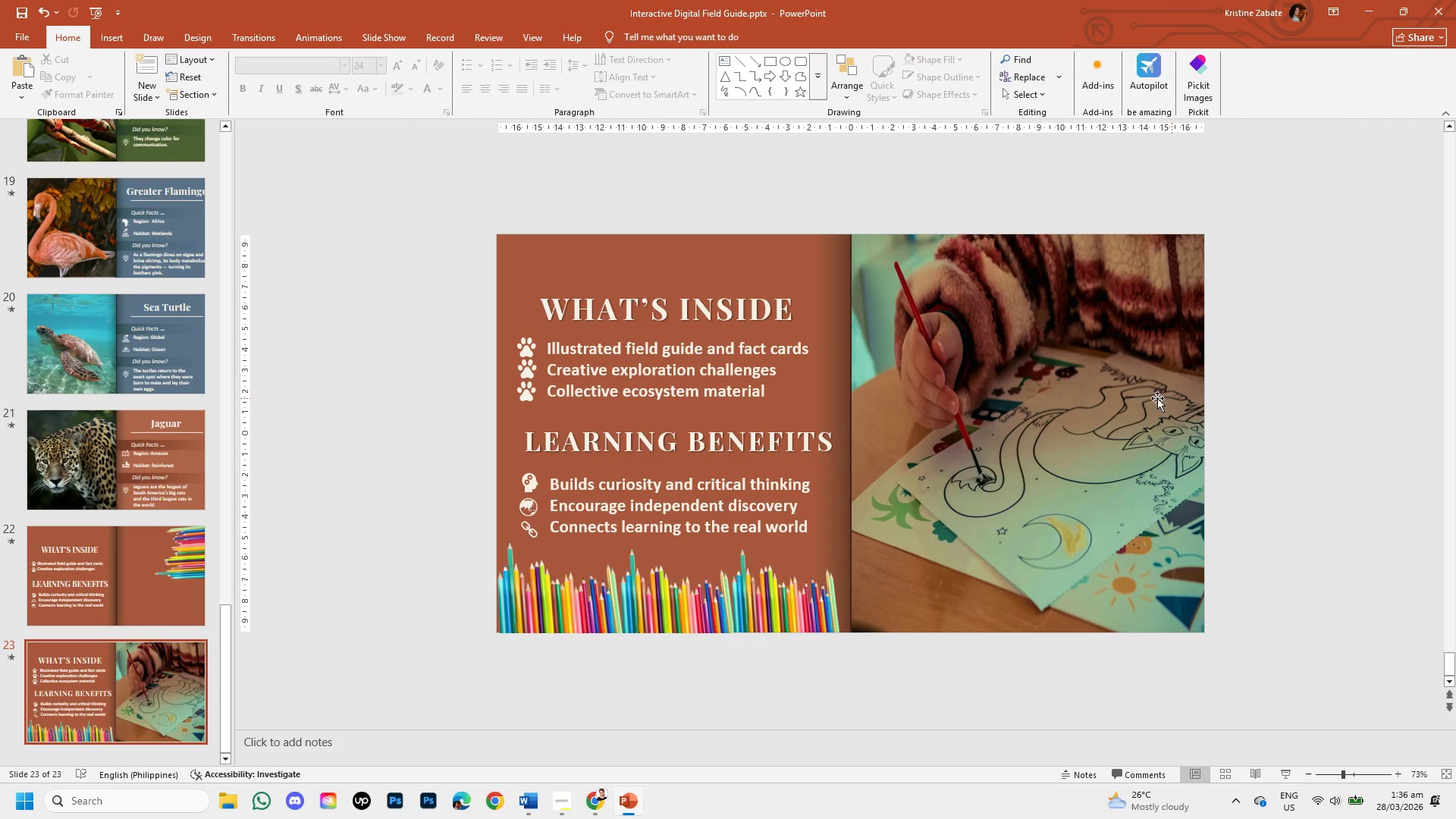 
left_click([1108, 403])
 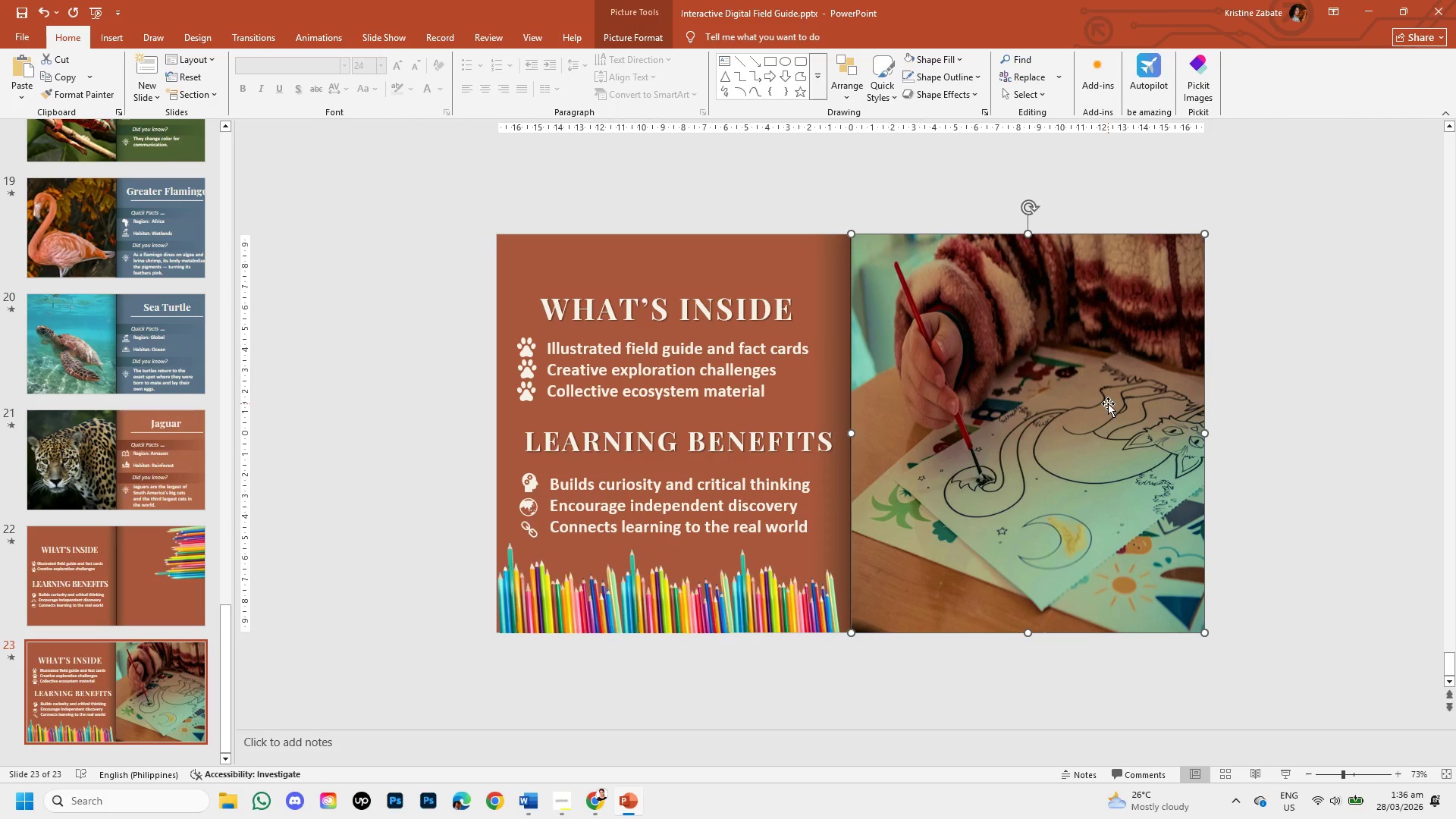 
right_click([1108, 403])
 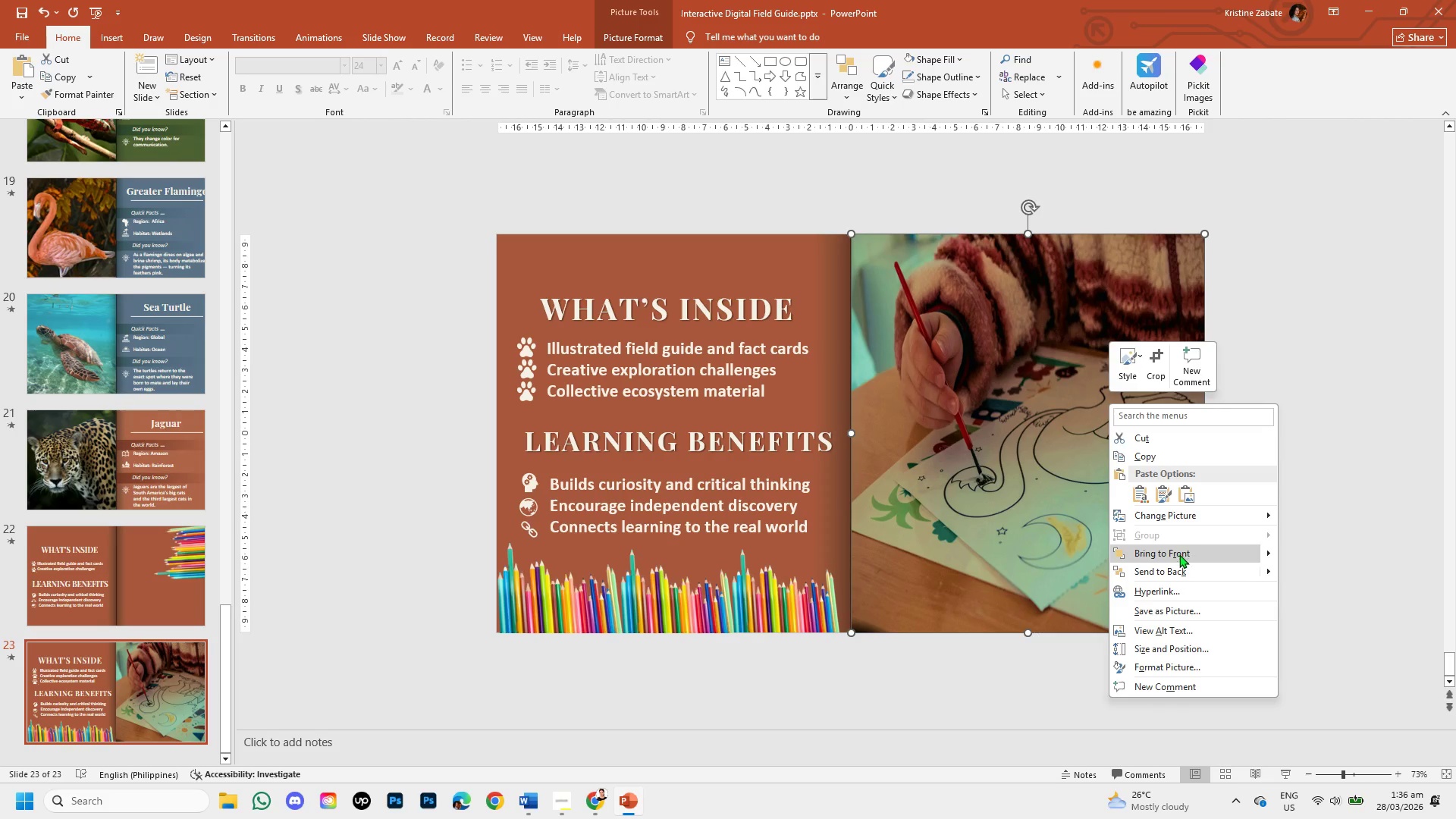 
left_click([1185, 564])
 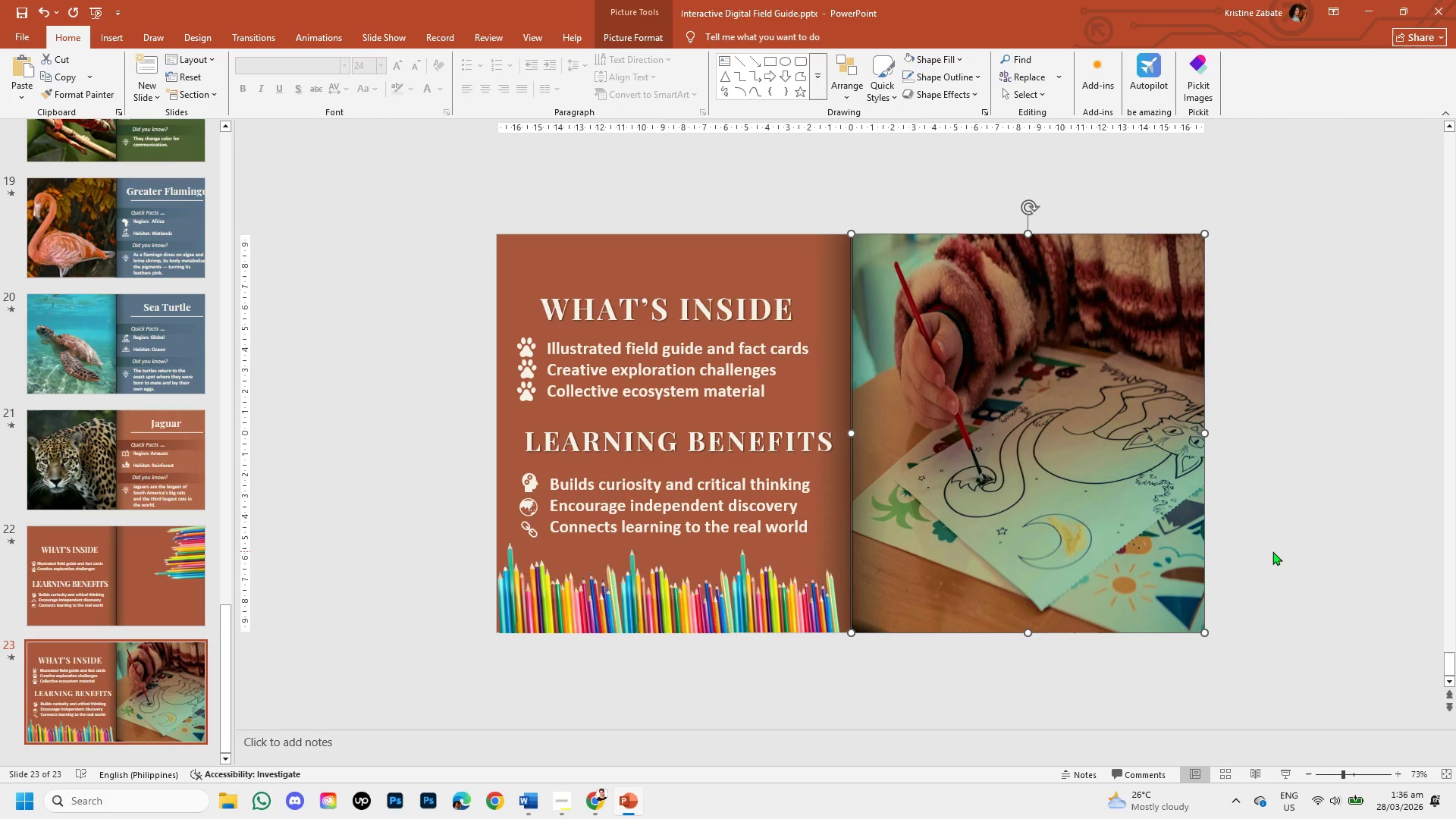 
left_click([1280, 551])
 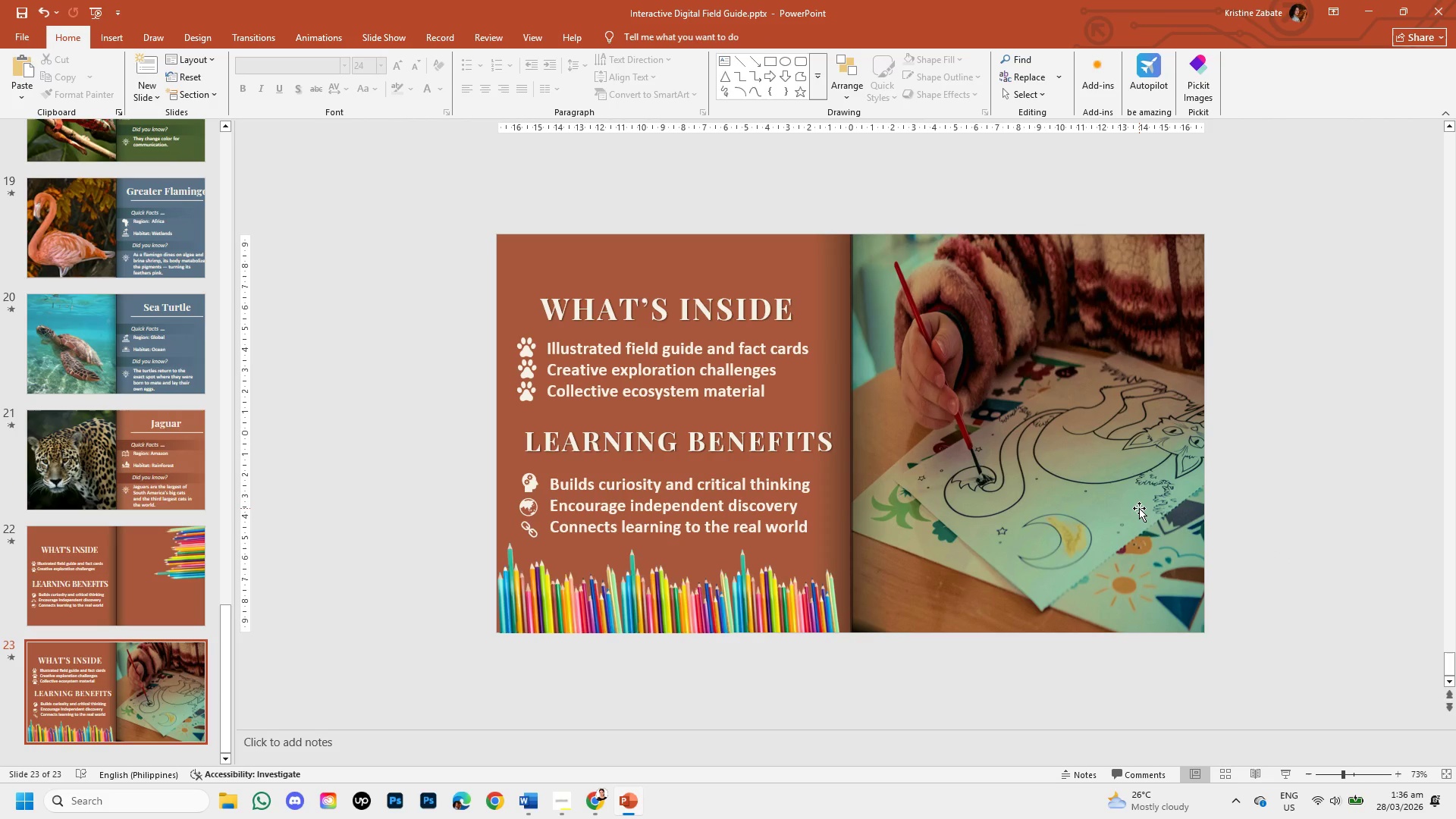 
left_click([1139, 508])
 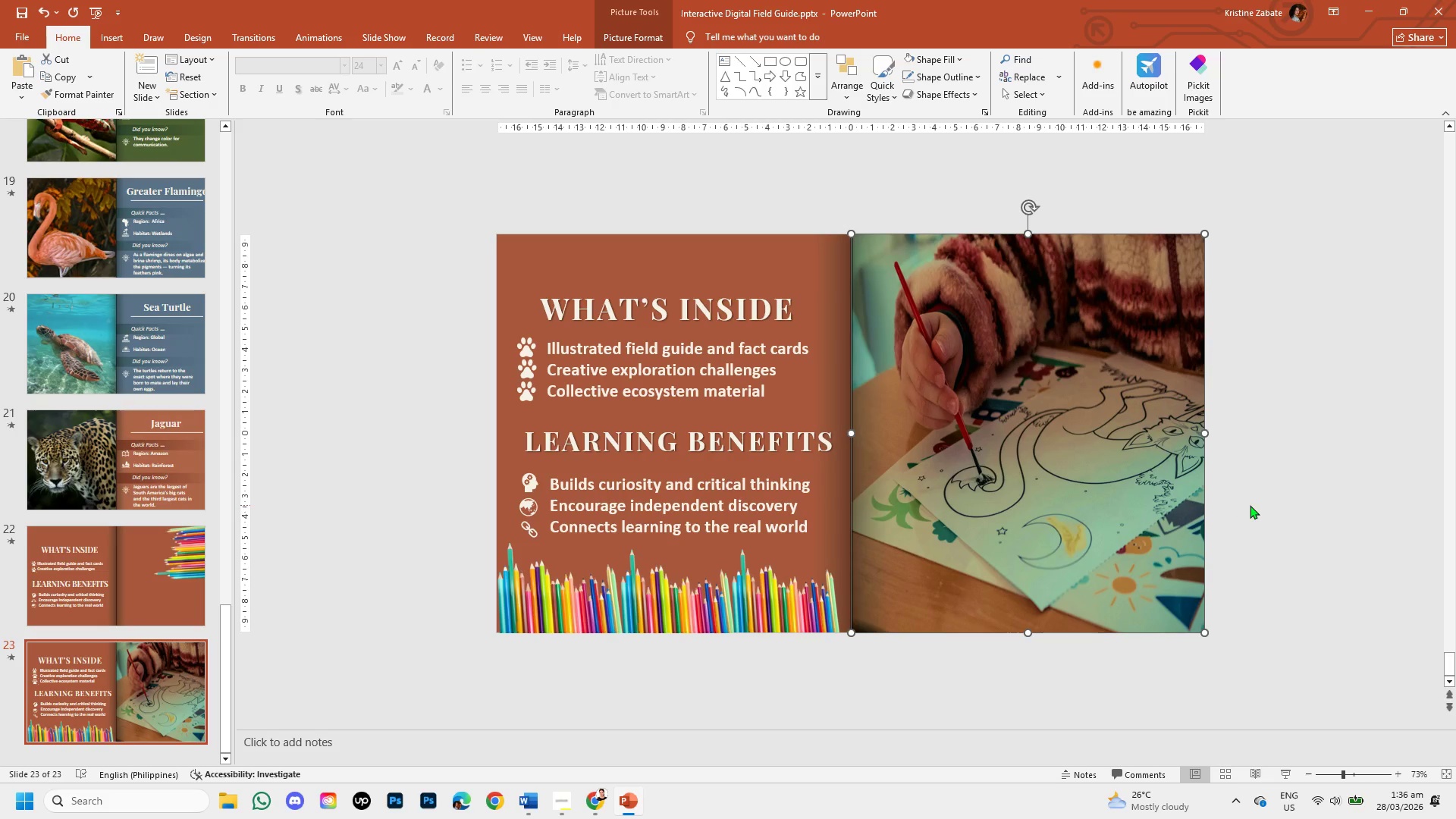 
left_click([1276, 505])
 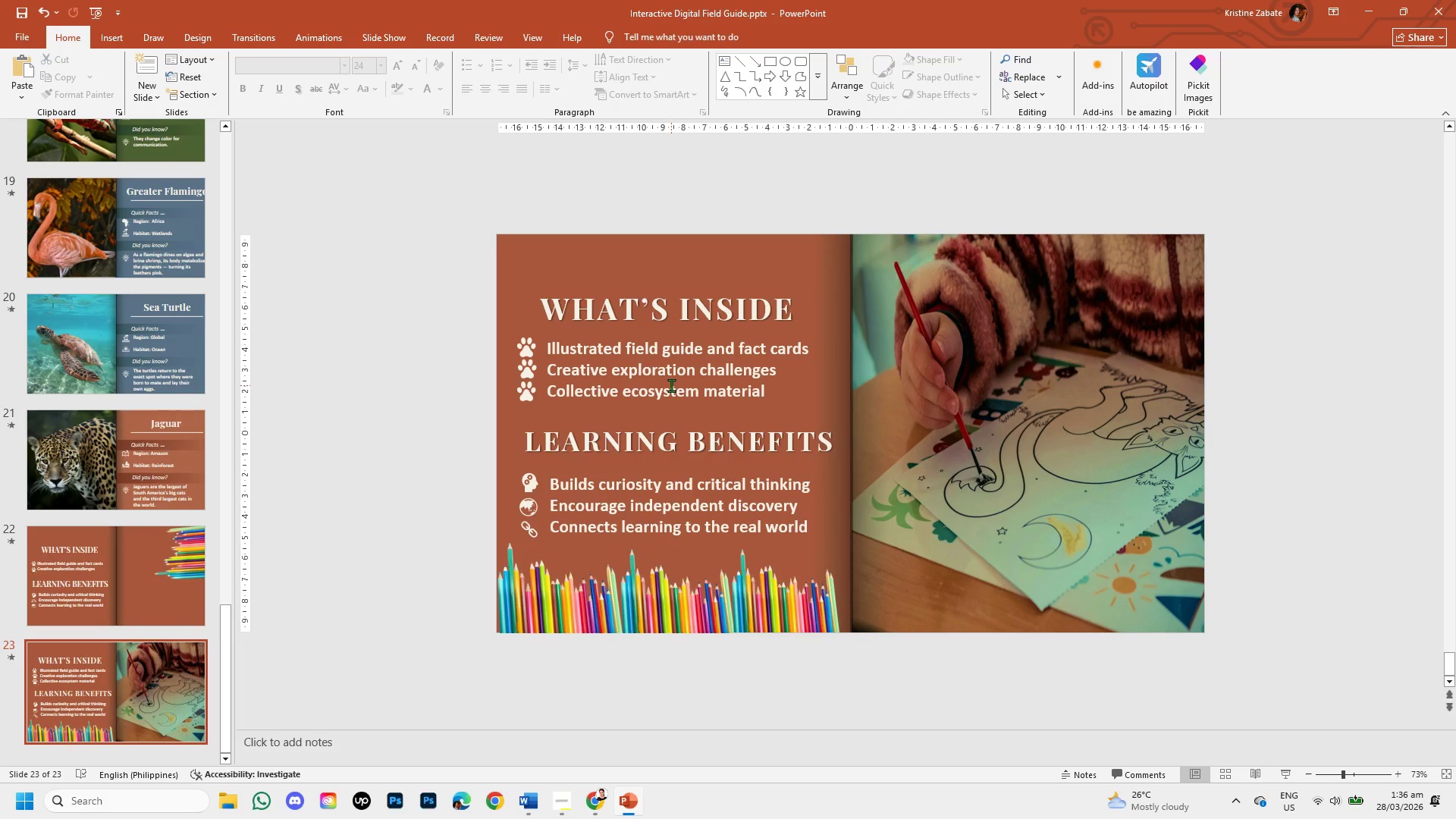 
wait(11.11)
 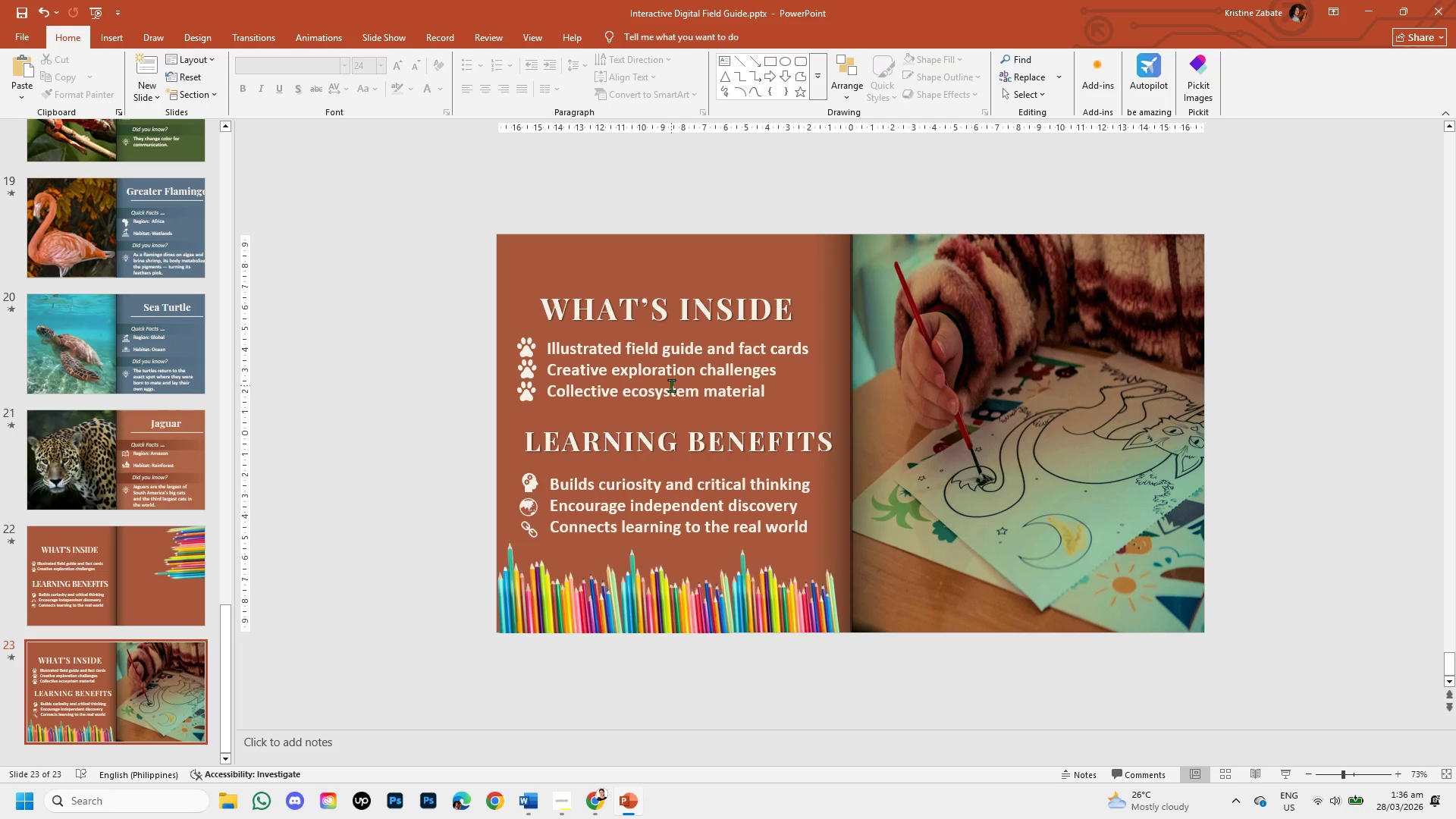 
left_click([121, 32])
 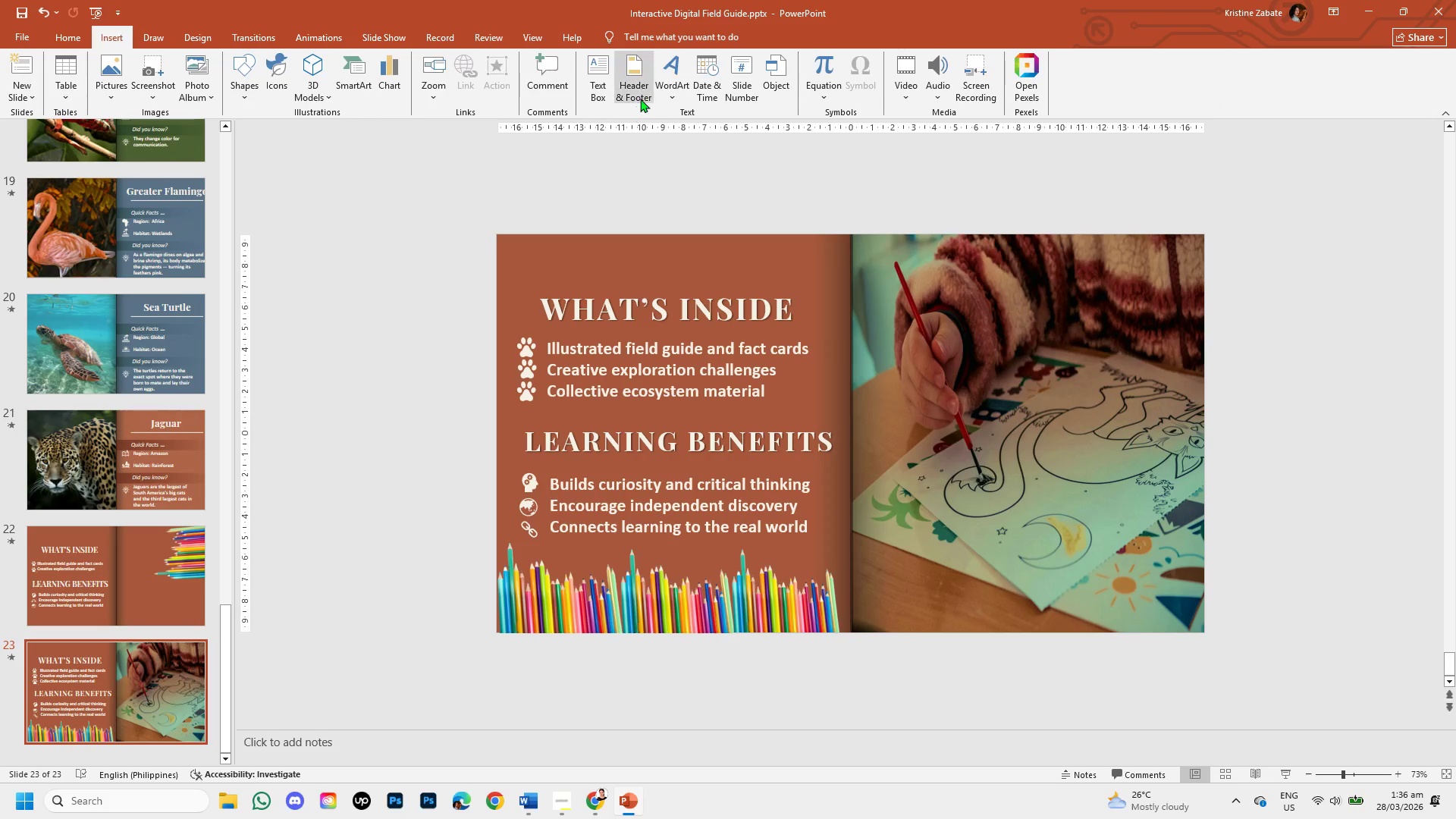 
wait(5.61)
 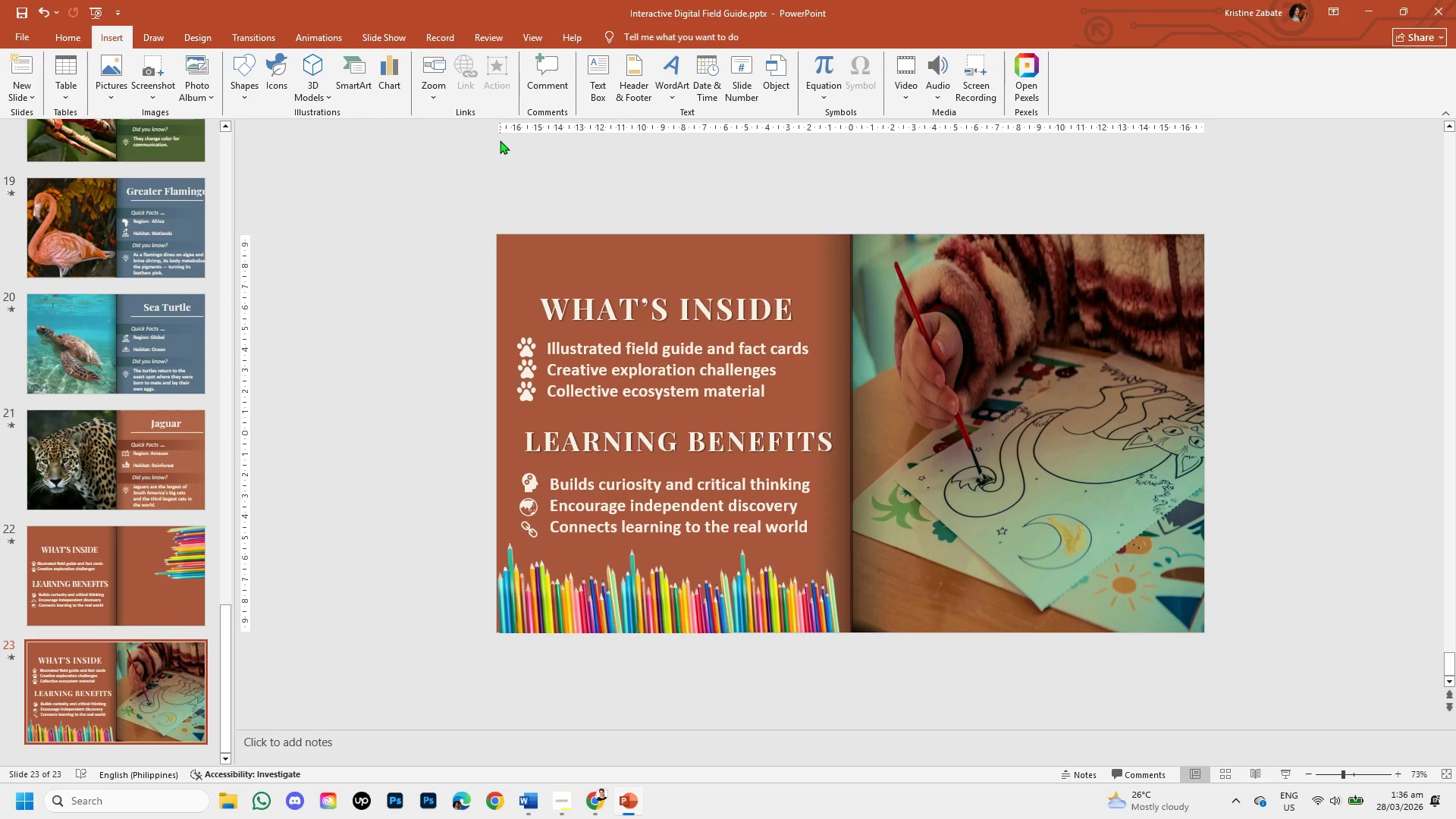 
left_click([601, 89])
 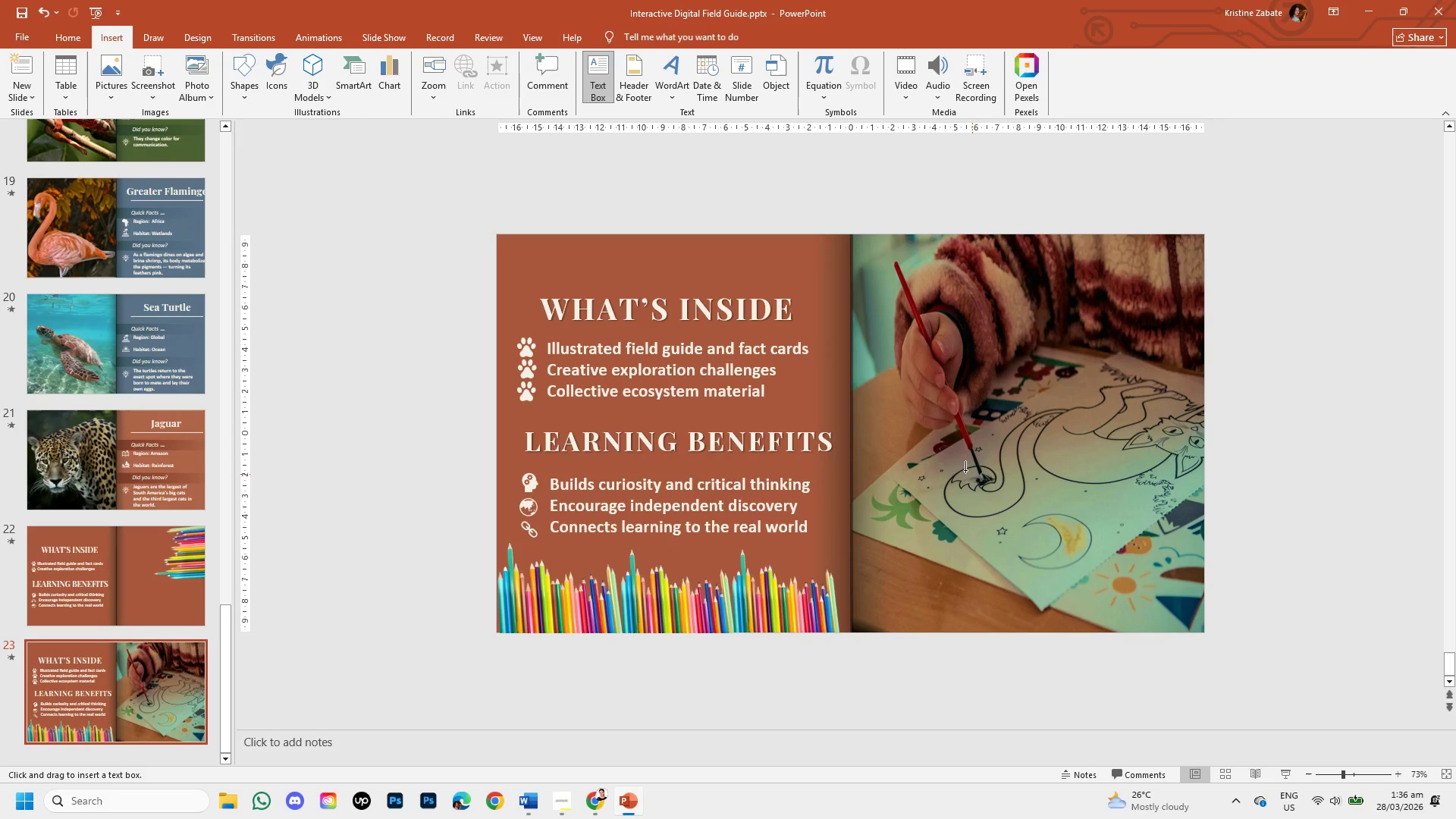 
left_click_drag(start_coordinate=[927, 445], to_coordinate=[1158, 532])
 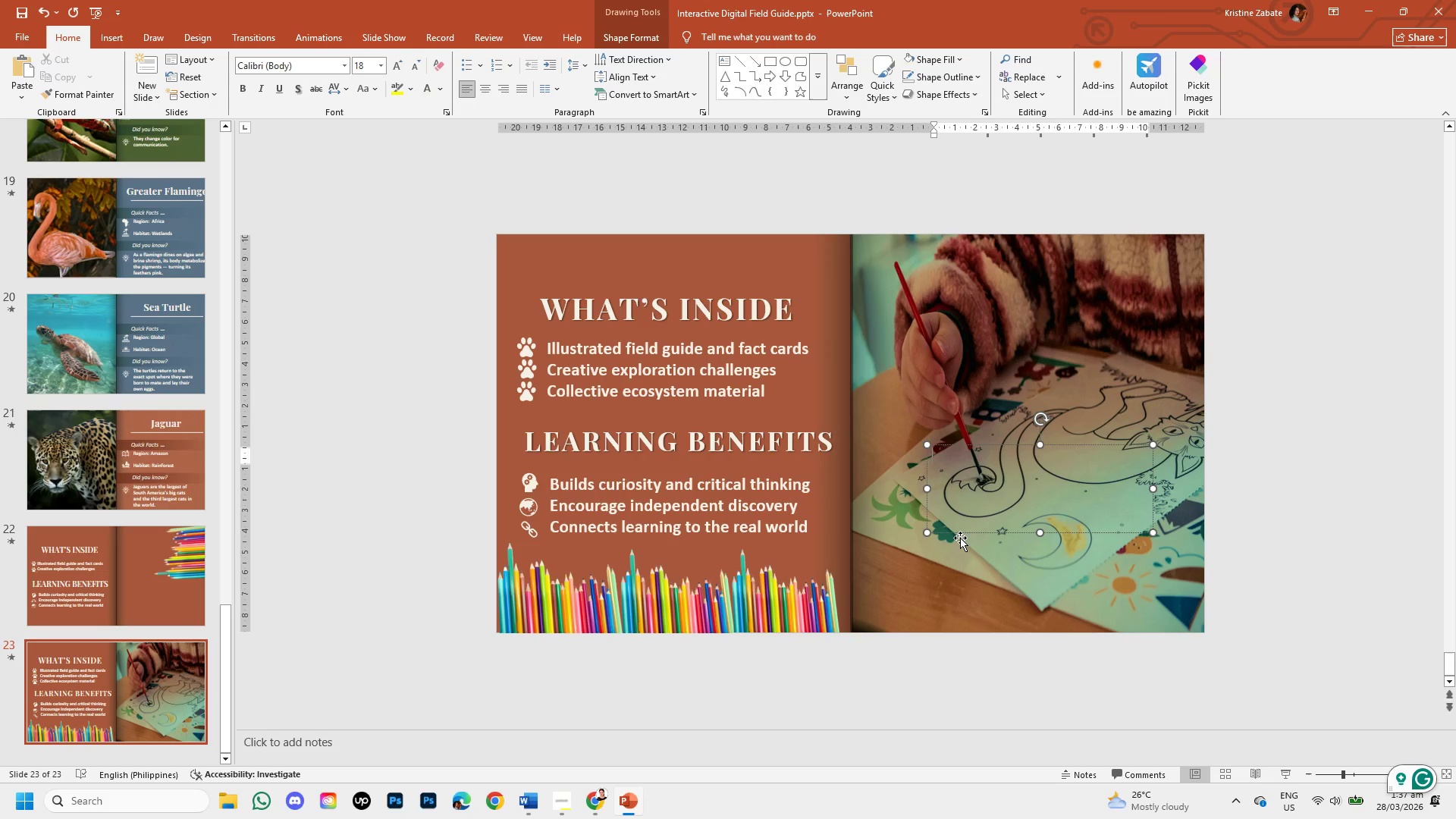 
wait(39.0)
 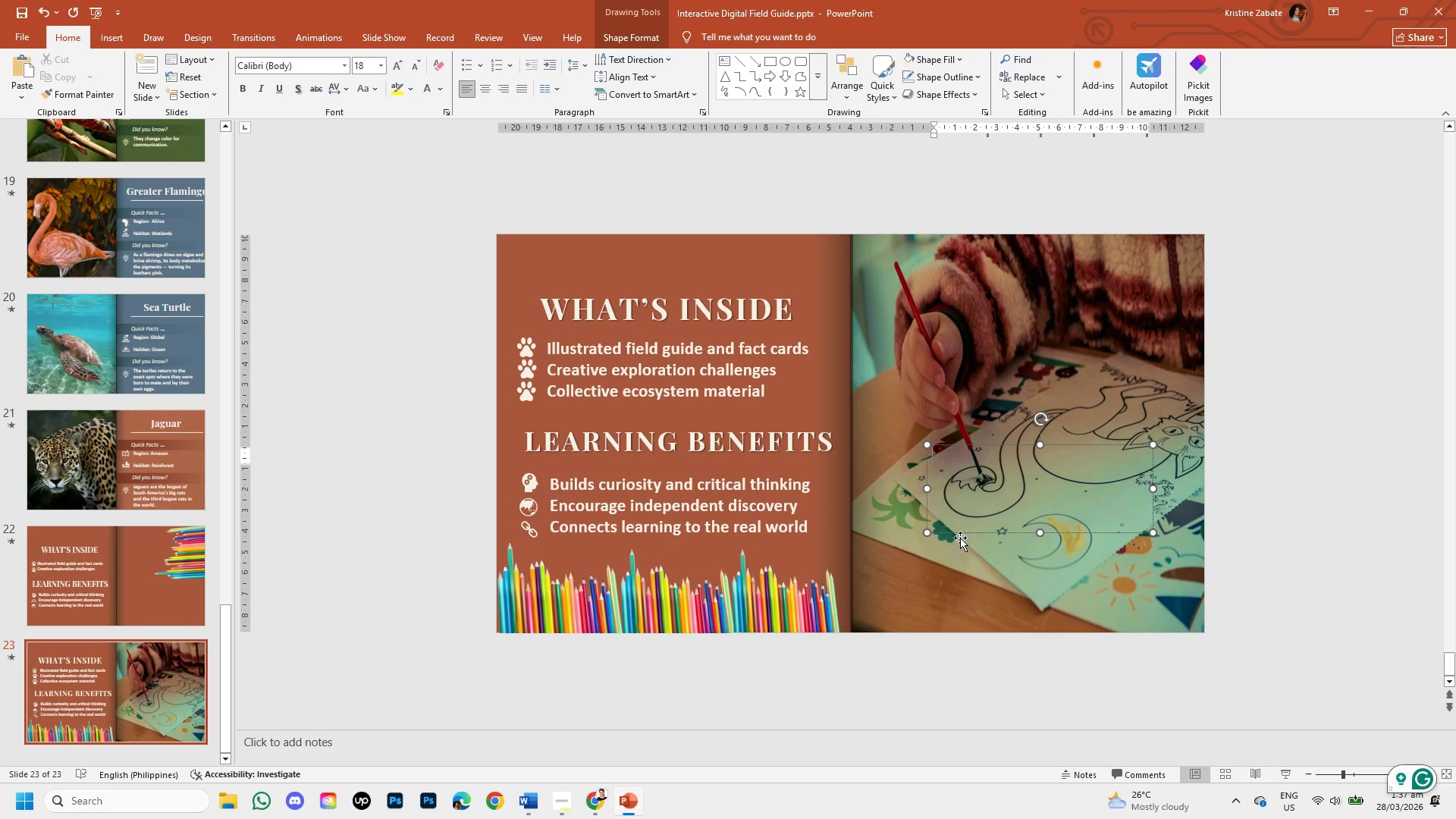 
key(Backspace)
 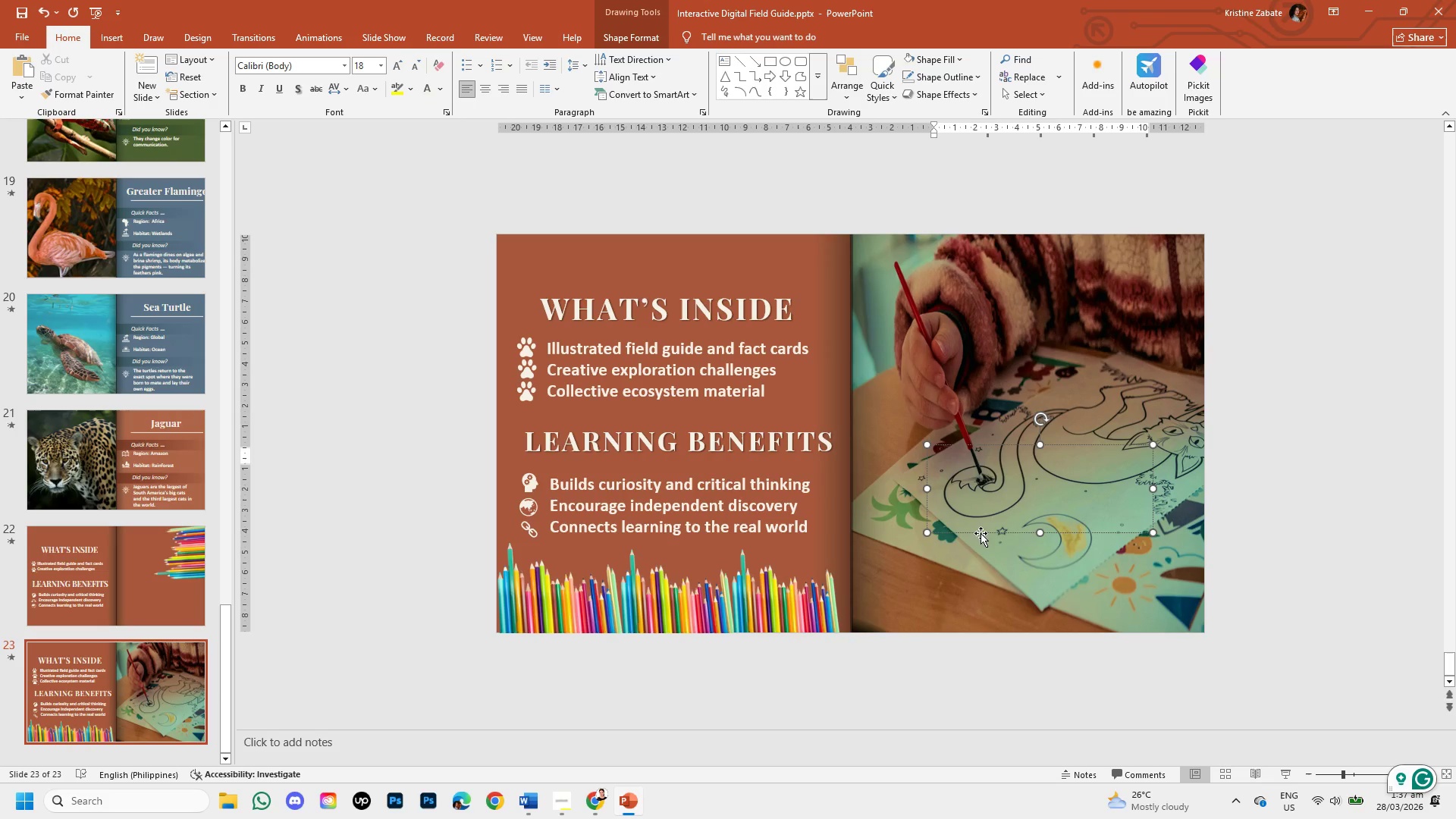 
left_click([981, 533])
 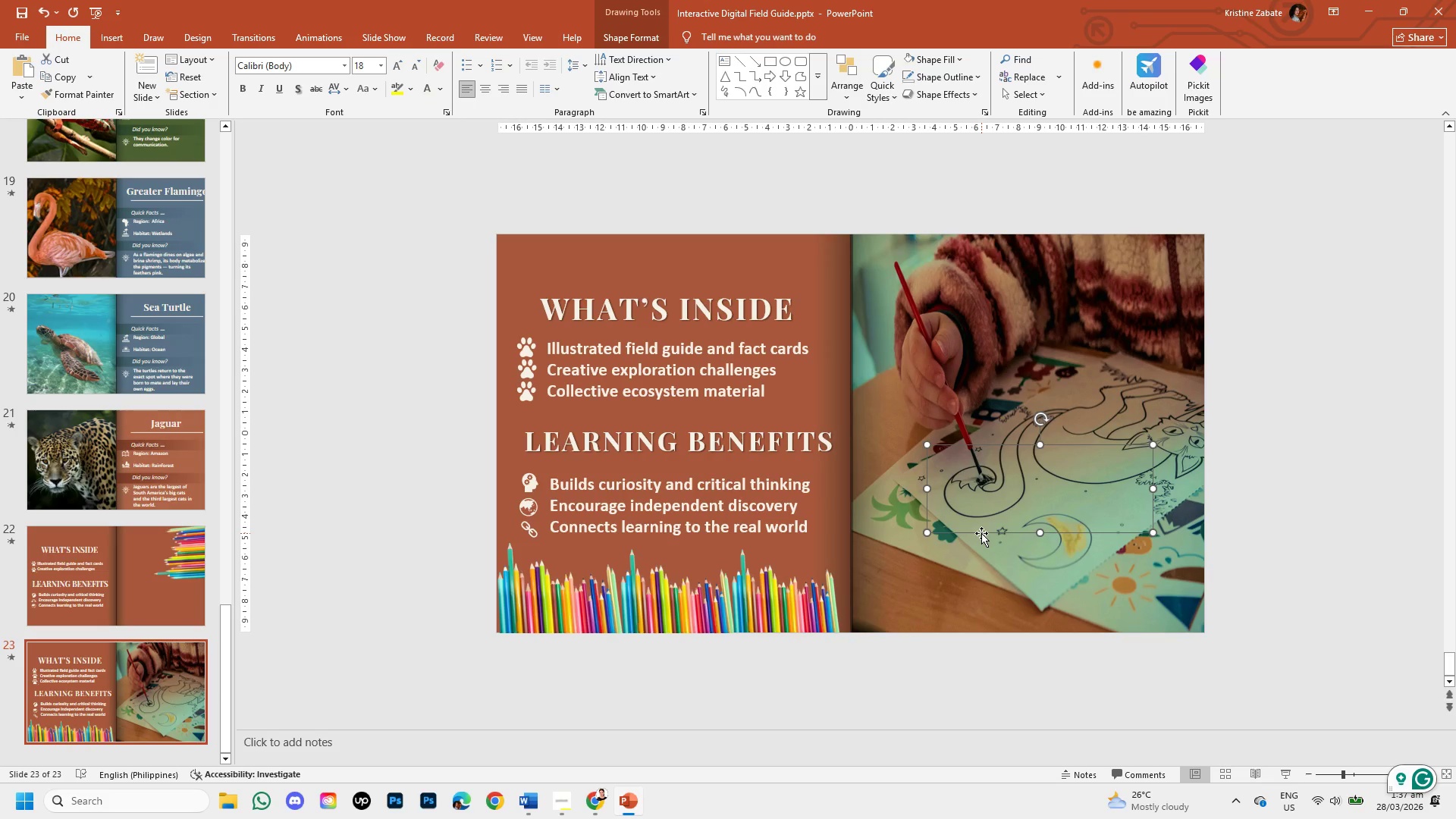 
key(Backspace)
 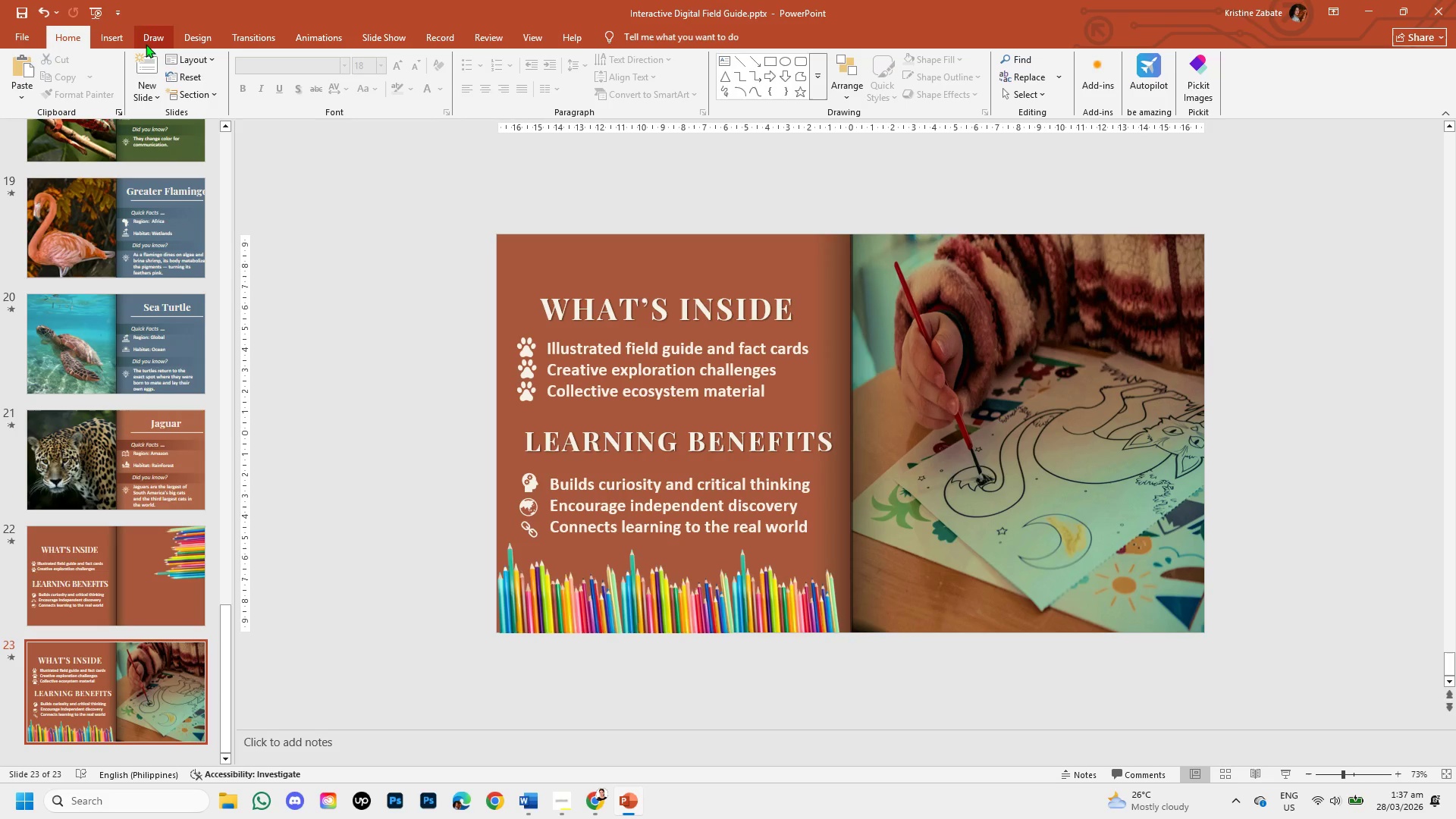 
left_click([104, 30])
 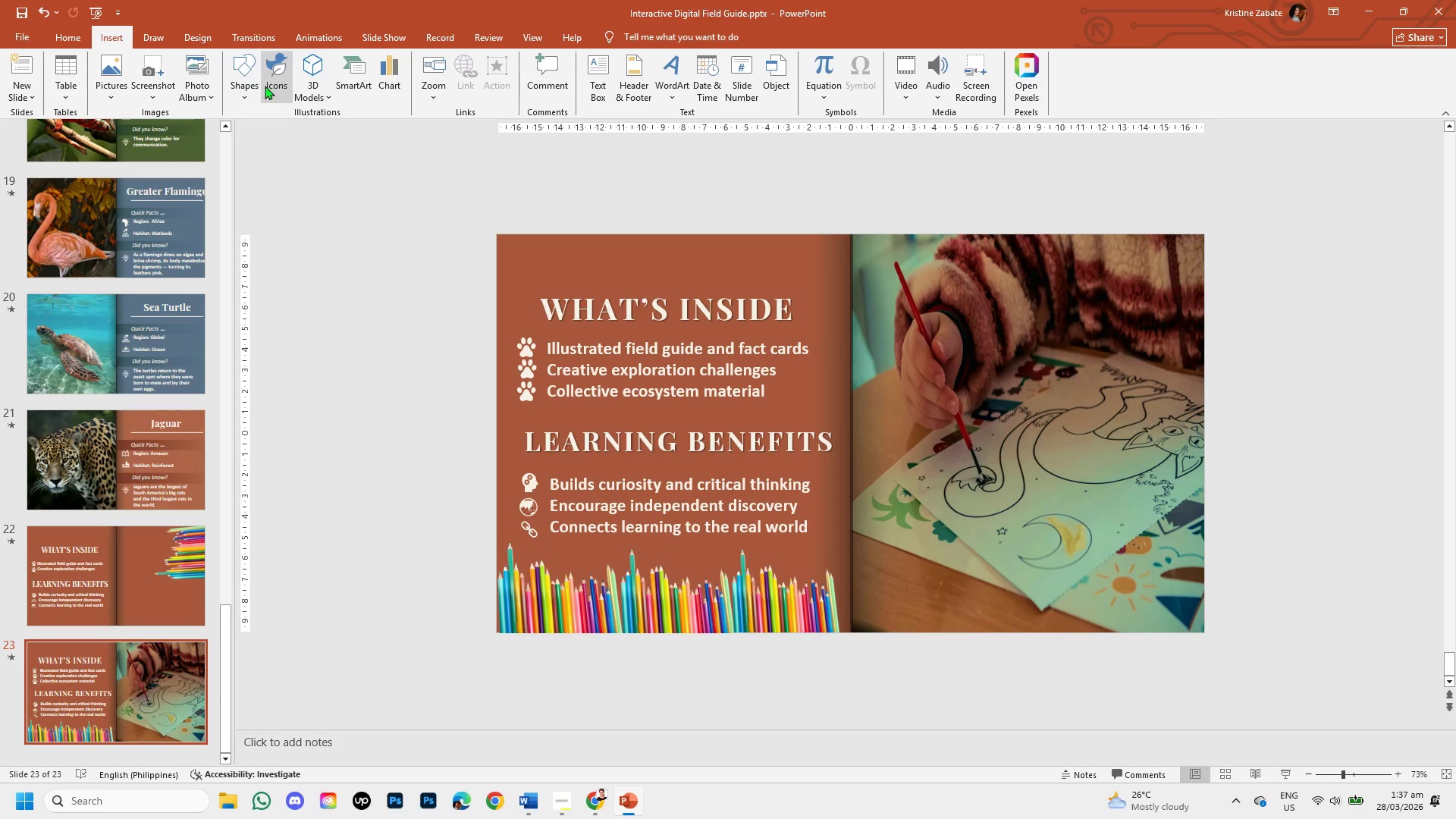 
left_click([254, 83])
 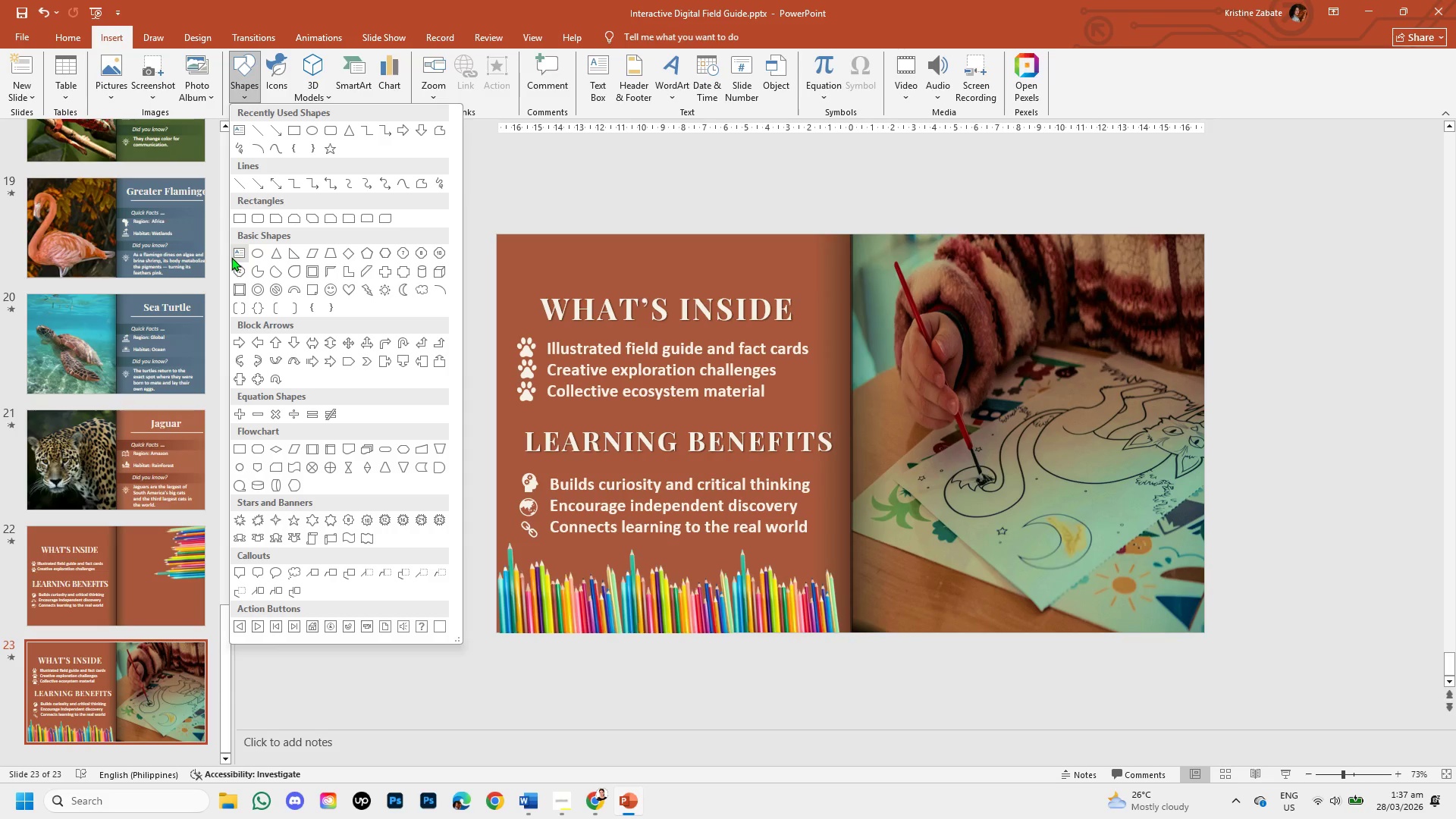 
wait(6.8)
 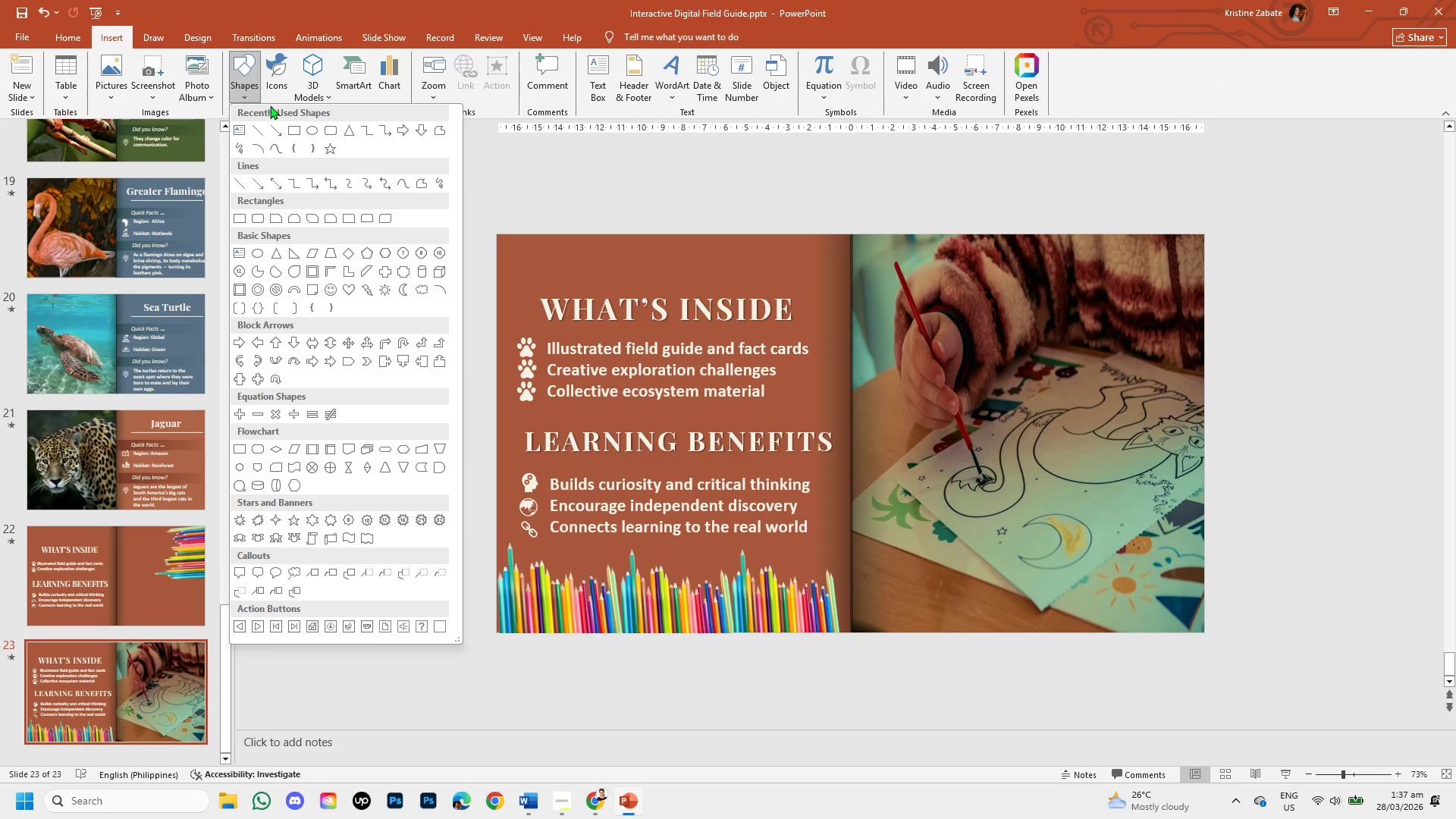 
scroll: coordinate [378, 565], scroll_direction: down, amount: 1.0
 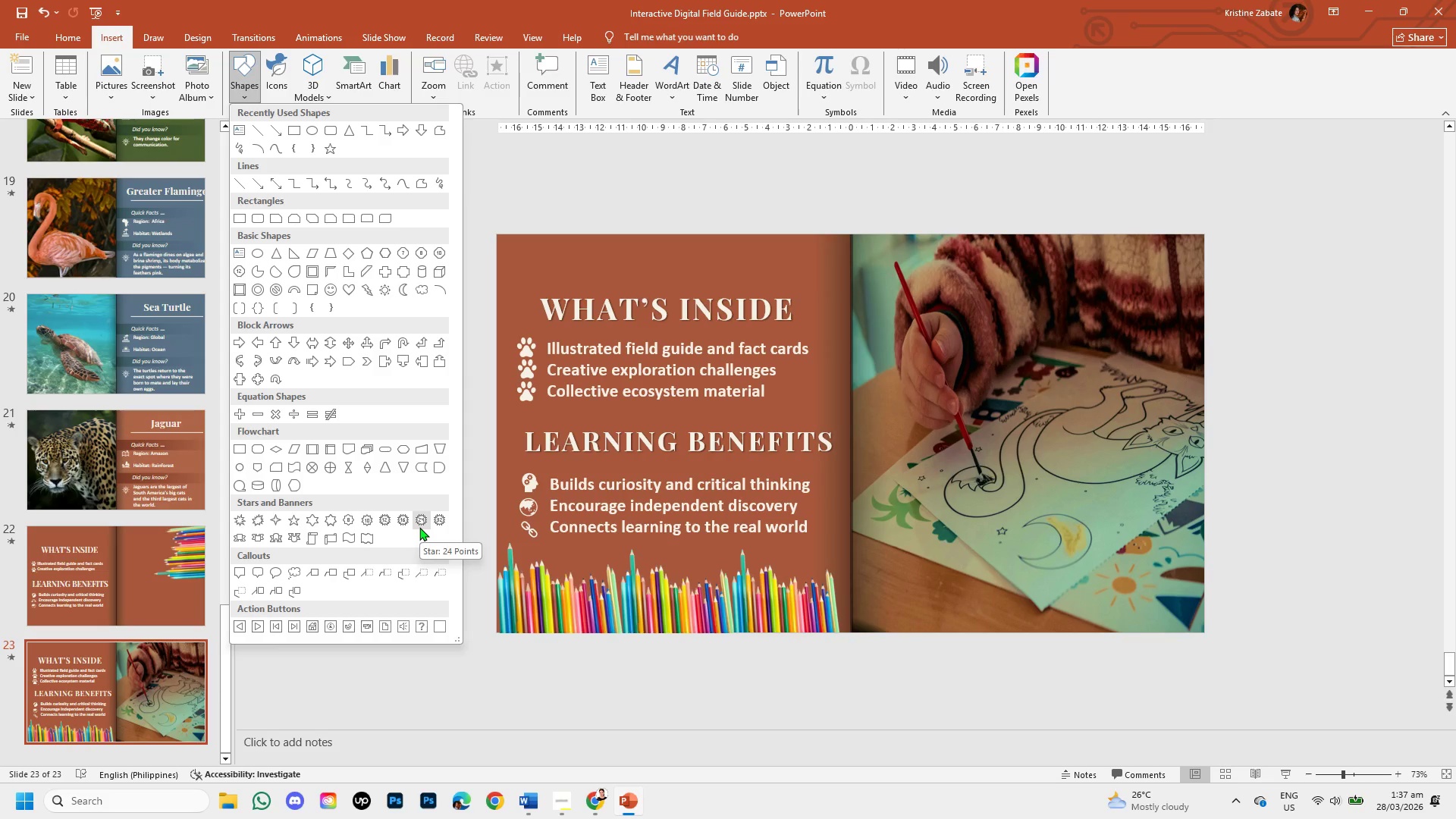 
wait(8.6)
 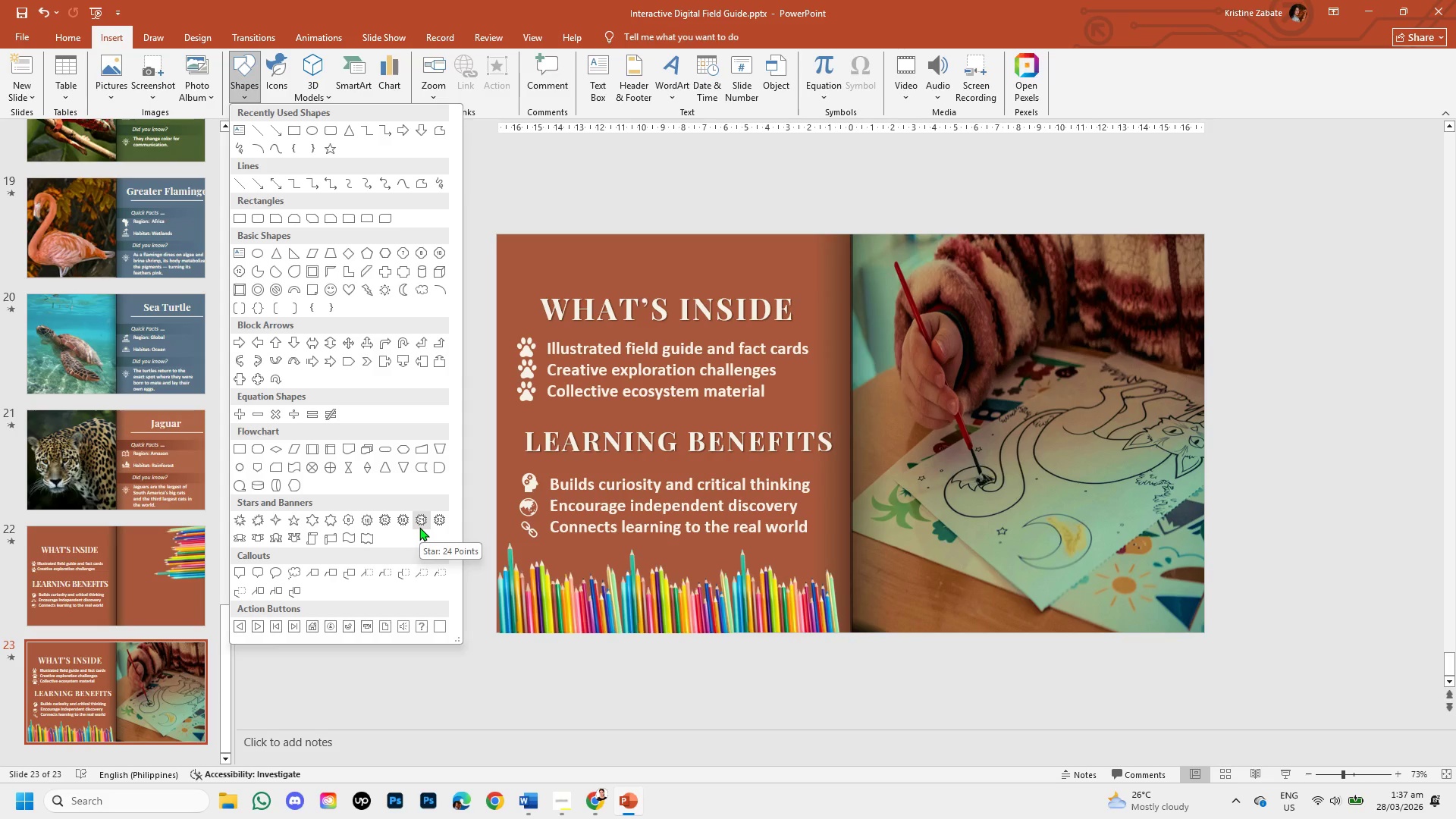 
scroll: coordinate [288, 243], scroll_direction: up, amount: 1.0
 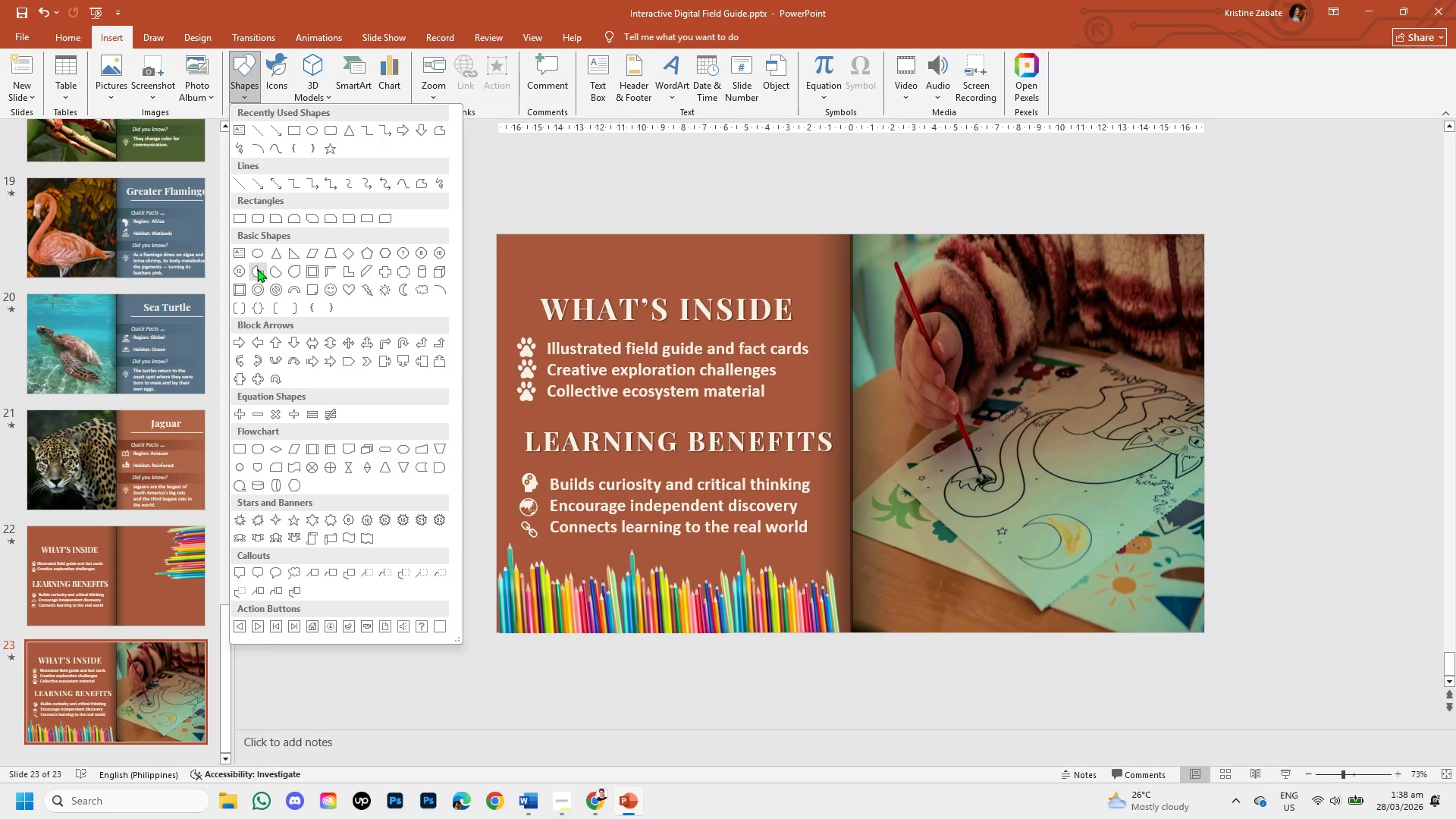 
wait(5.07)
 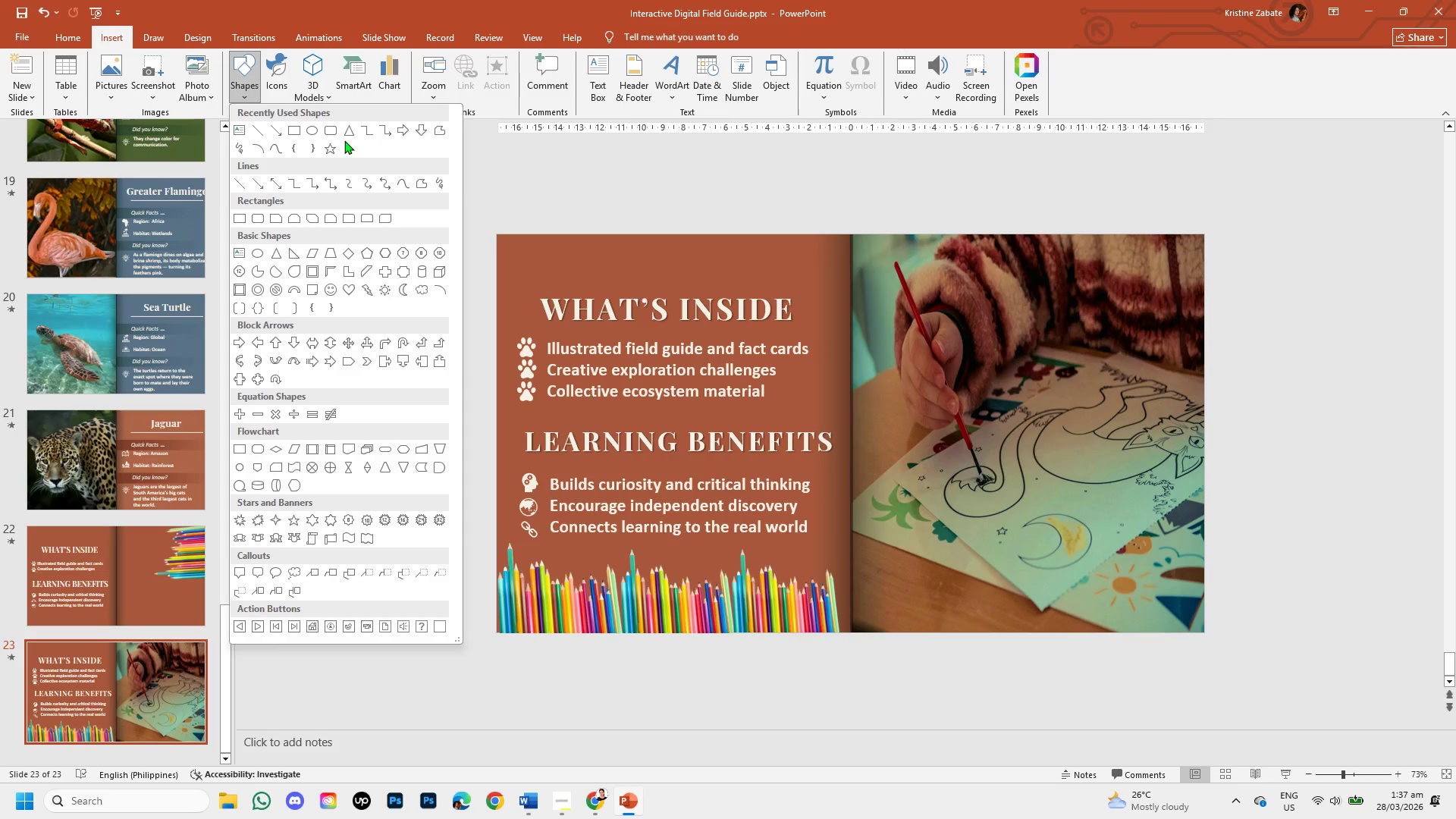 
left_click([240, 268])
 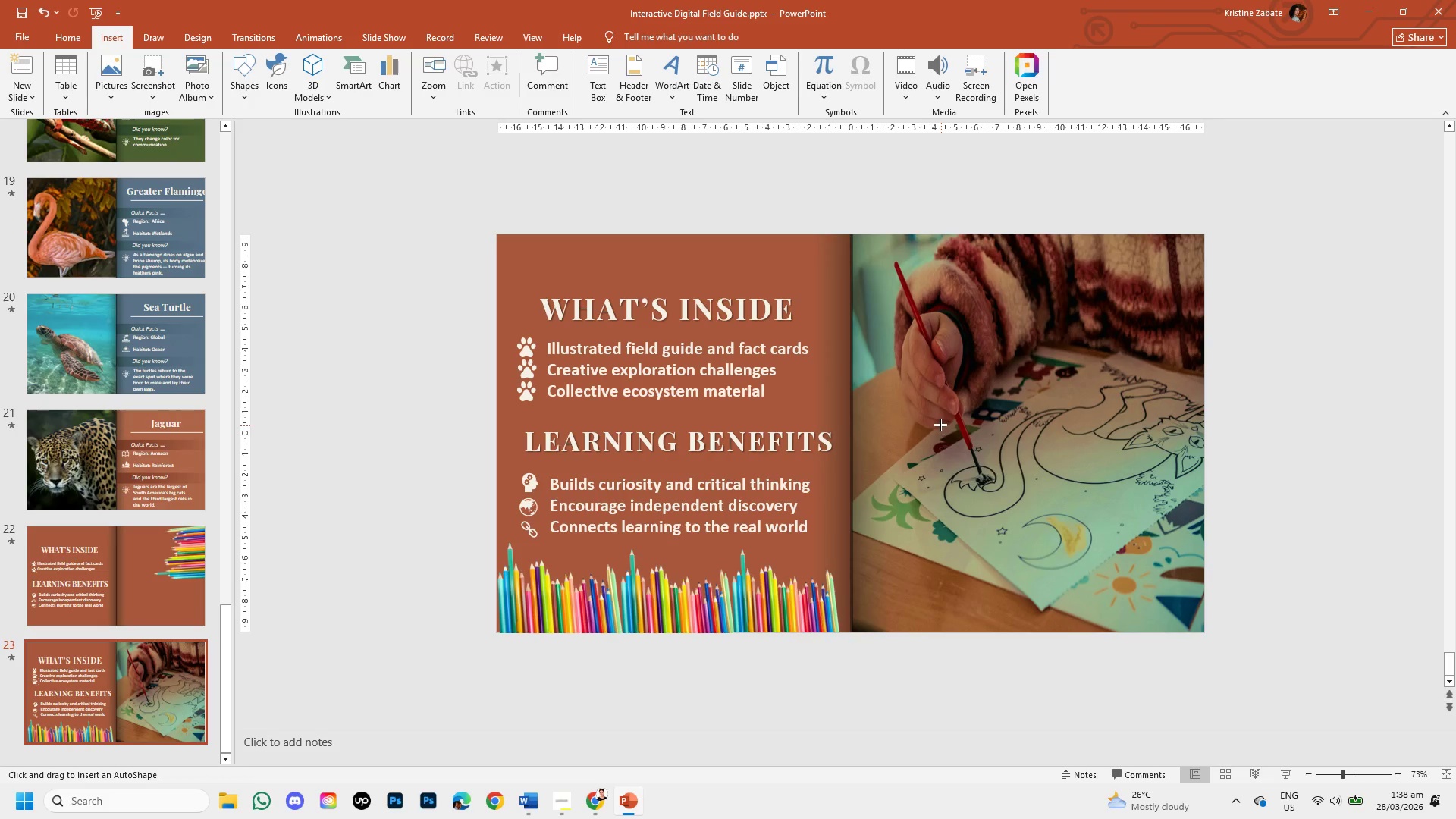 
left_click_drag(start_coordinate=[931, 397], to_coordinate=[1106, 541])
 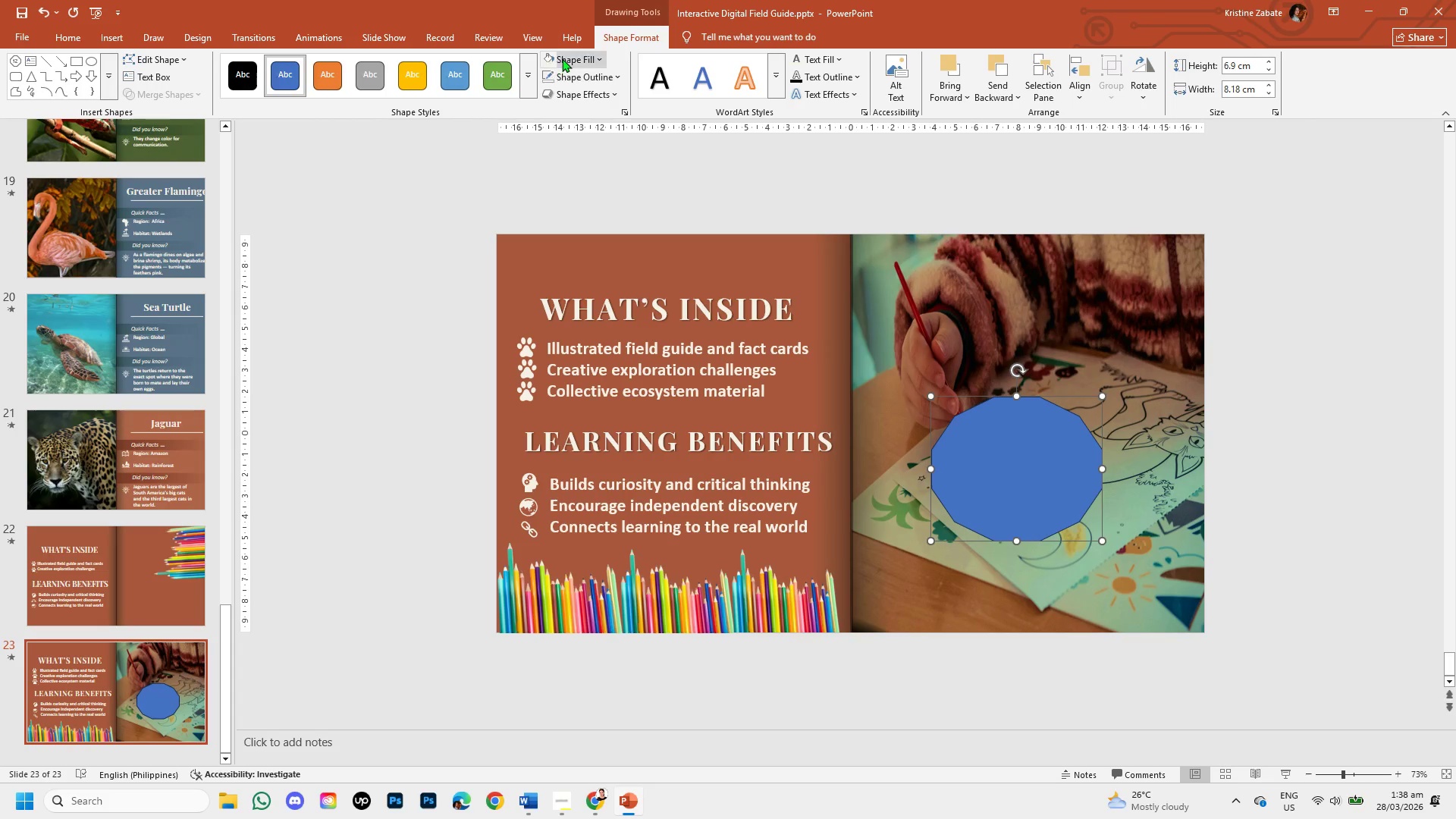 
left_click([594, 61])
 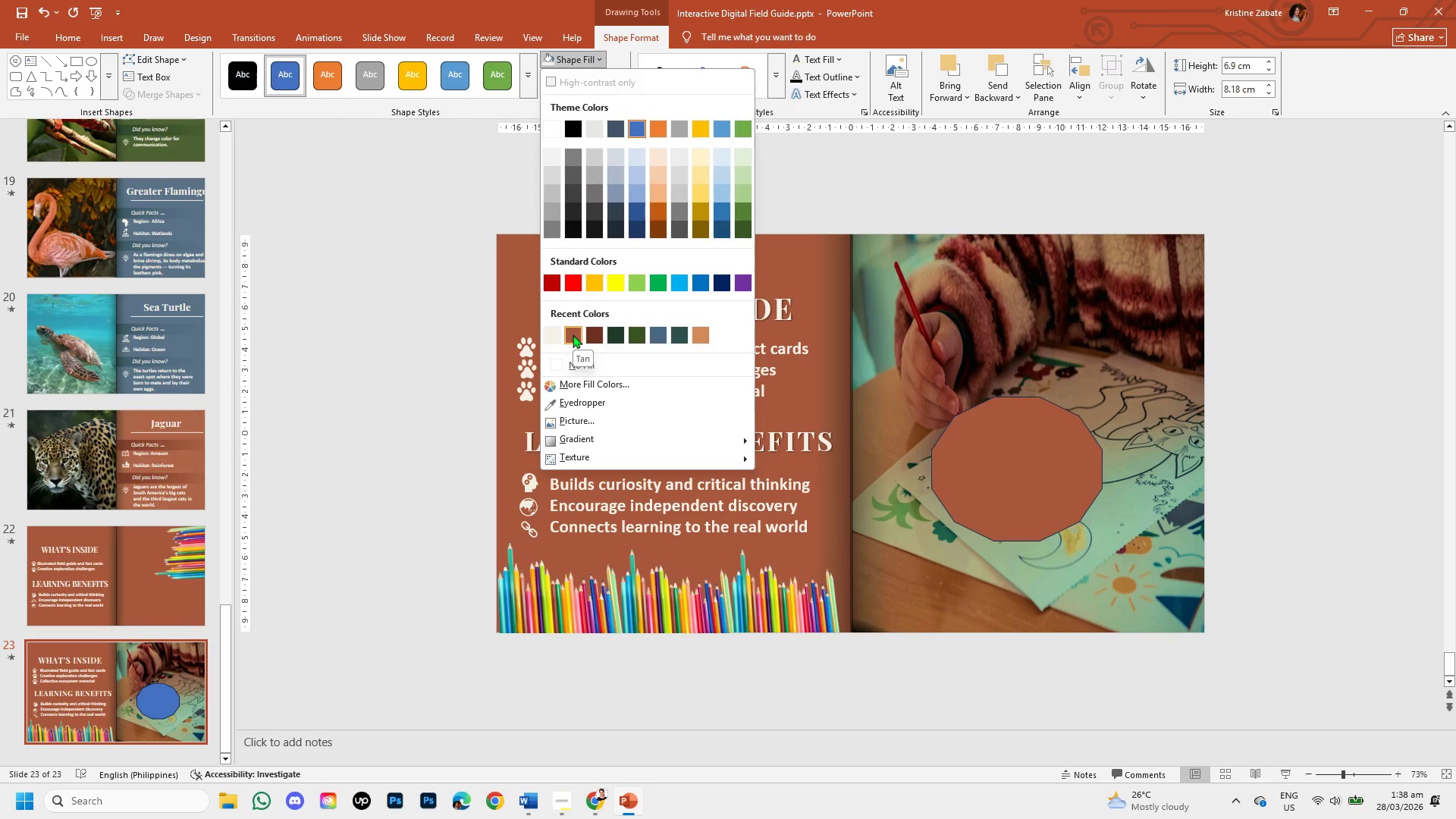 
wait(7.63)
 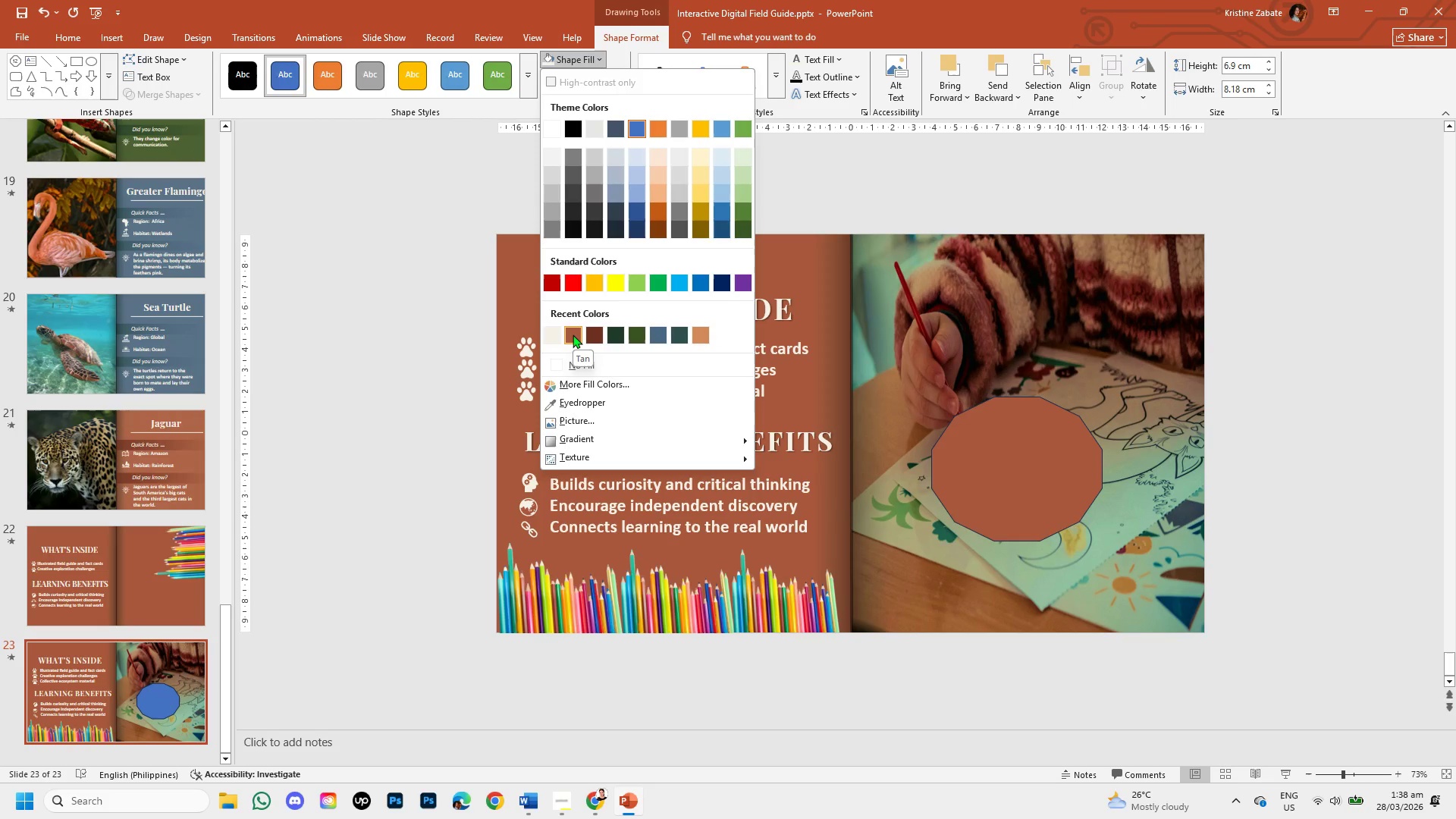 
mouse_move([648, 336])
 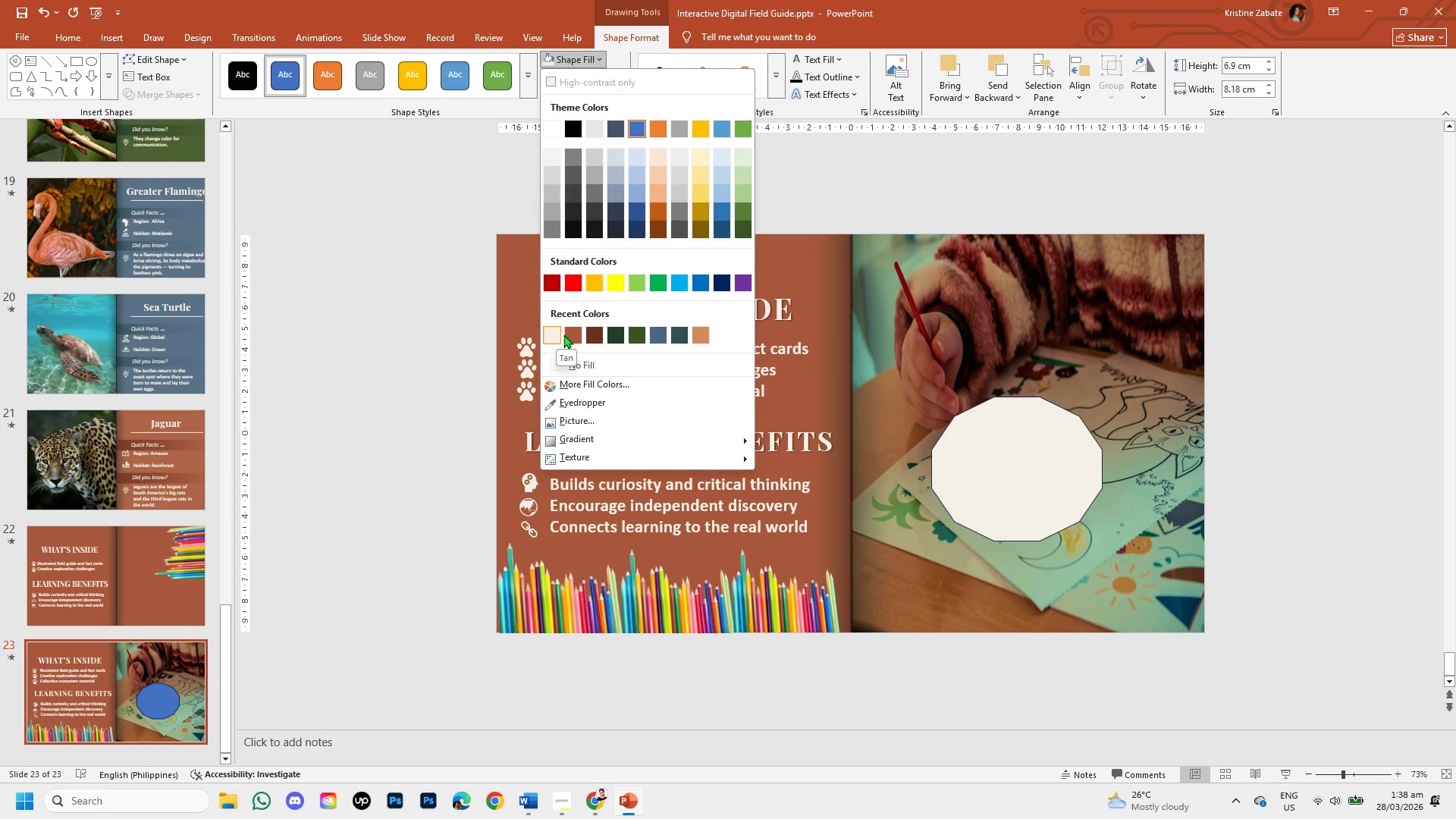 
wait(5.64)
 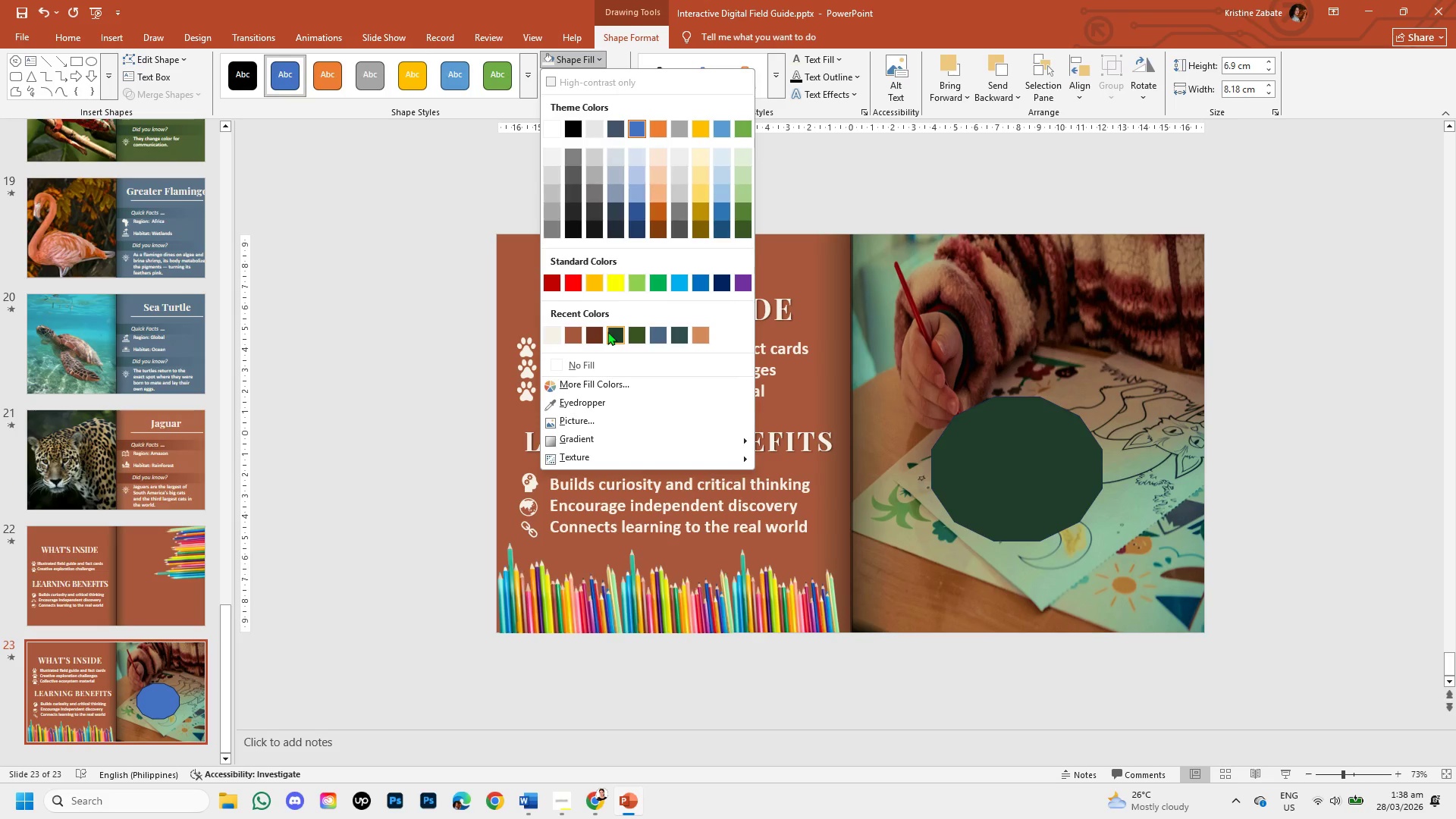 
left_click([566, 334])
 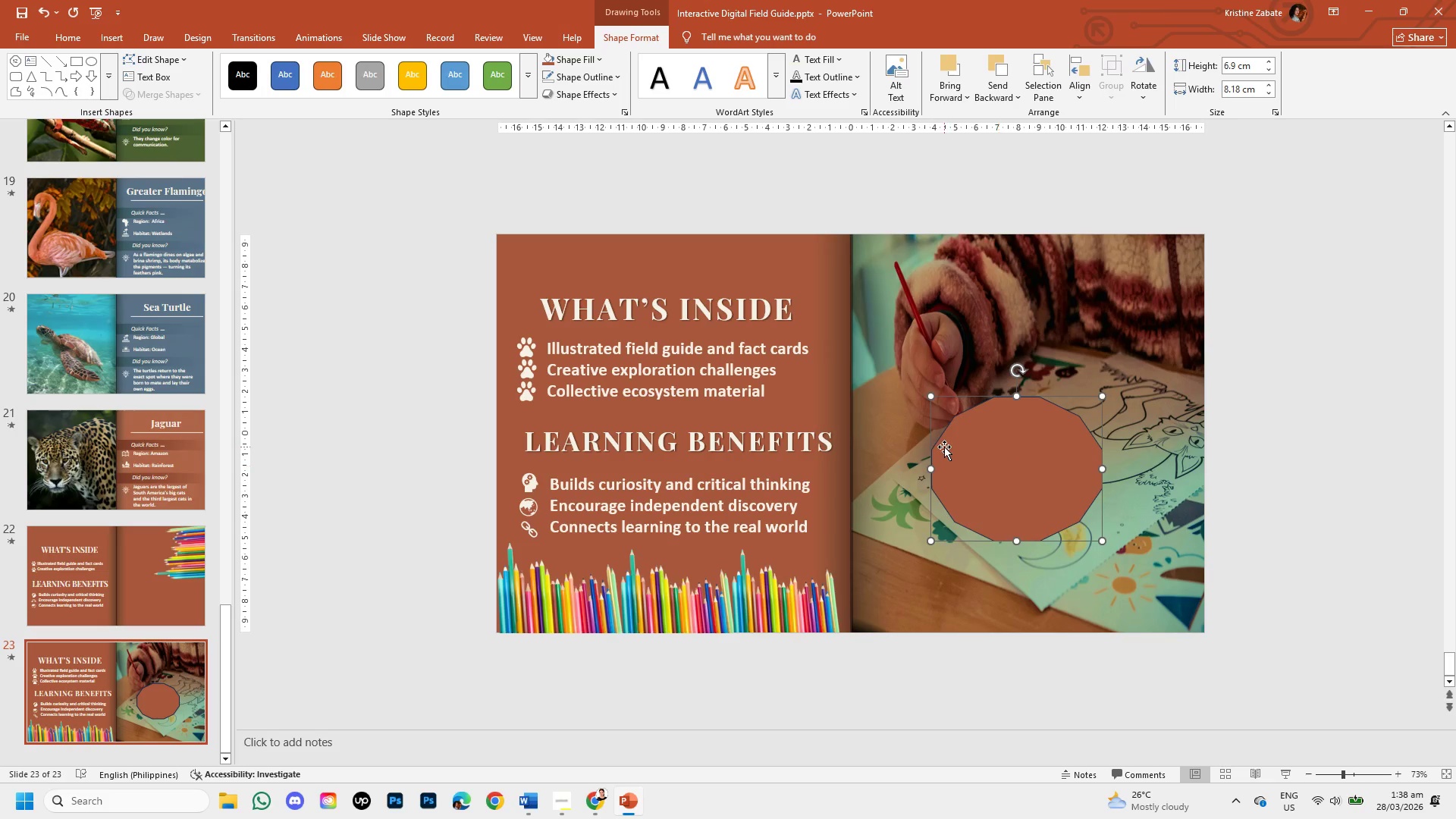 
left_click_drag(start_coordinate=[1006, 472], to_coordinate=[1092, 563])
 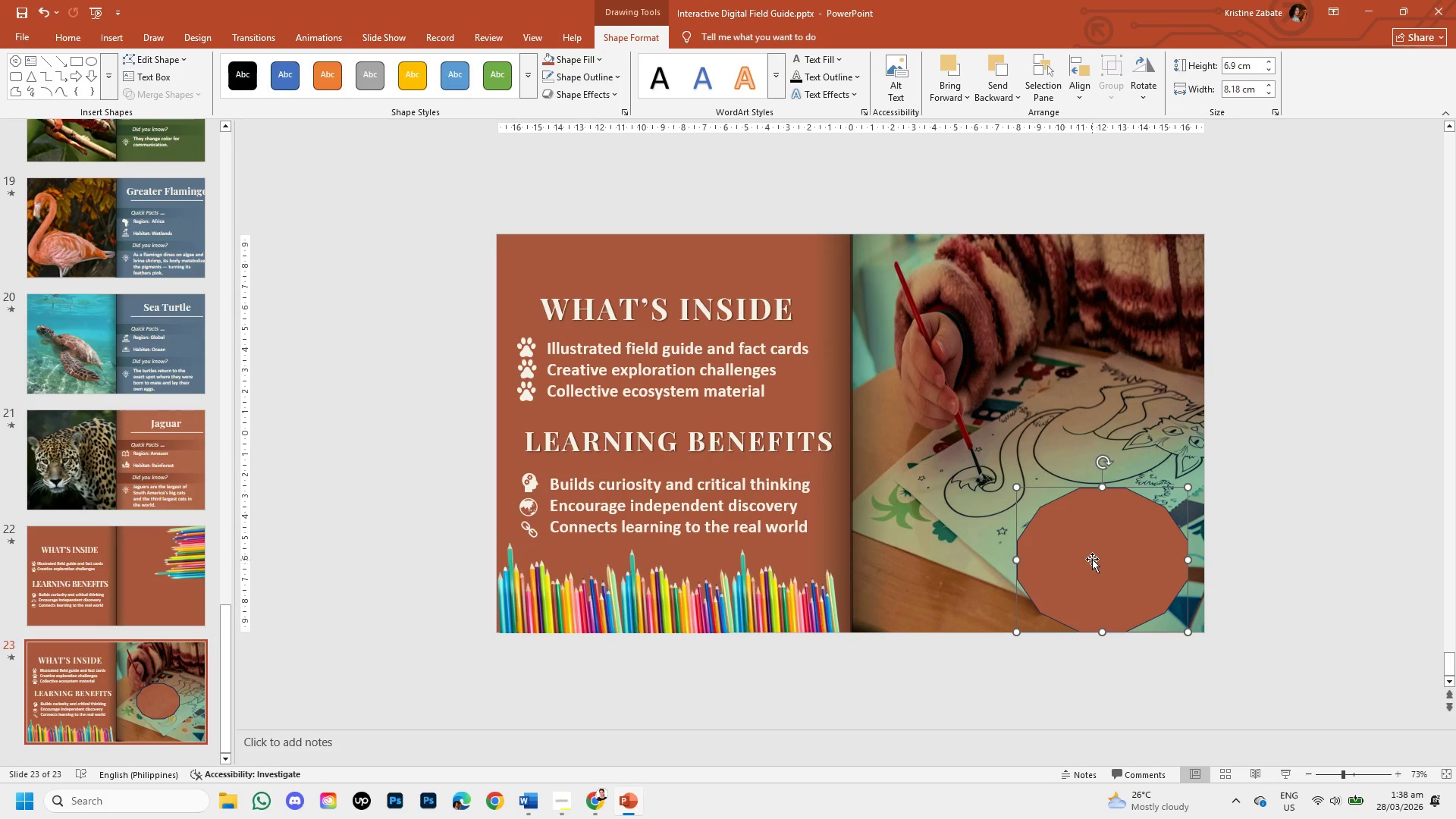 
left_click_drag(start_coordinate=[1093, 555], to_coordinate=[963, 475])
 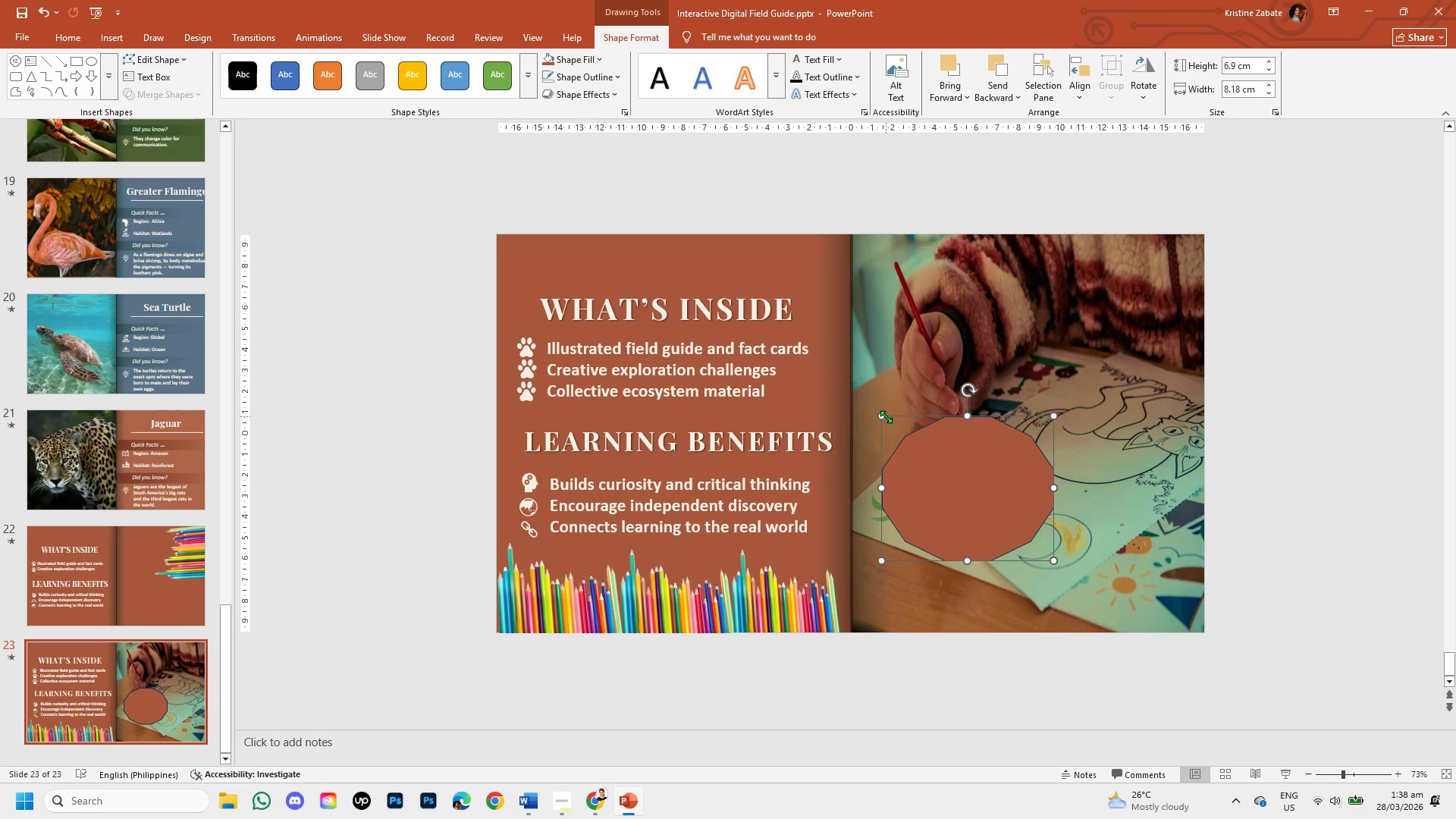 
left_click_drag(start_coordinate=[883, 416], to_coordinate=[941, 462])
 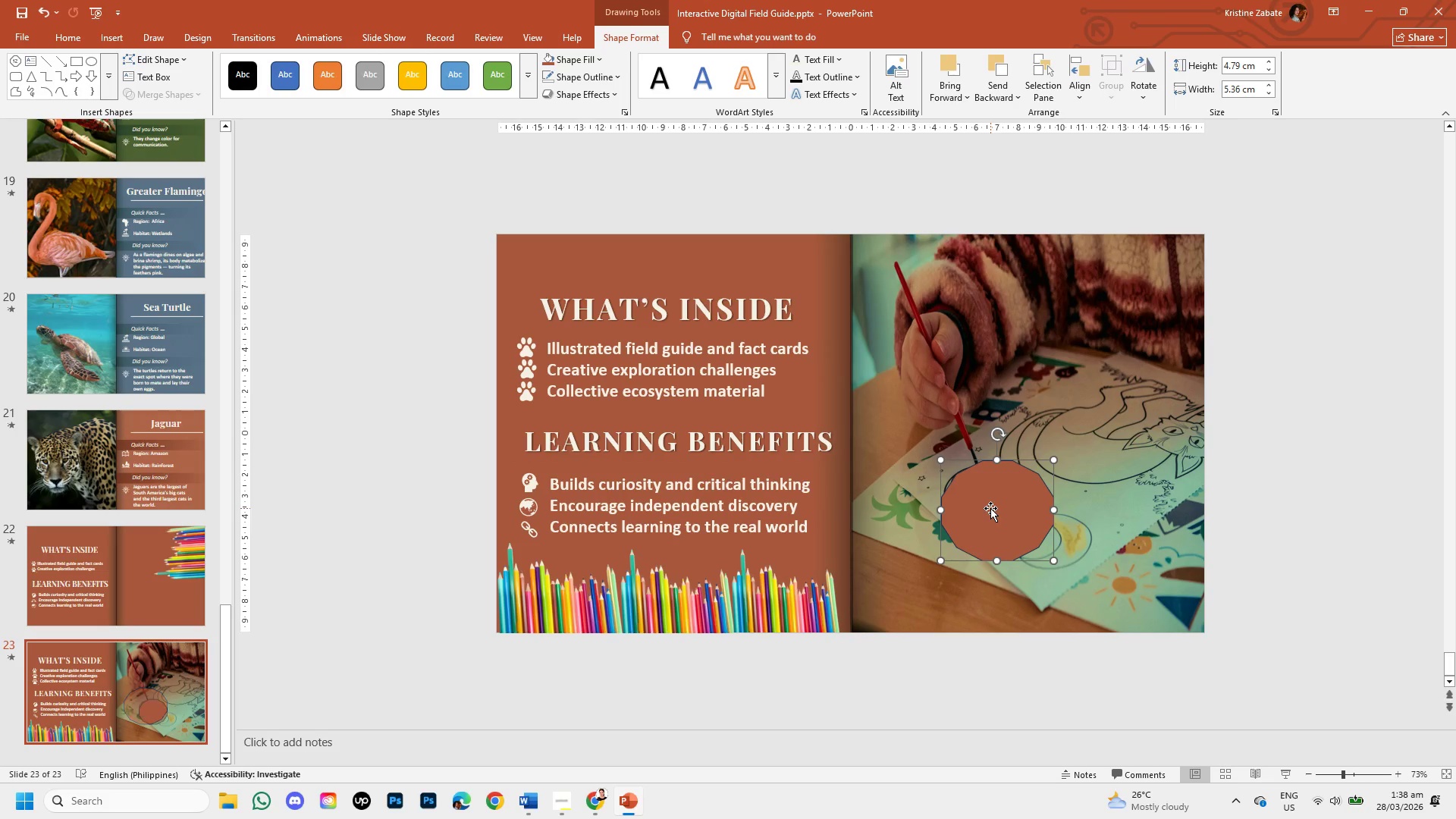 
left_click_drag(start_coordinate=[990, 509], to_coordinate=[965, 343])
 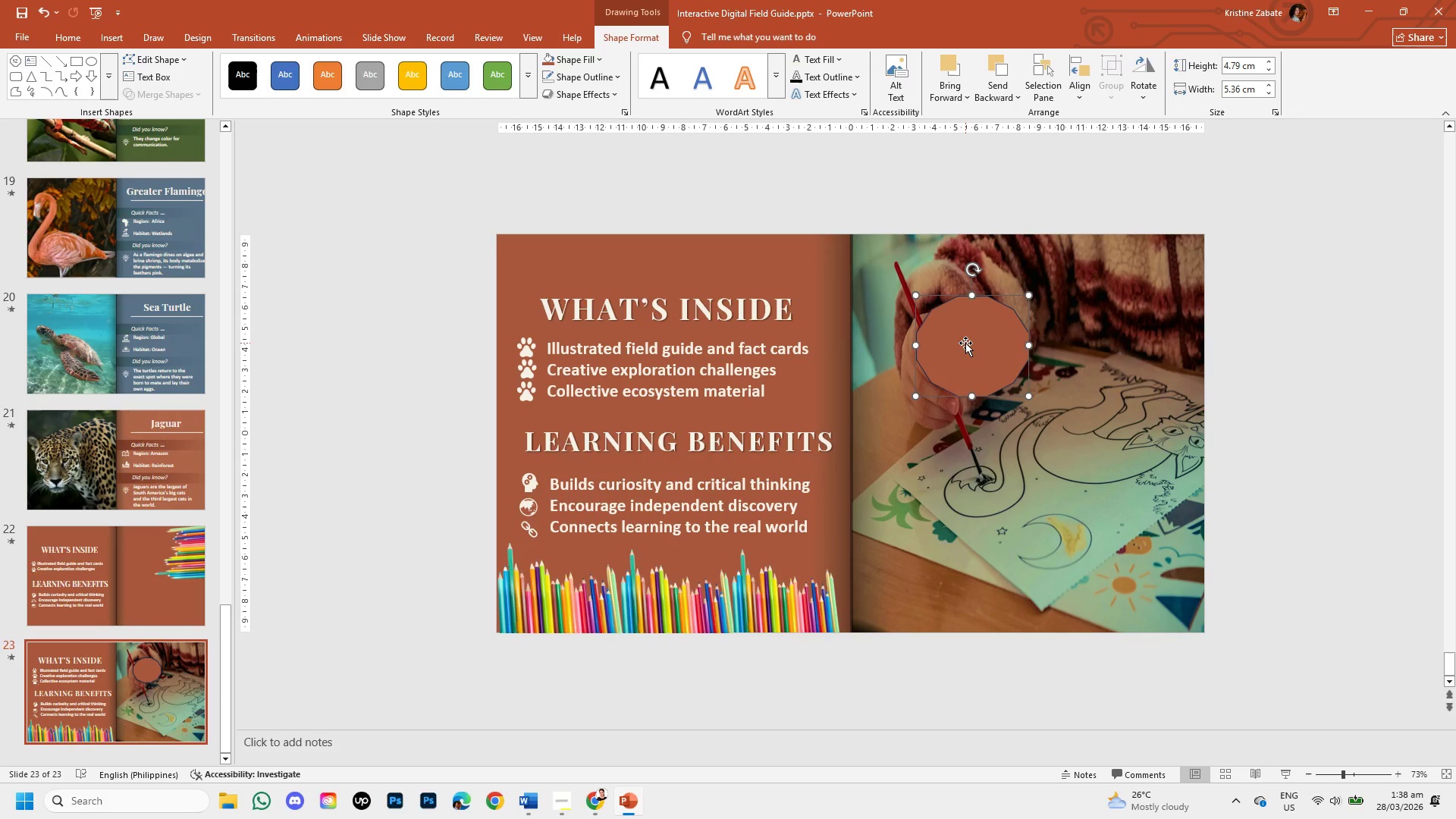 
left_click_drag(start_coordinate=[965, 343], to_coordinate=[1138, 281])
 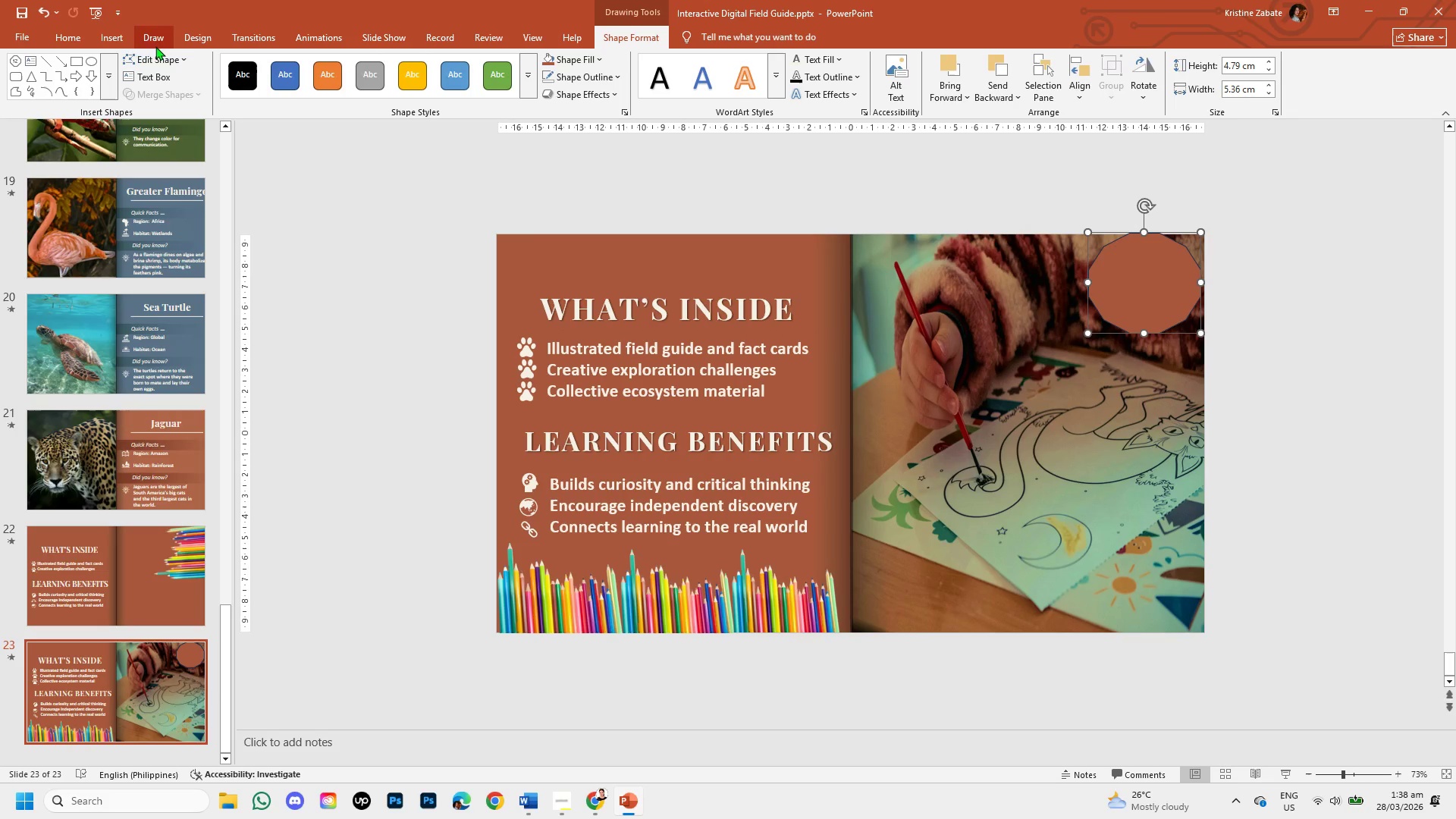 
left_click([110, 37])
 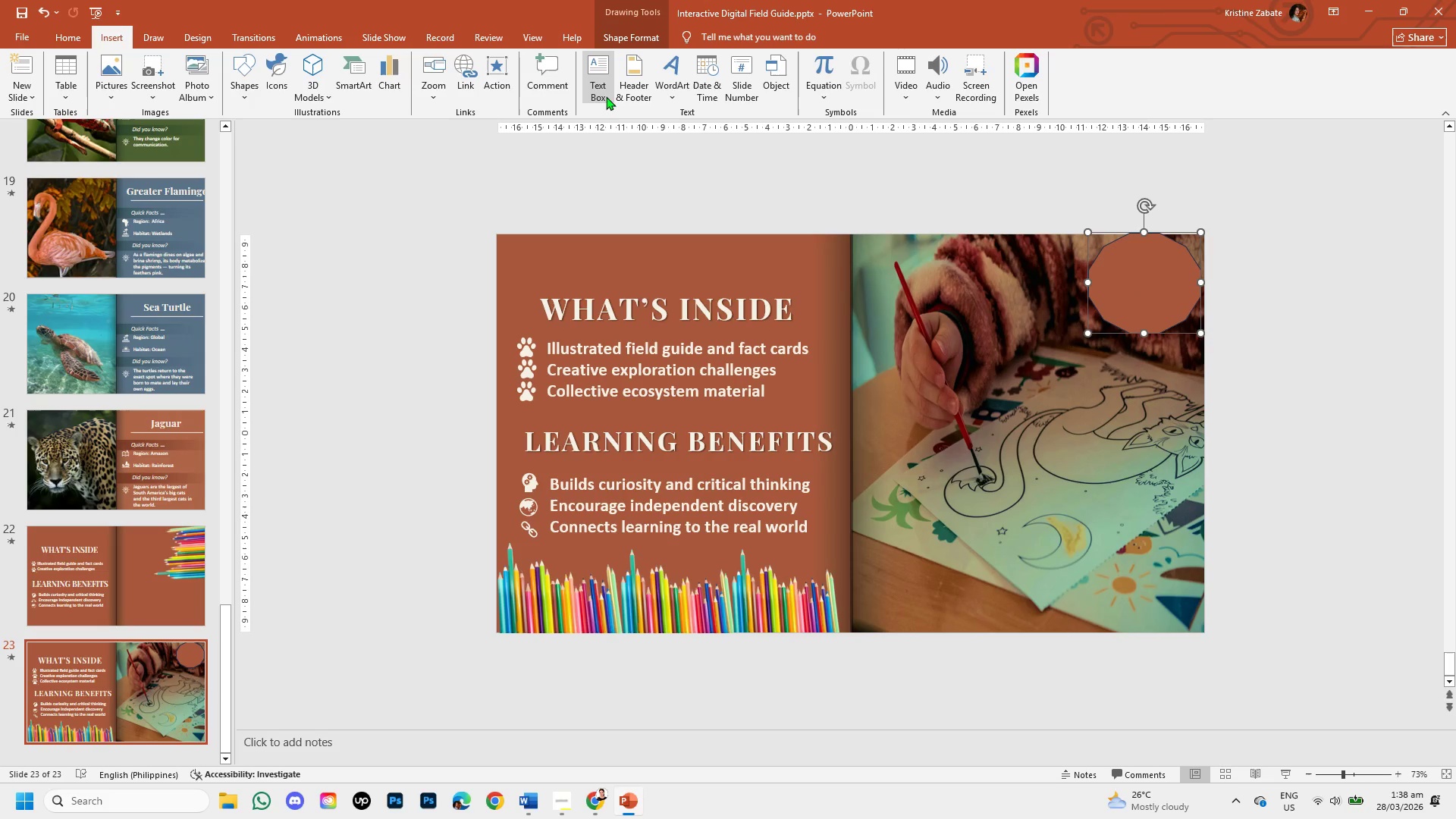 
left_click([599, 96])
 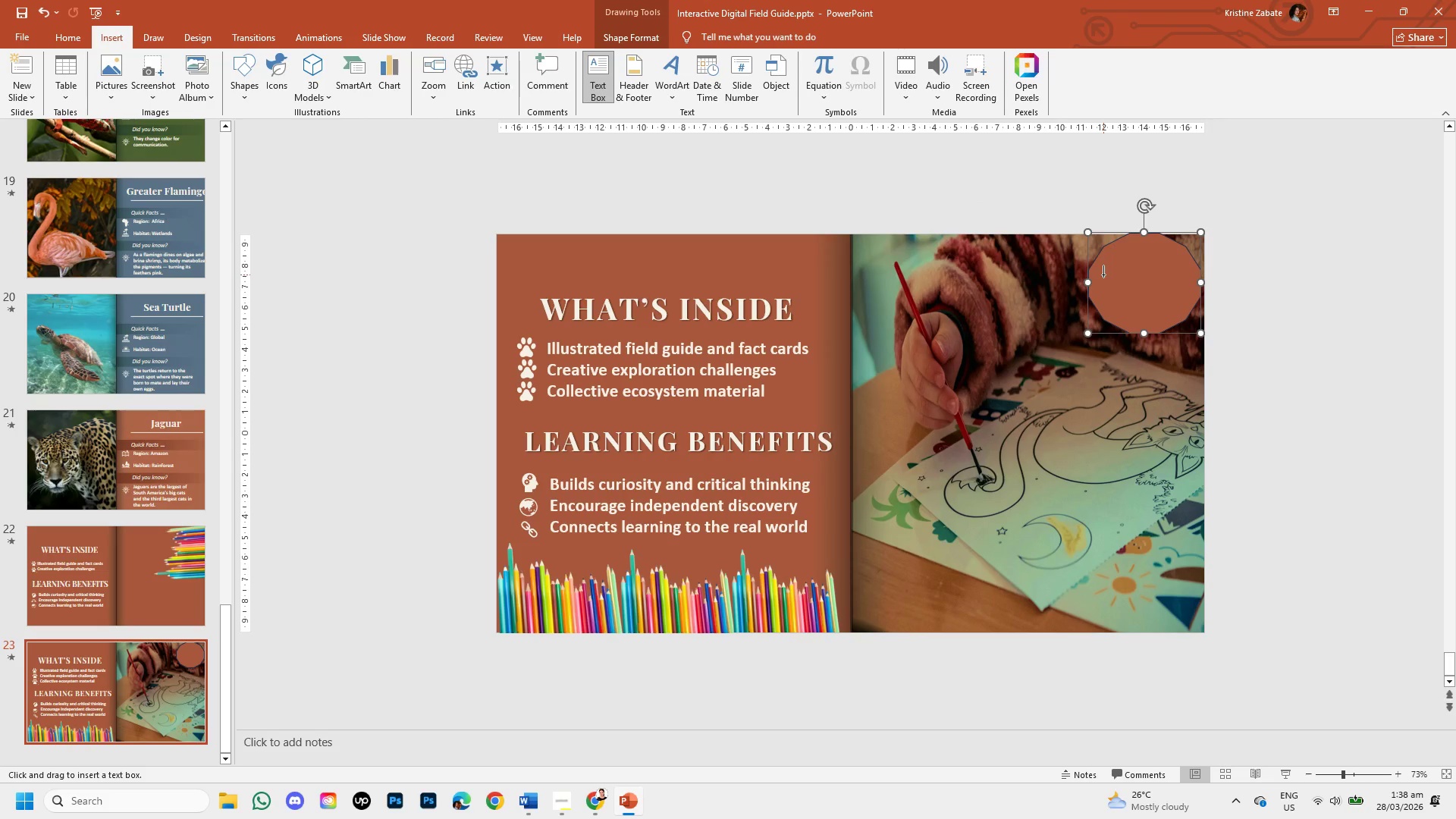 
left_click_drag(start_coordinate=[1103, 274], to_coordinate=[1172, 306])
 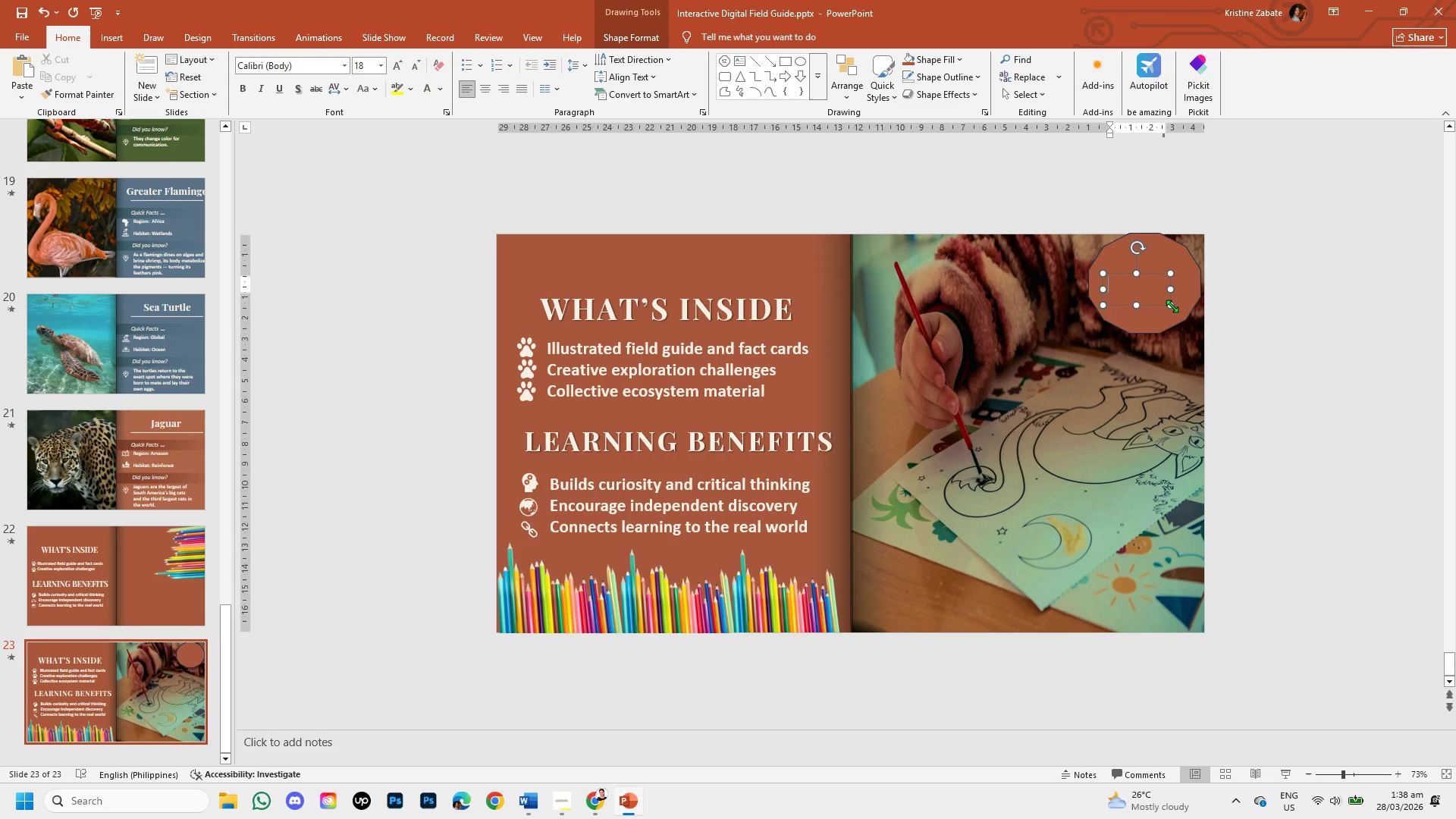 
type(AGES 6 - 12)
 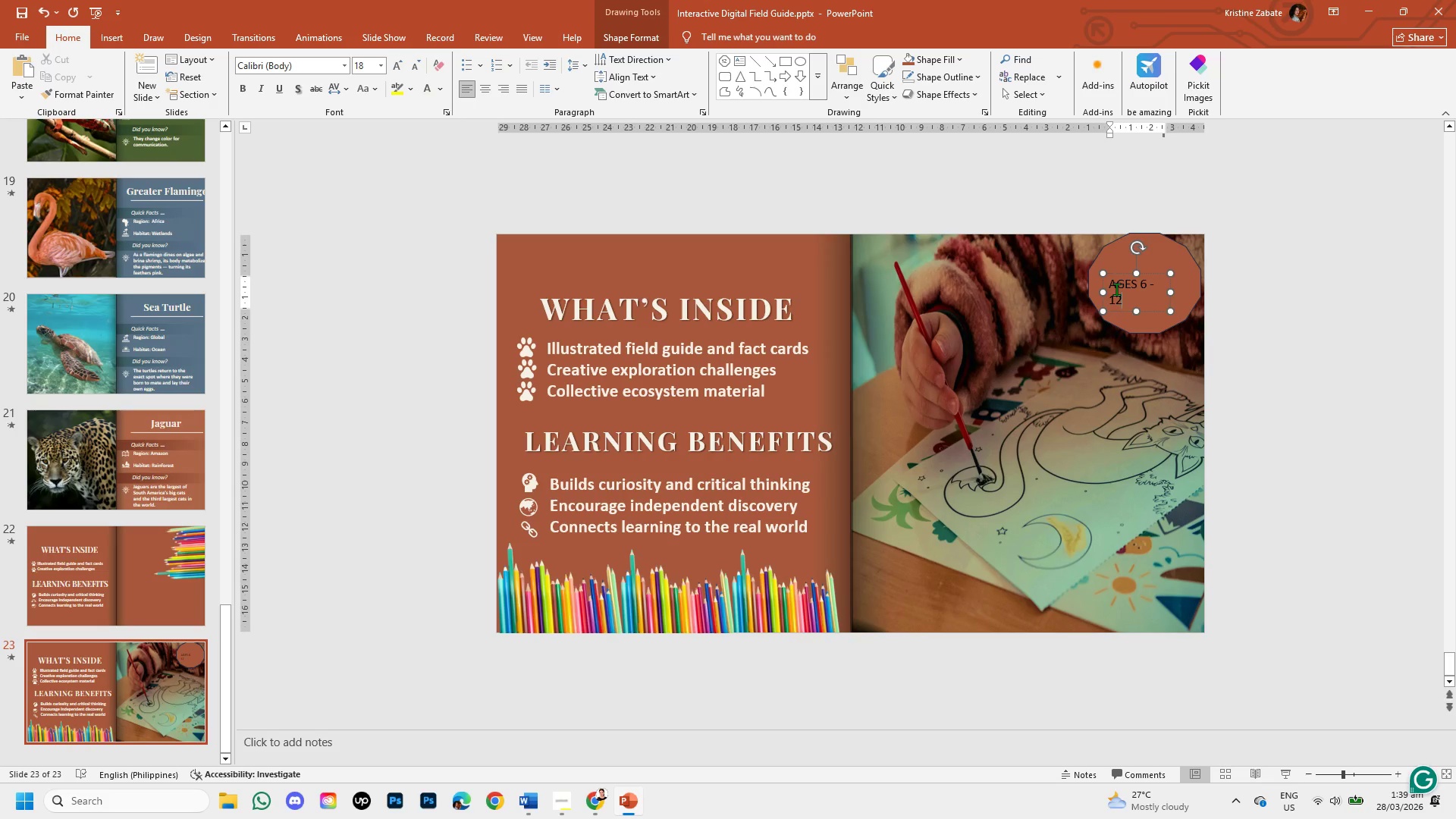 
left_click_drag(start_coordinate=[1113, 287], to_coordinate=[1142, 301])
 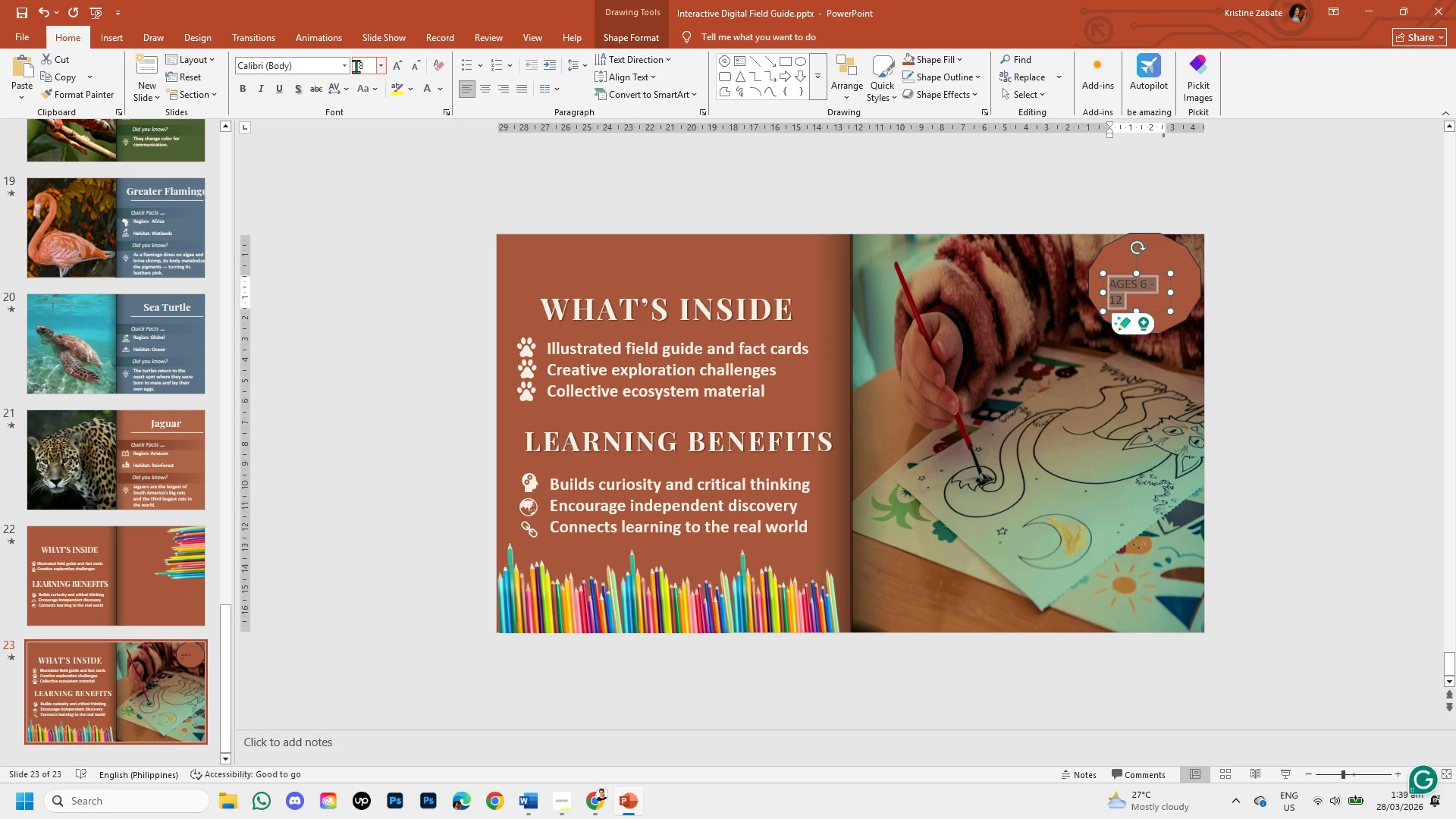 
left_click([349, 67])
 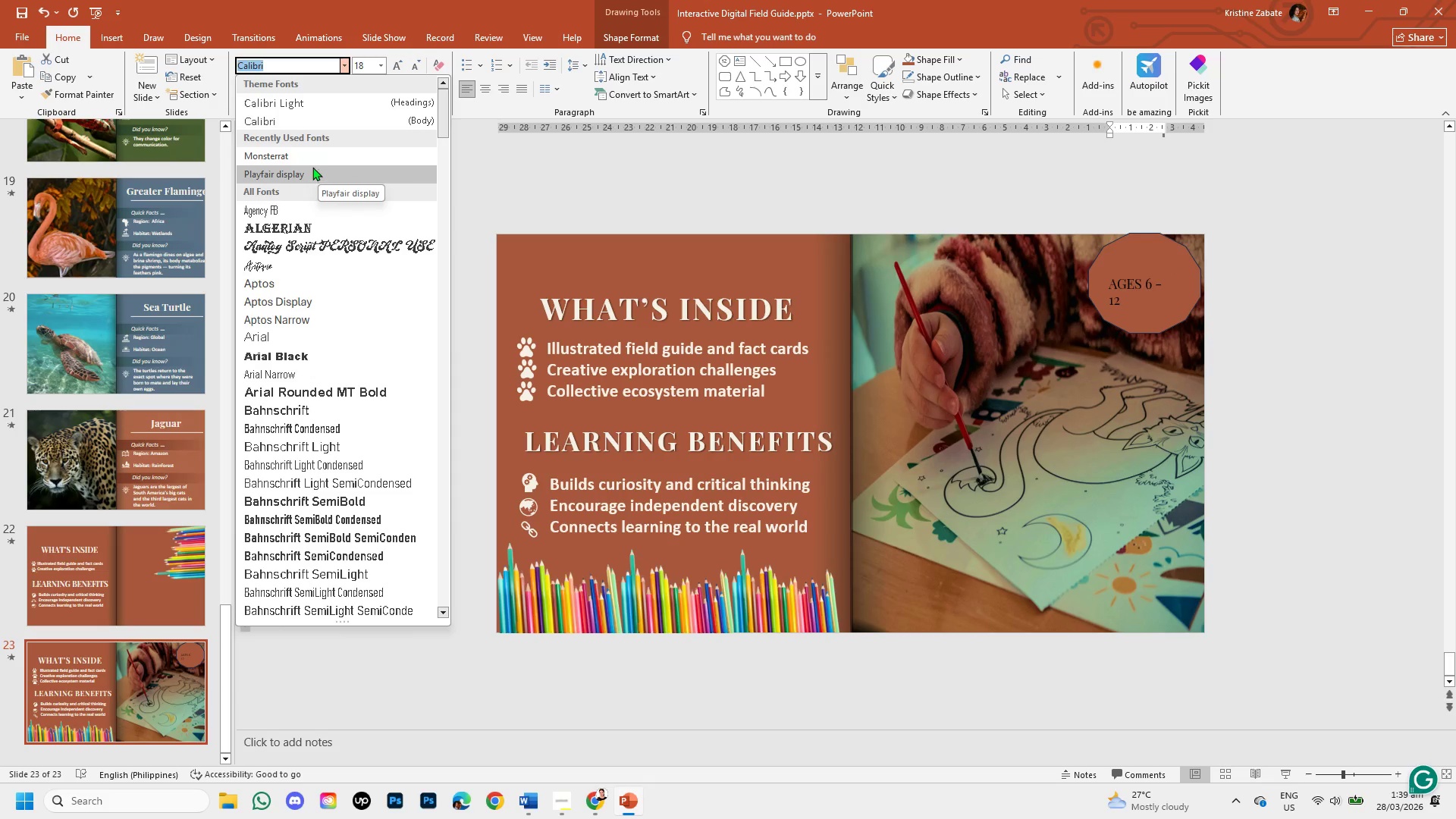 
wait(5.73)
 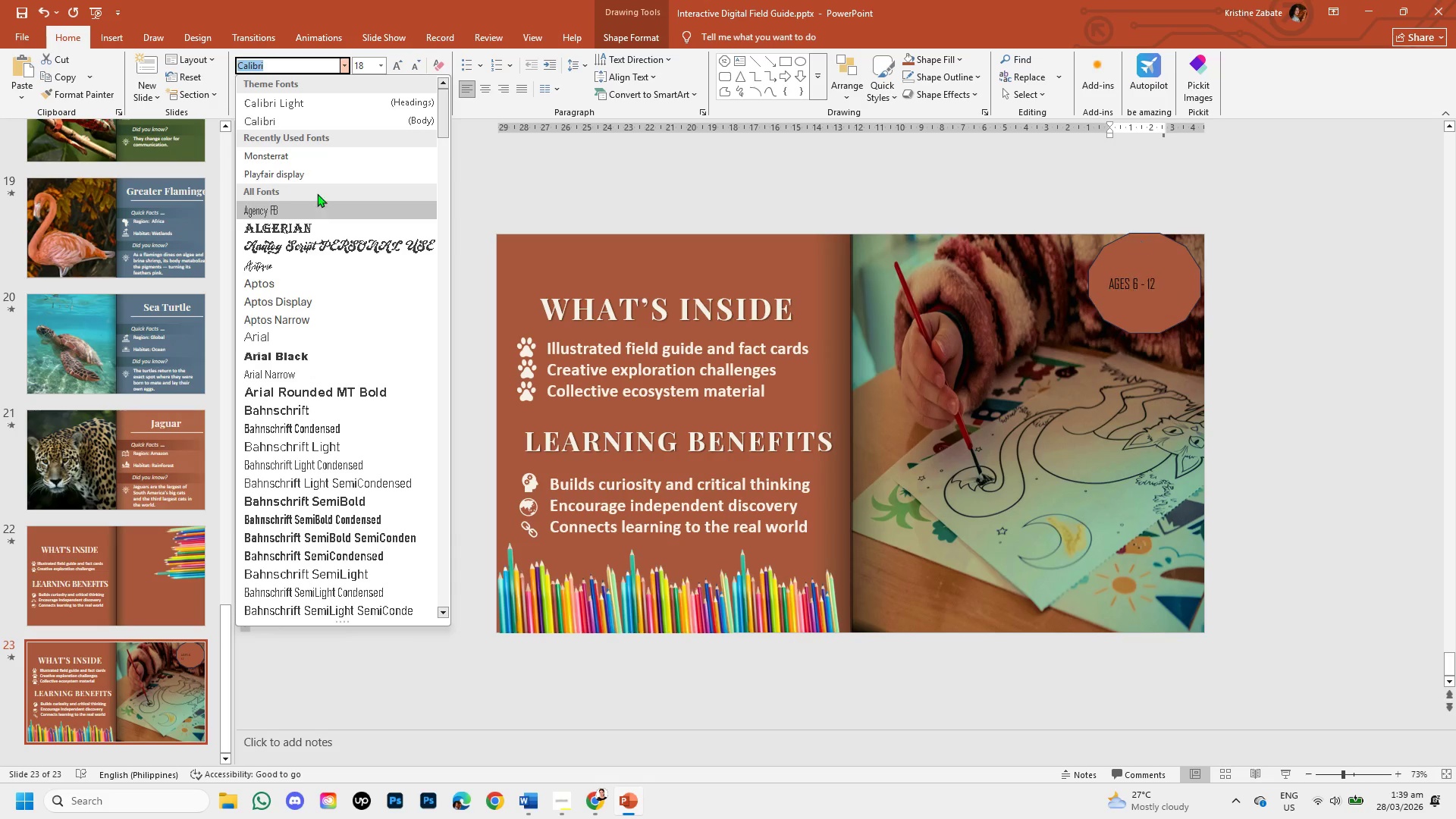 
left_click([305, 158])
 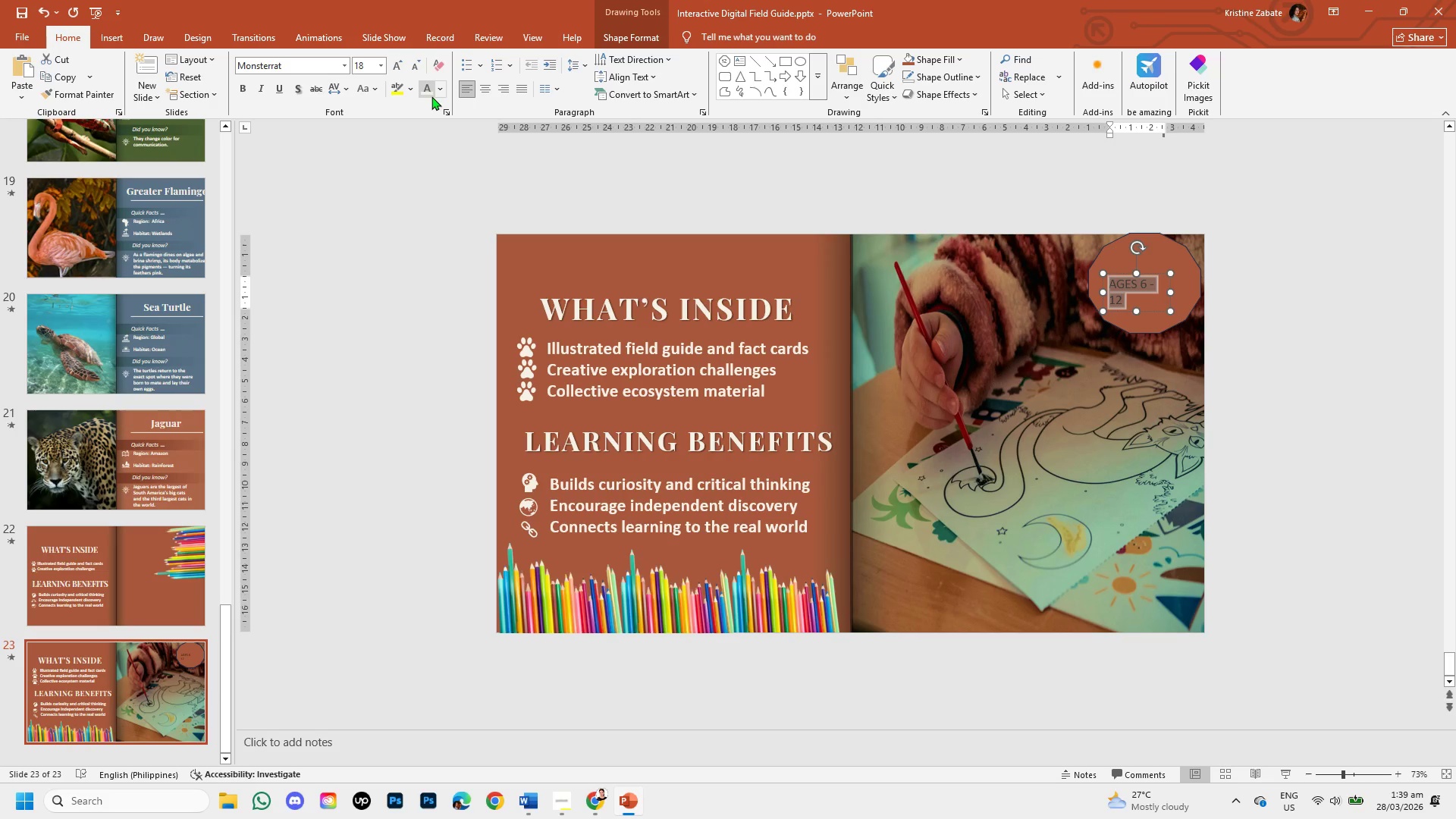 
left_click([428, 89])
 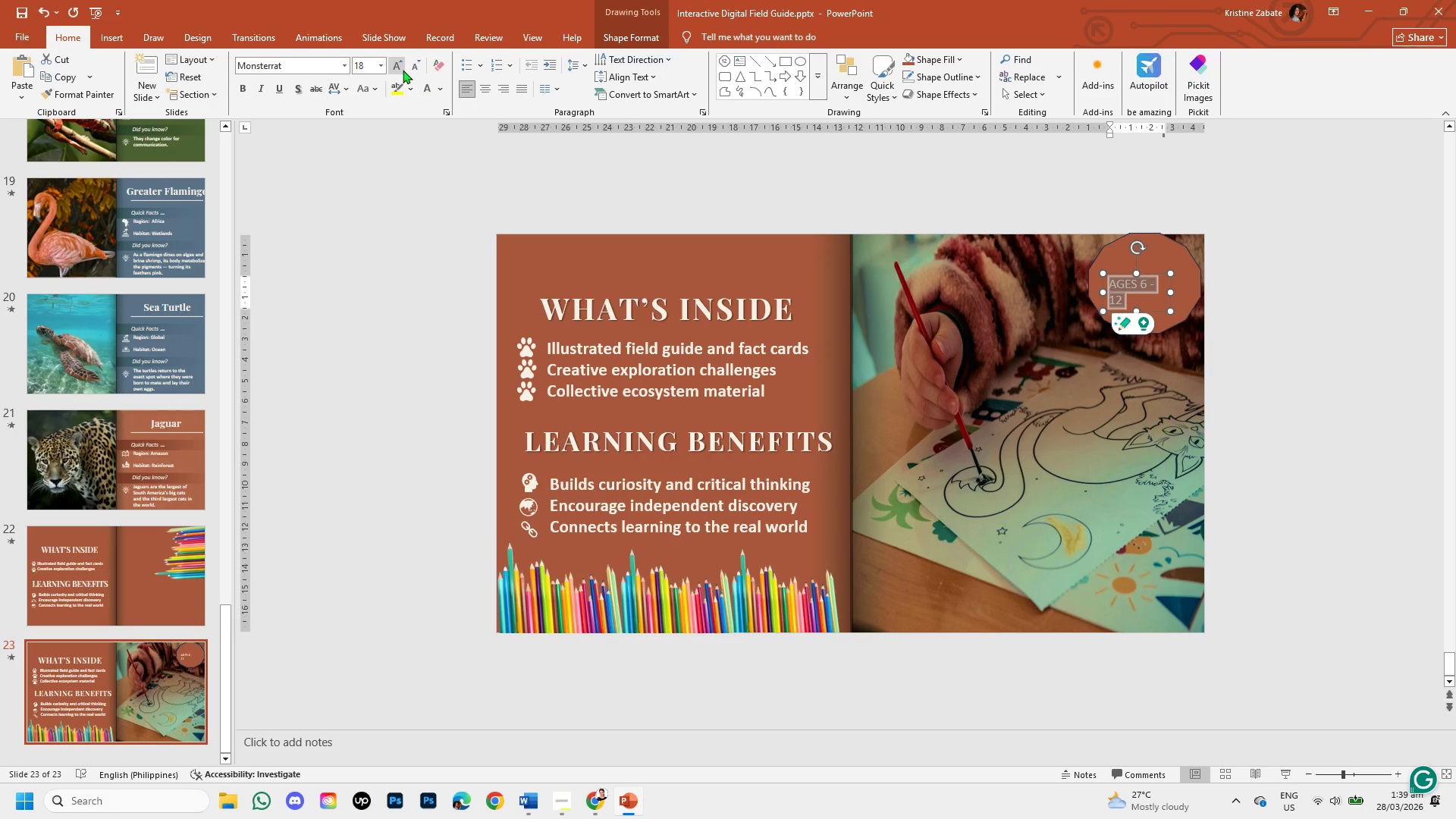 
double_click([402, 69])
 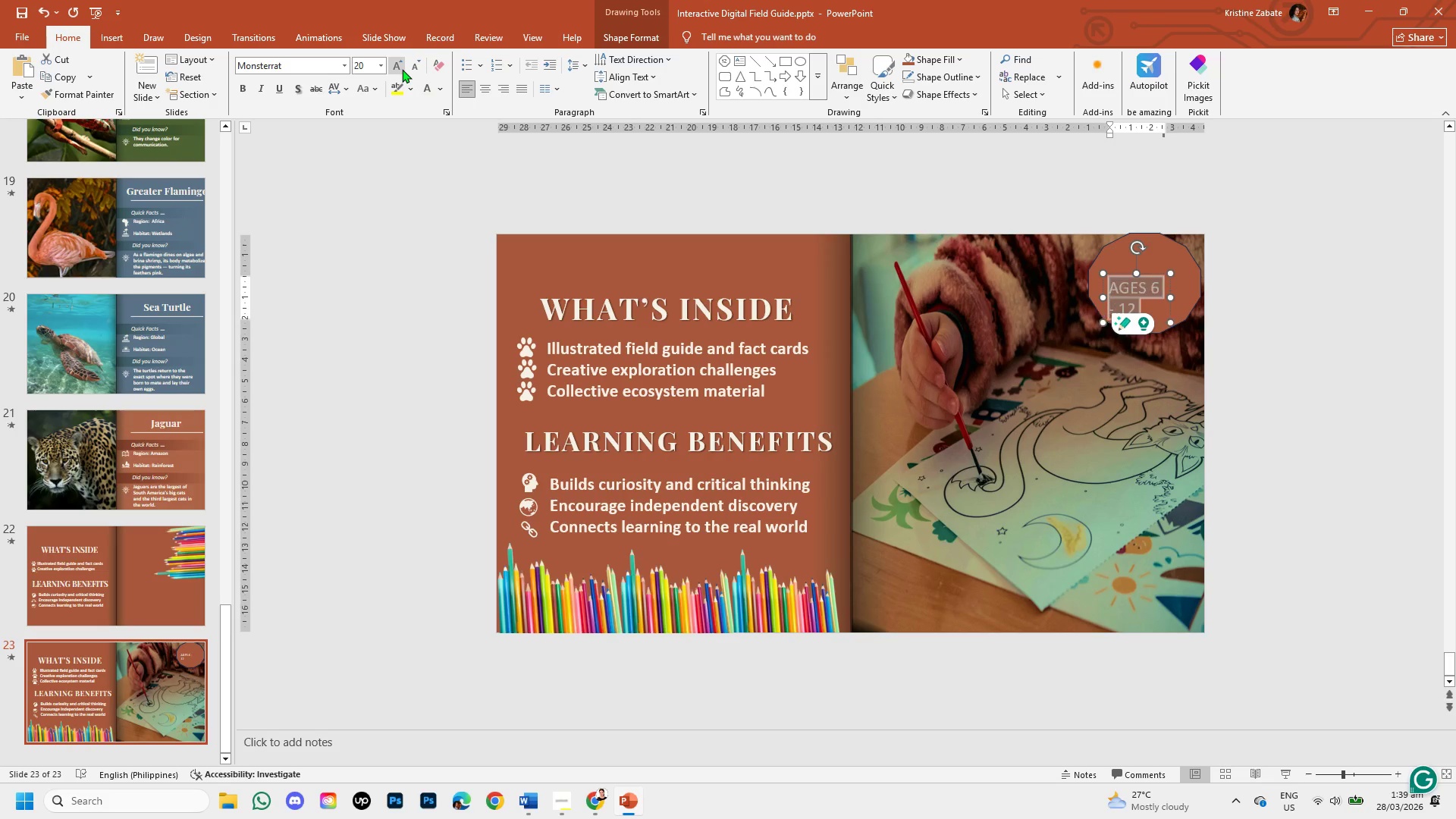 
triple_click([402, 69])
 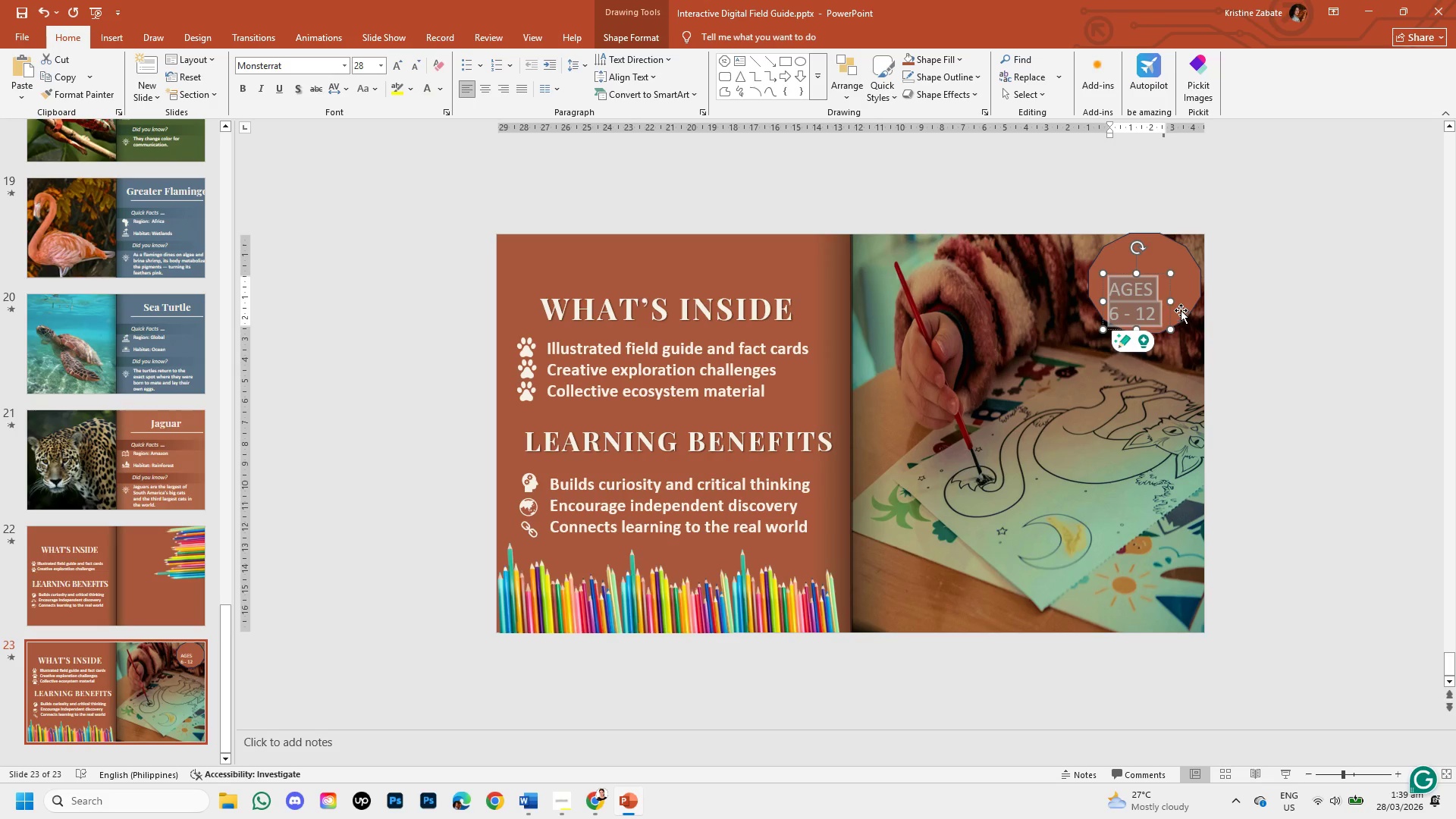 
left_click_drag(start_coordinate=[1172, 302], to_coordinate=[1197, 300])
 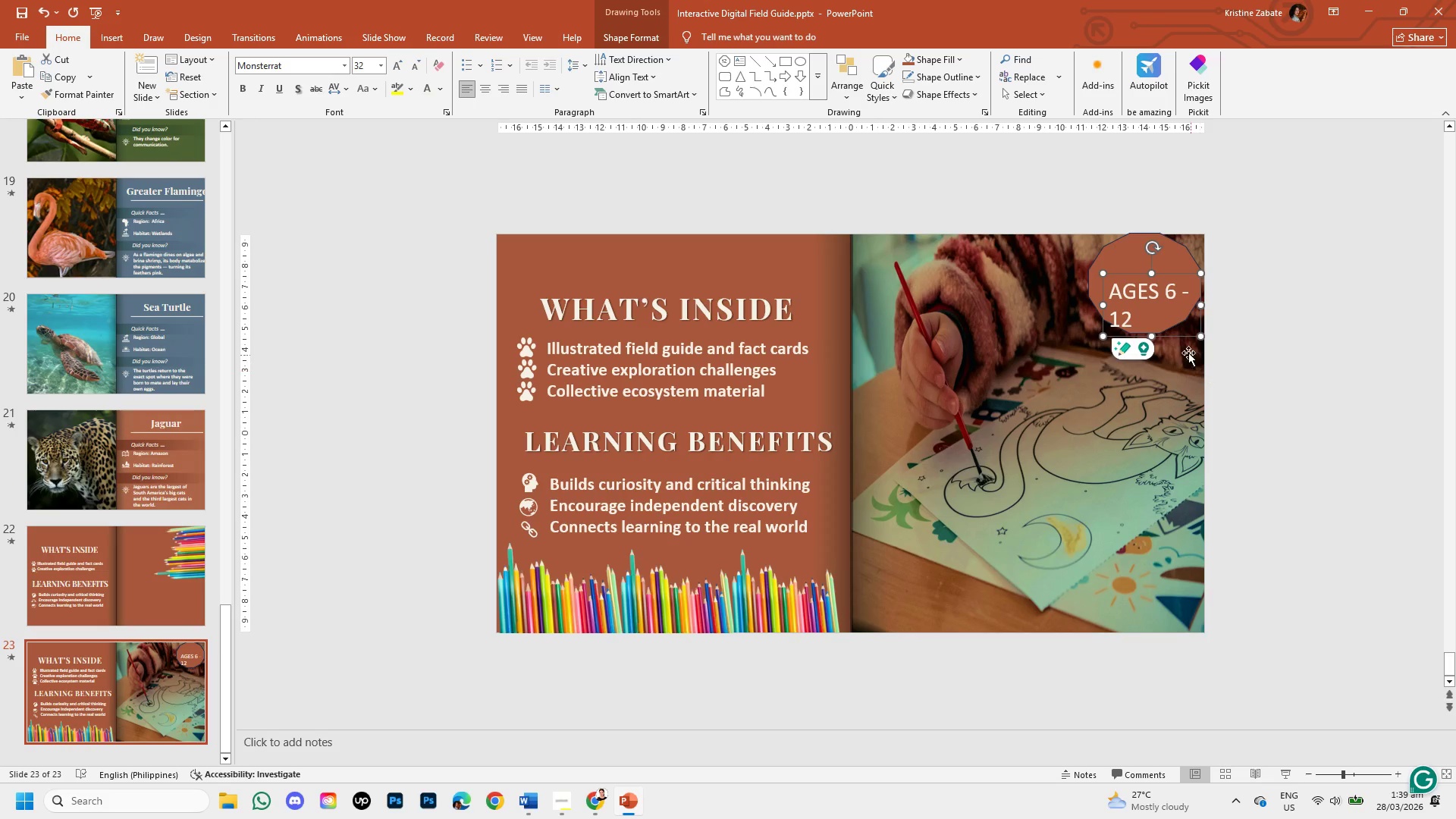 
left_click_drag(start_coordinate=[1175, 339], to_coordinate=[1170, 325])
 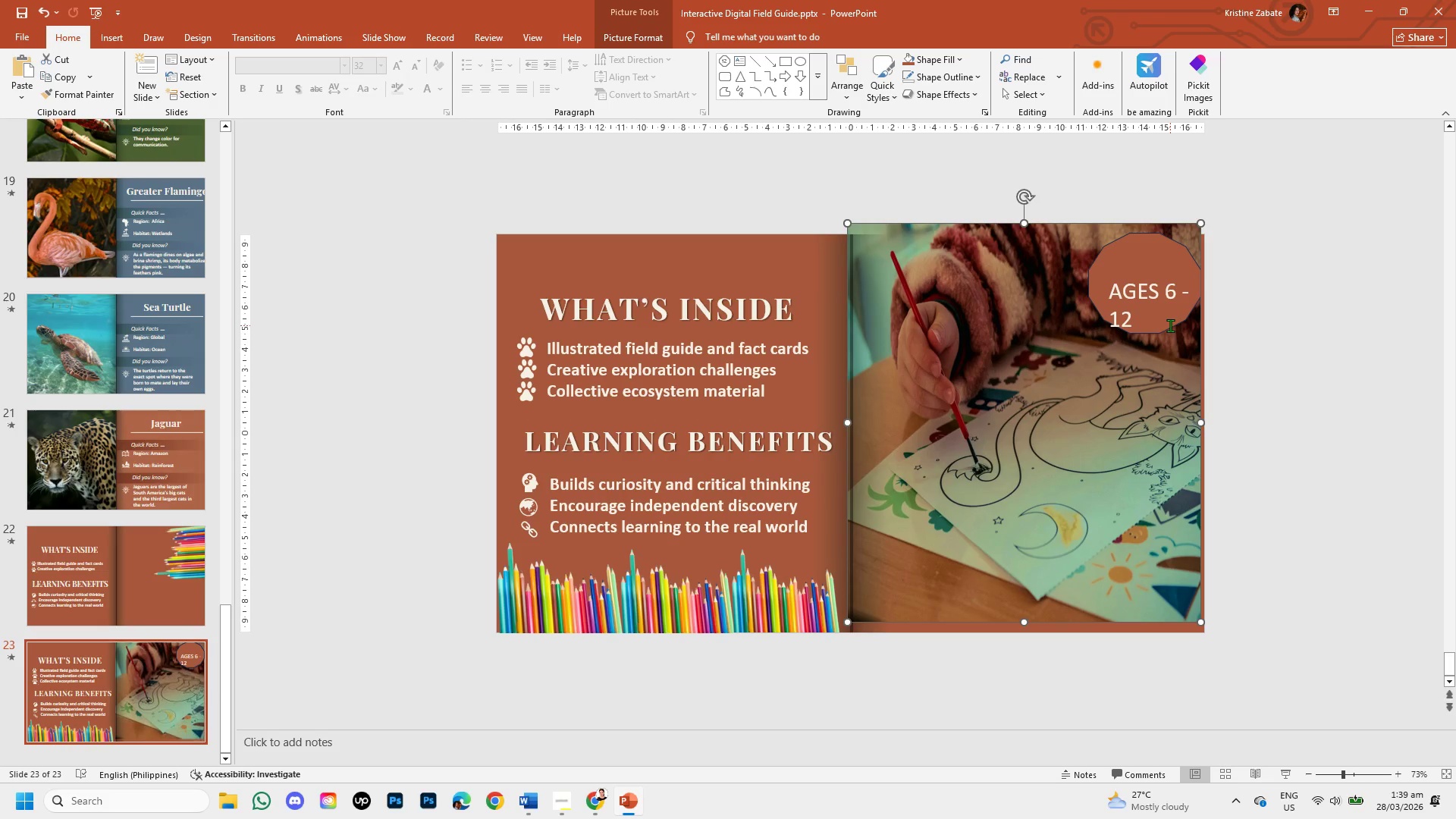 
key(Control+Z)
 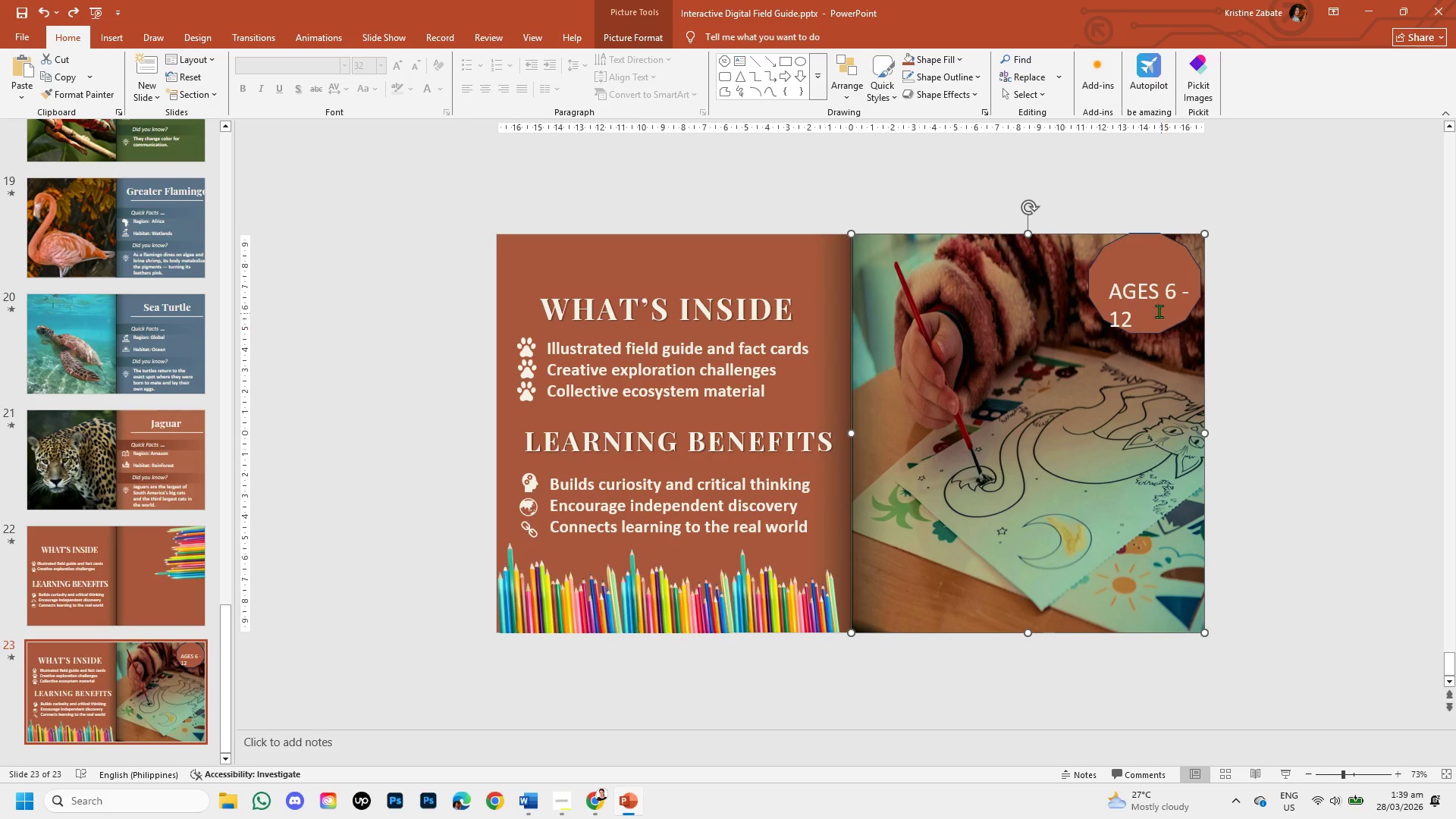 
left_click([1145, 293])
 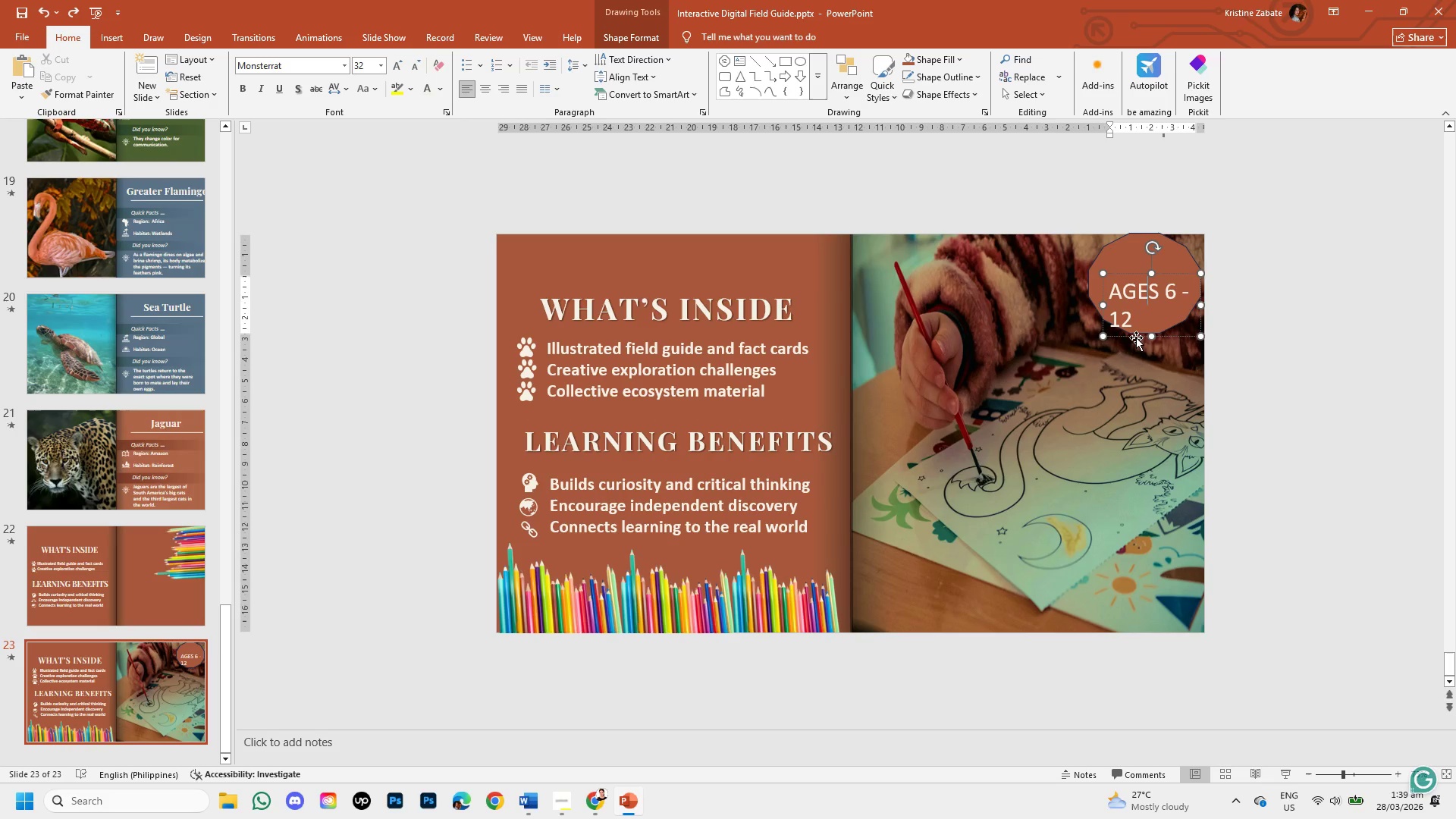 
left_click_drag(start_coordinate=[1136, 337], to_coordinate=[1138, 322])
 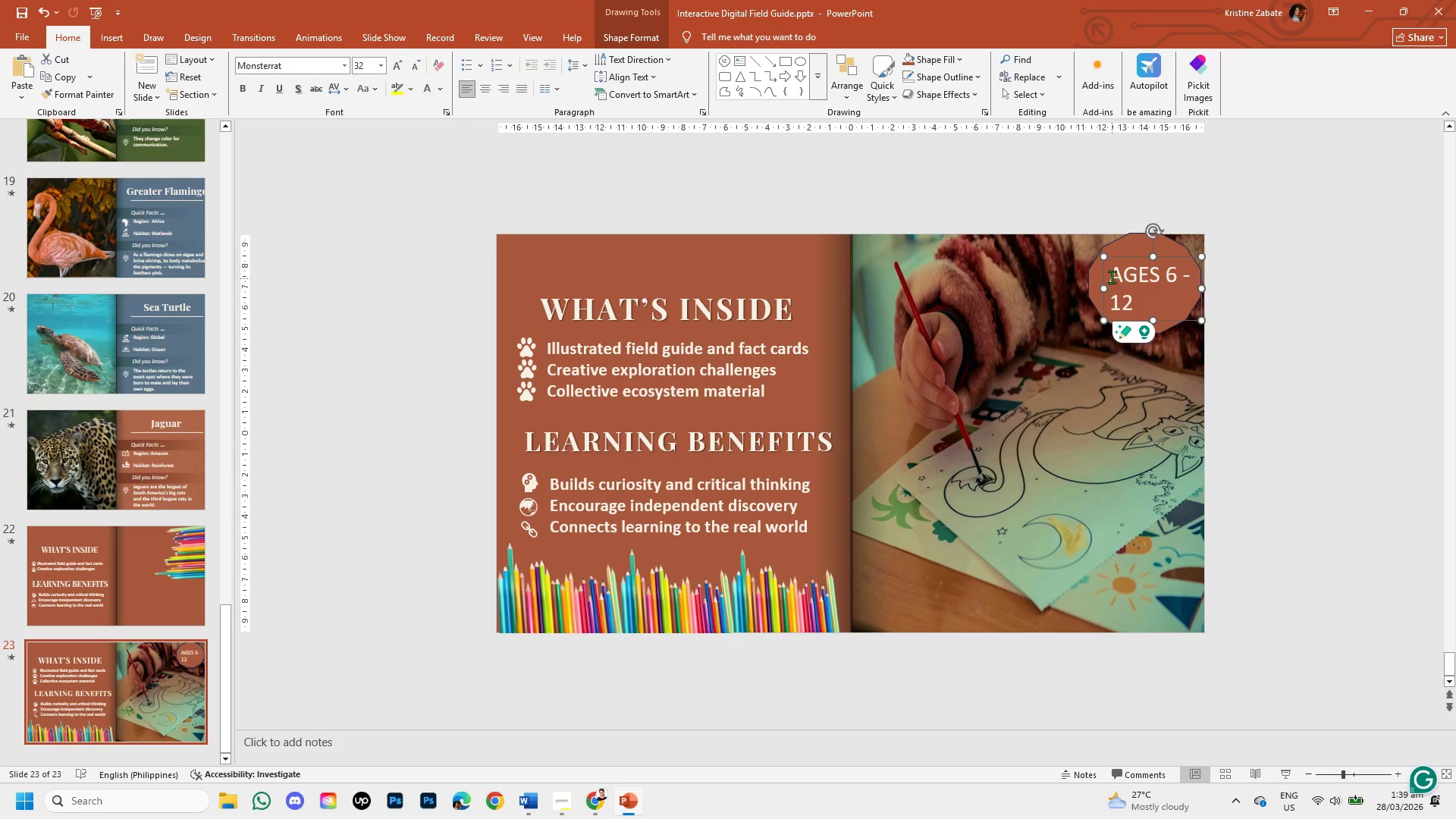 
left_click_drag(start_coordinate=[1112, 277], to_coordinate=[1156, 303])
 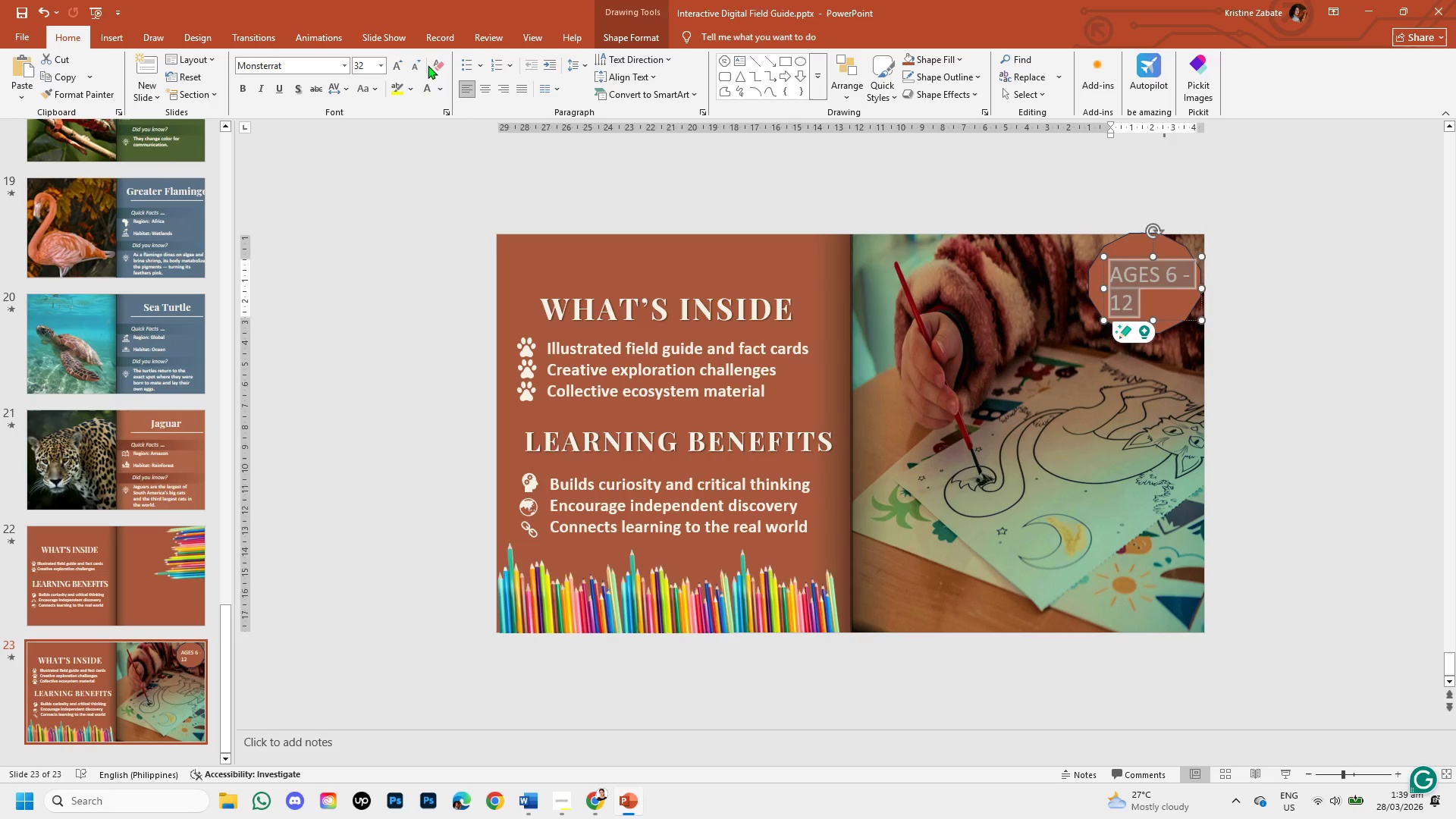 
left_click([416, 71])
 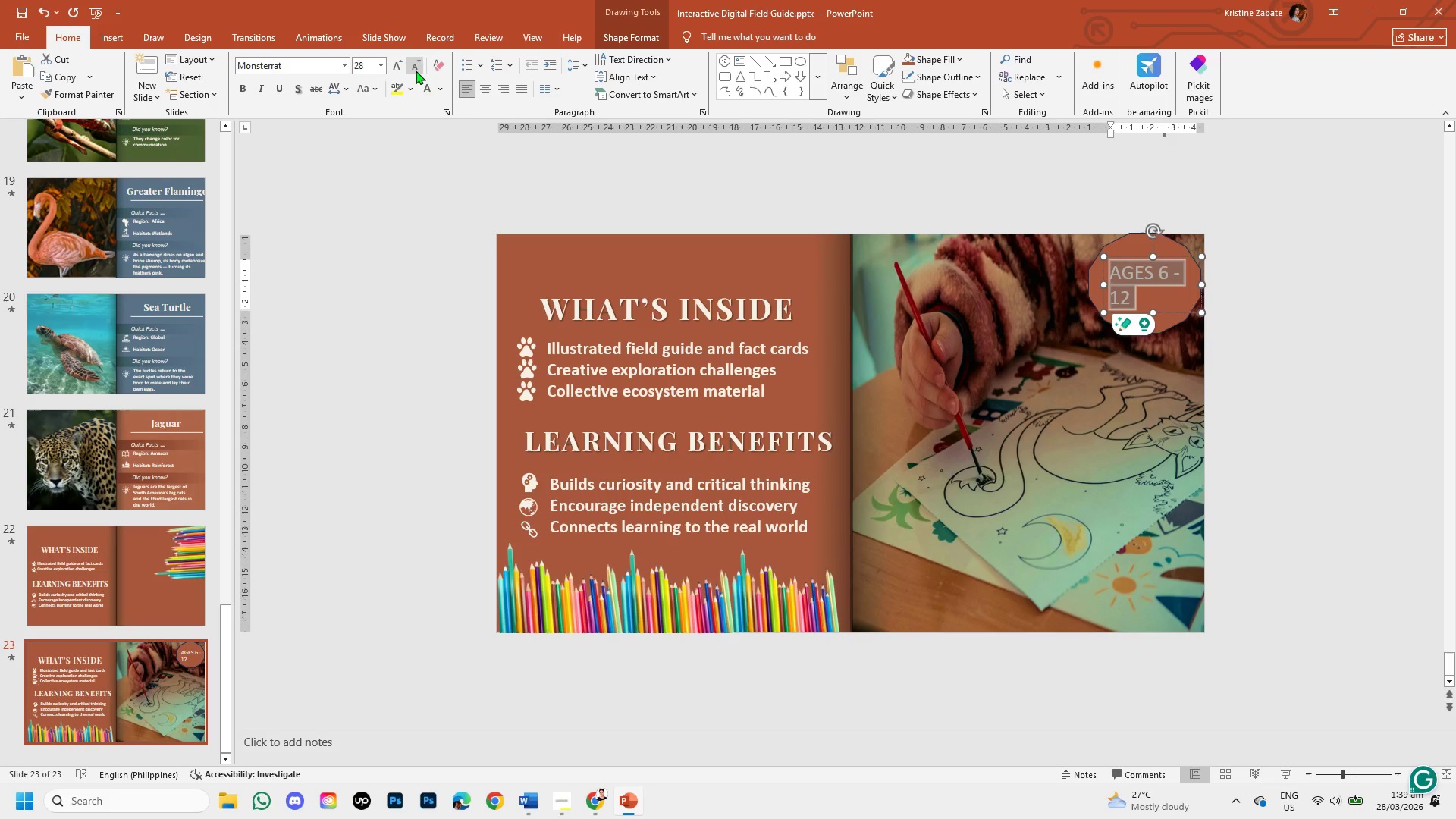 
left_click([416, 71])
 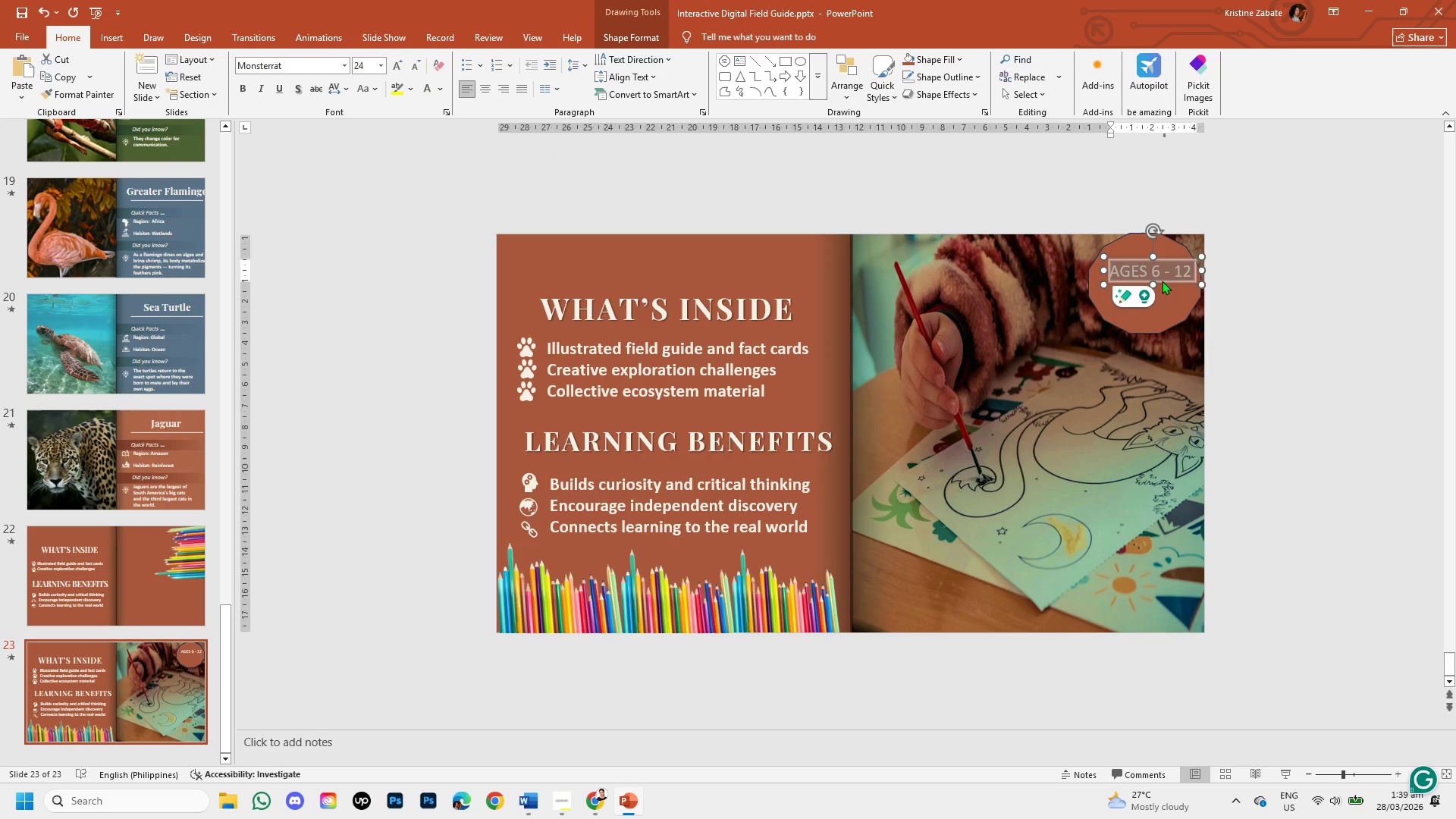 
left_click_drag(start_coordinate=[1163, 282], to_coordinate=[1154, 292])
 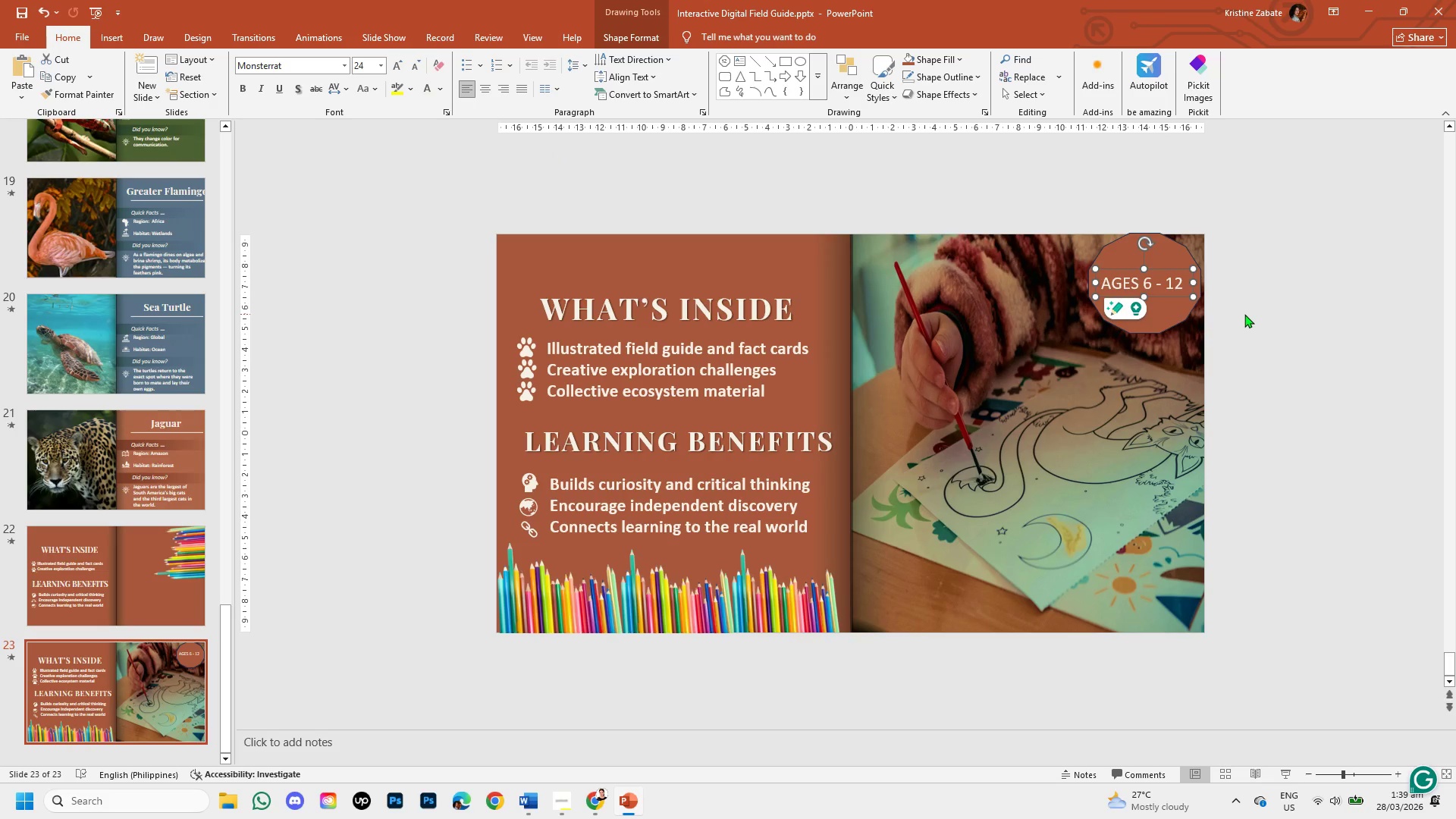 
left_click([1244, 314])
 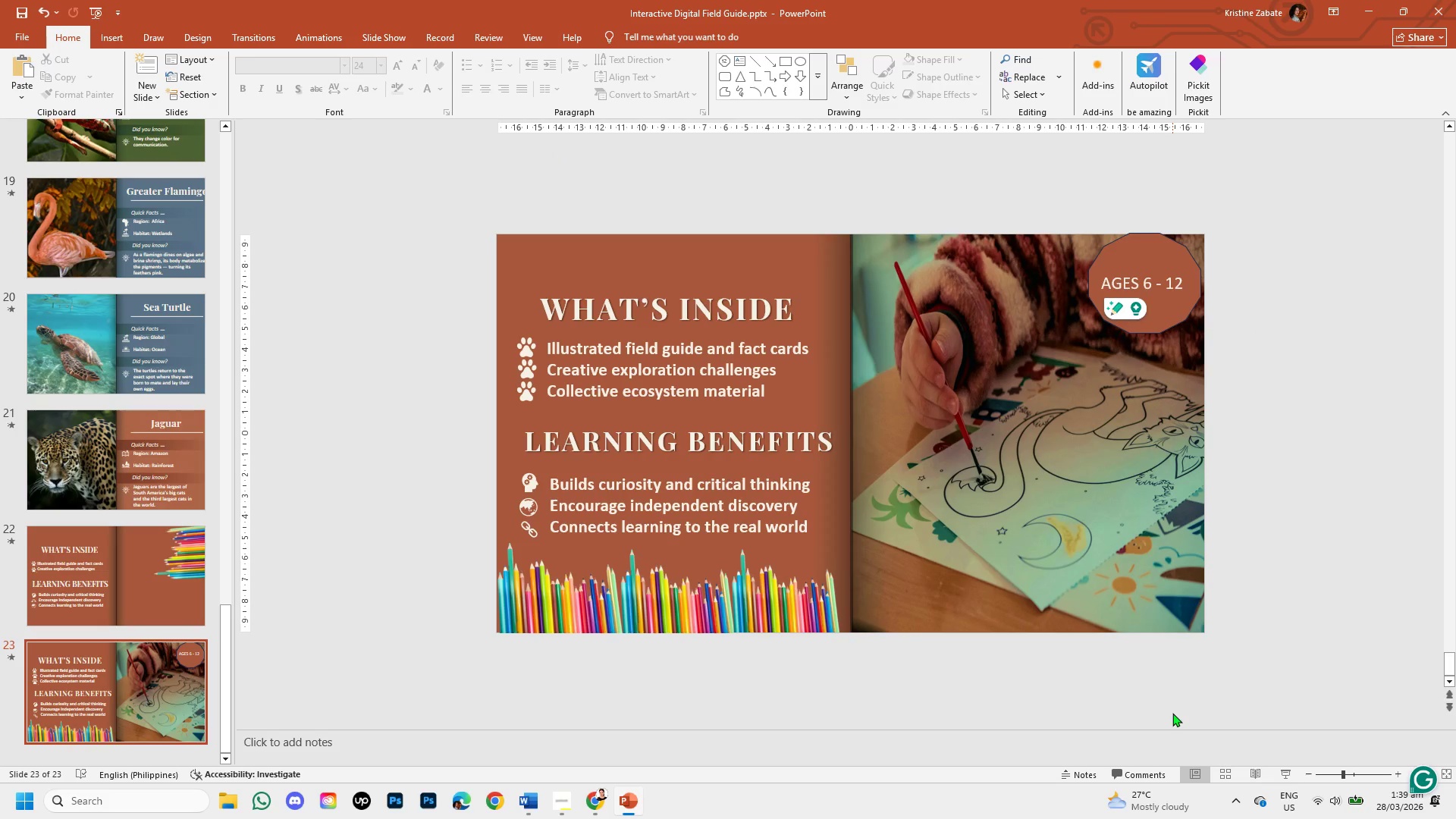 
left_click([1155, 673])
 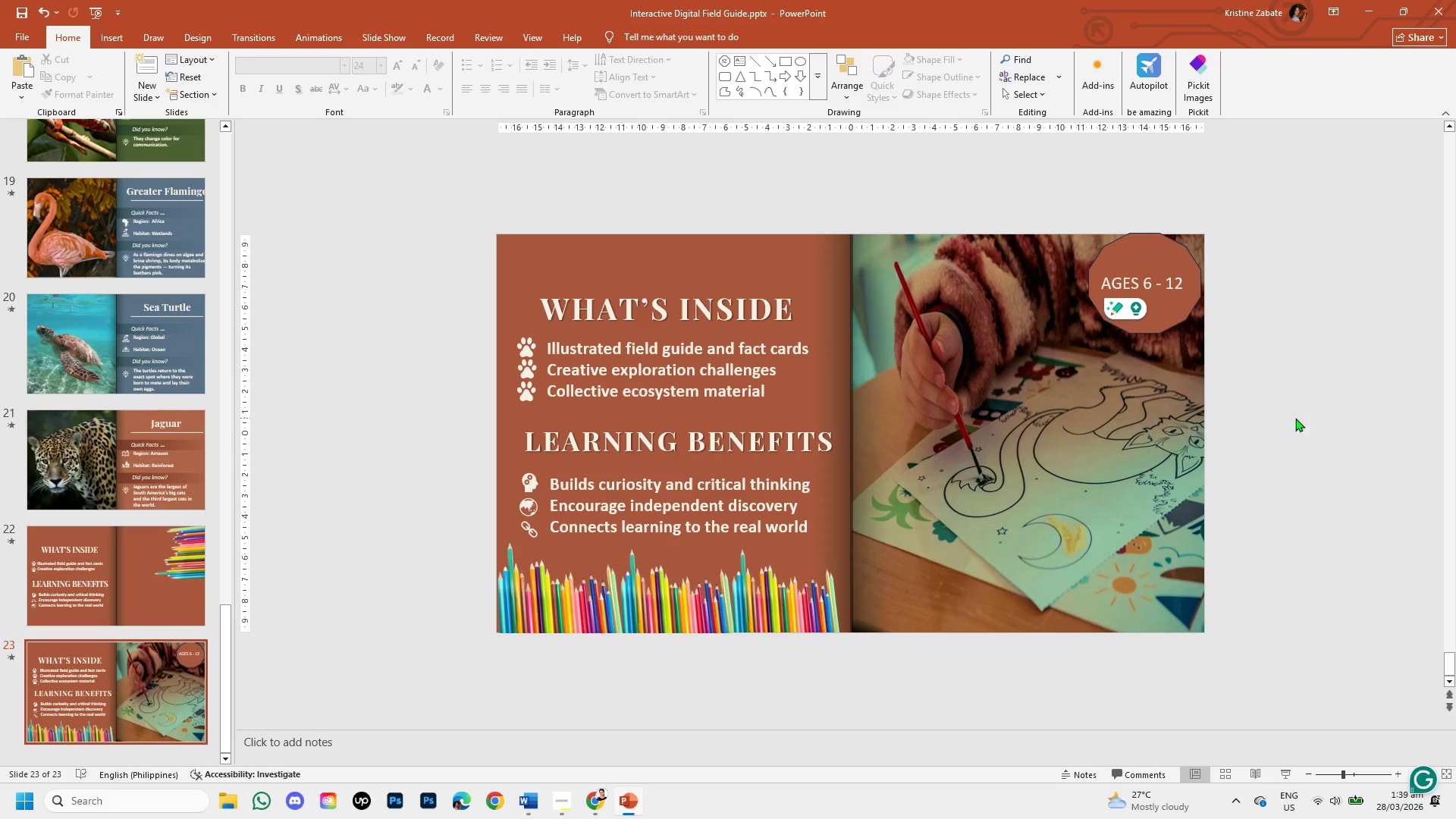 
left_click([1303, 411])
 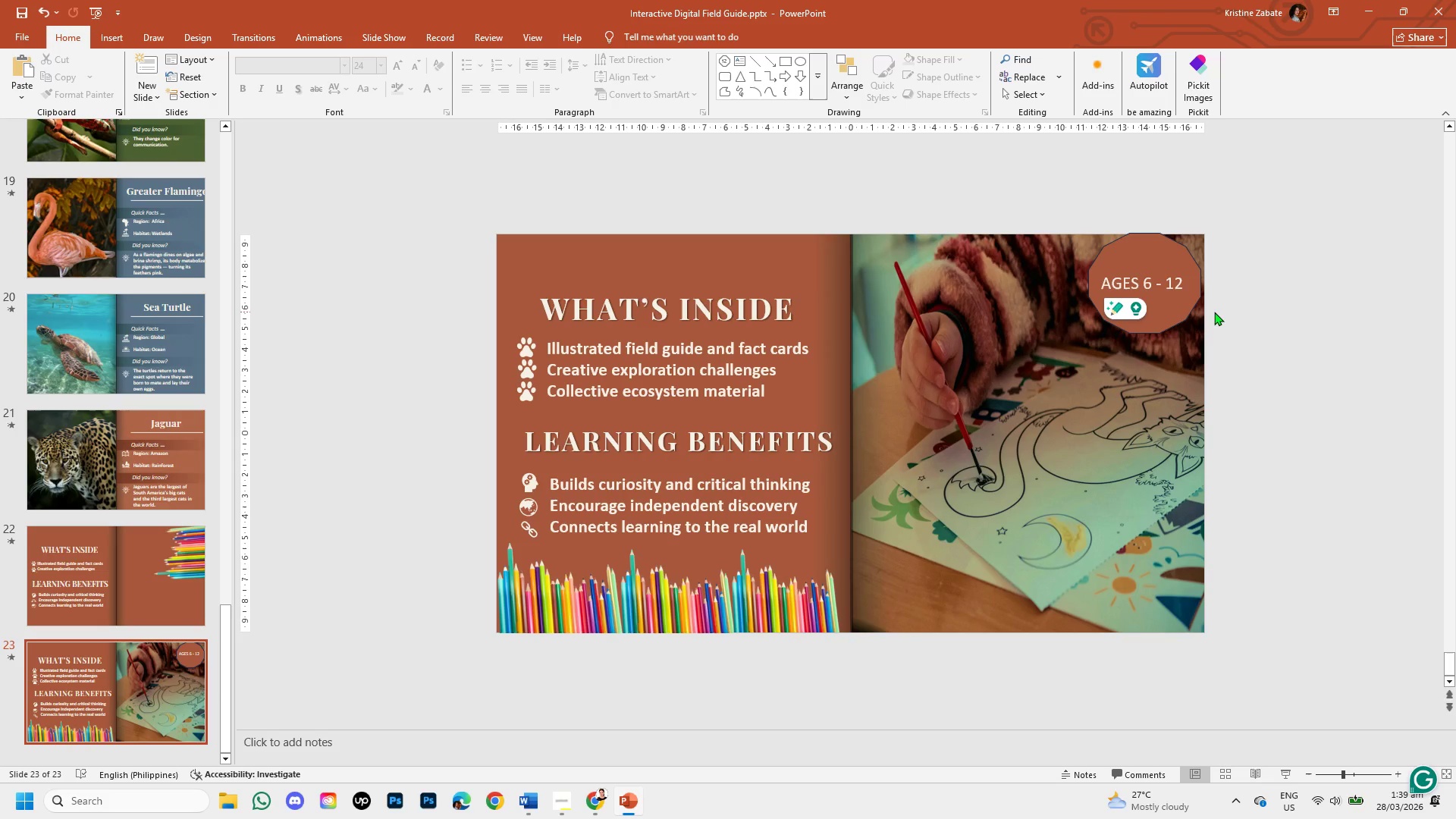 
wait(8.22)
 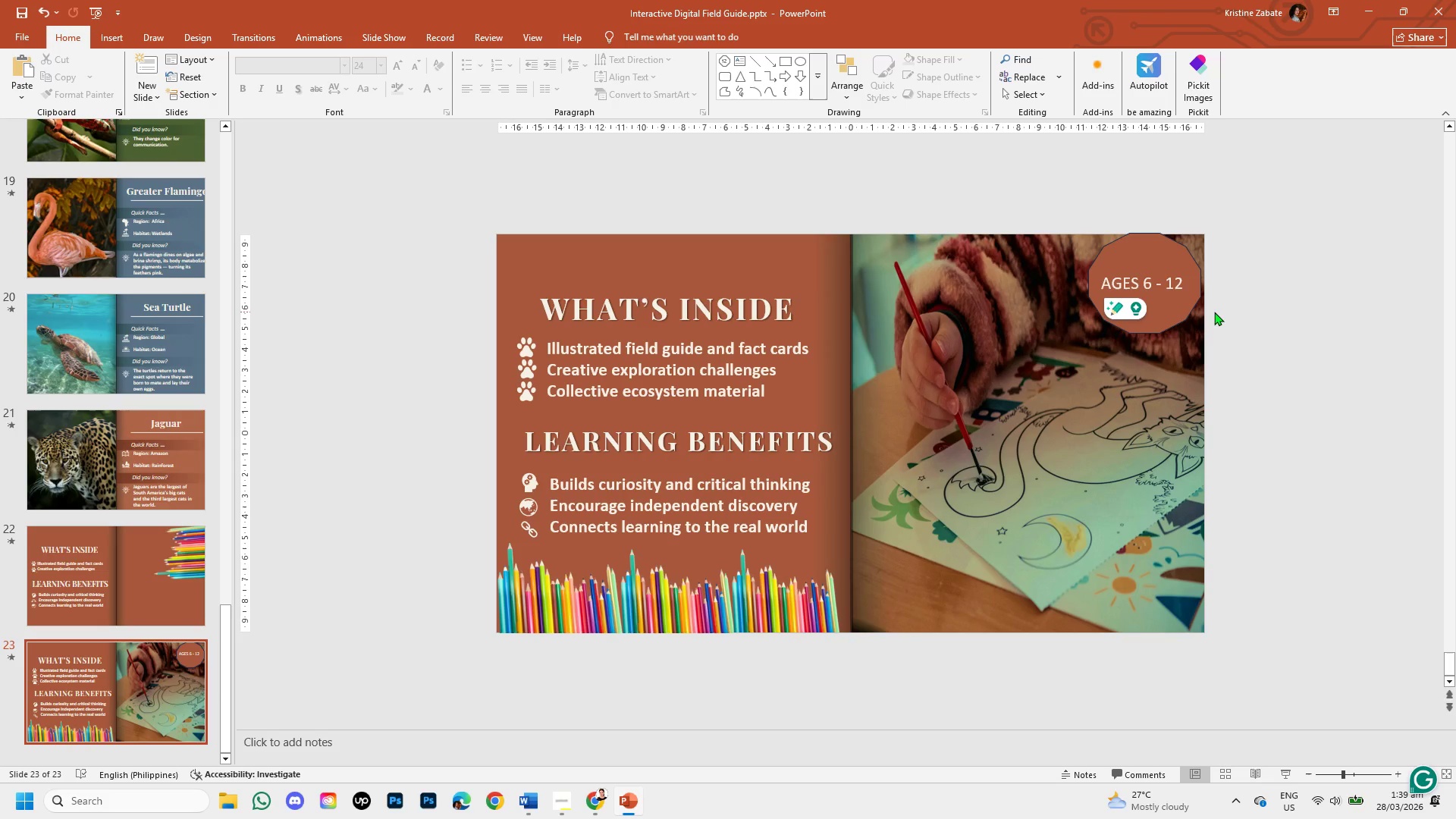 
left_click([1159, 234])
 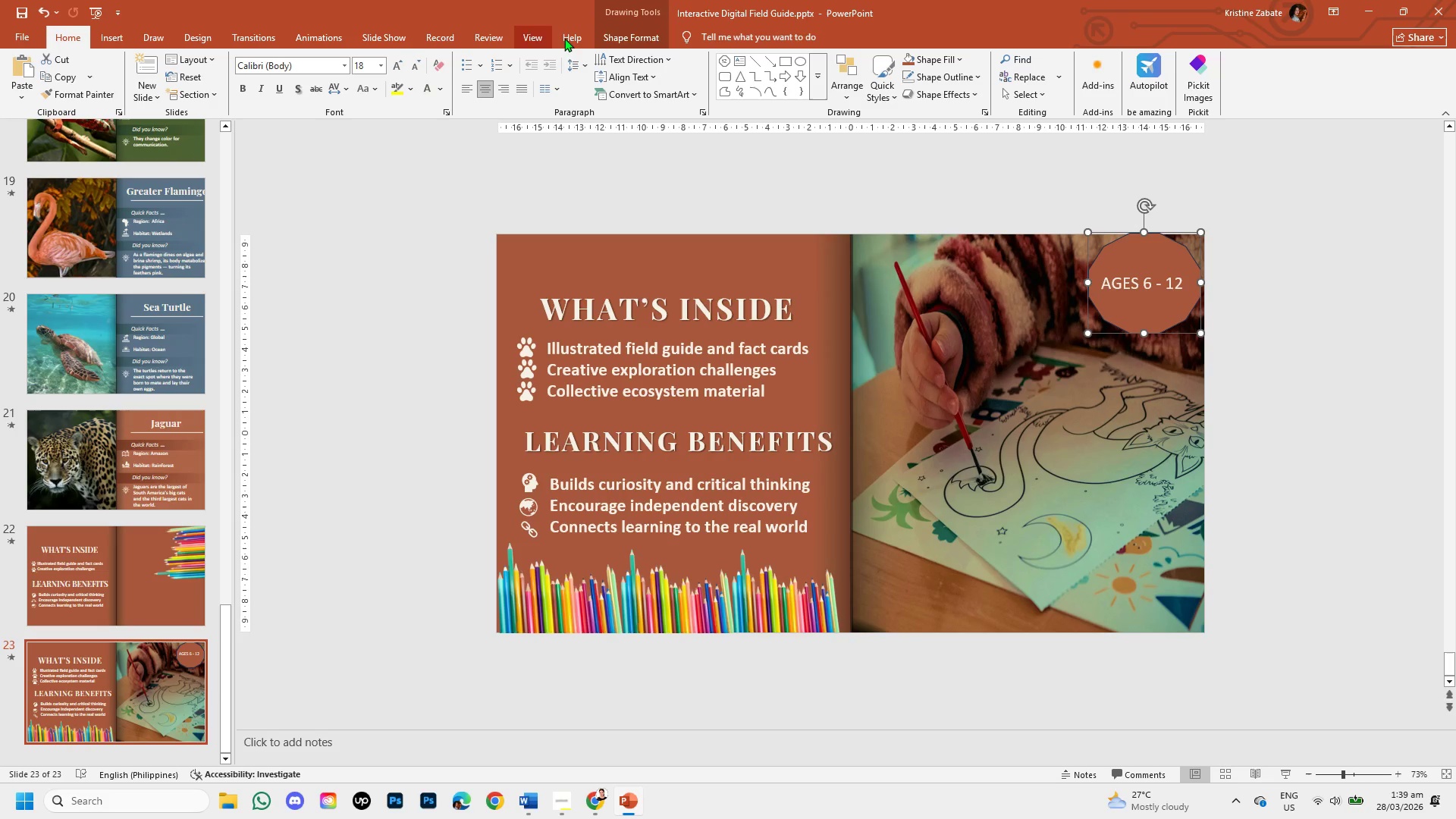 
left_click([635, 34])
 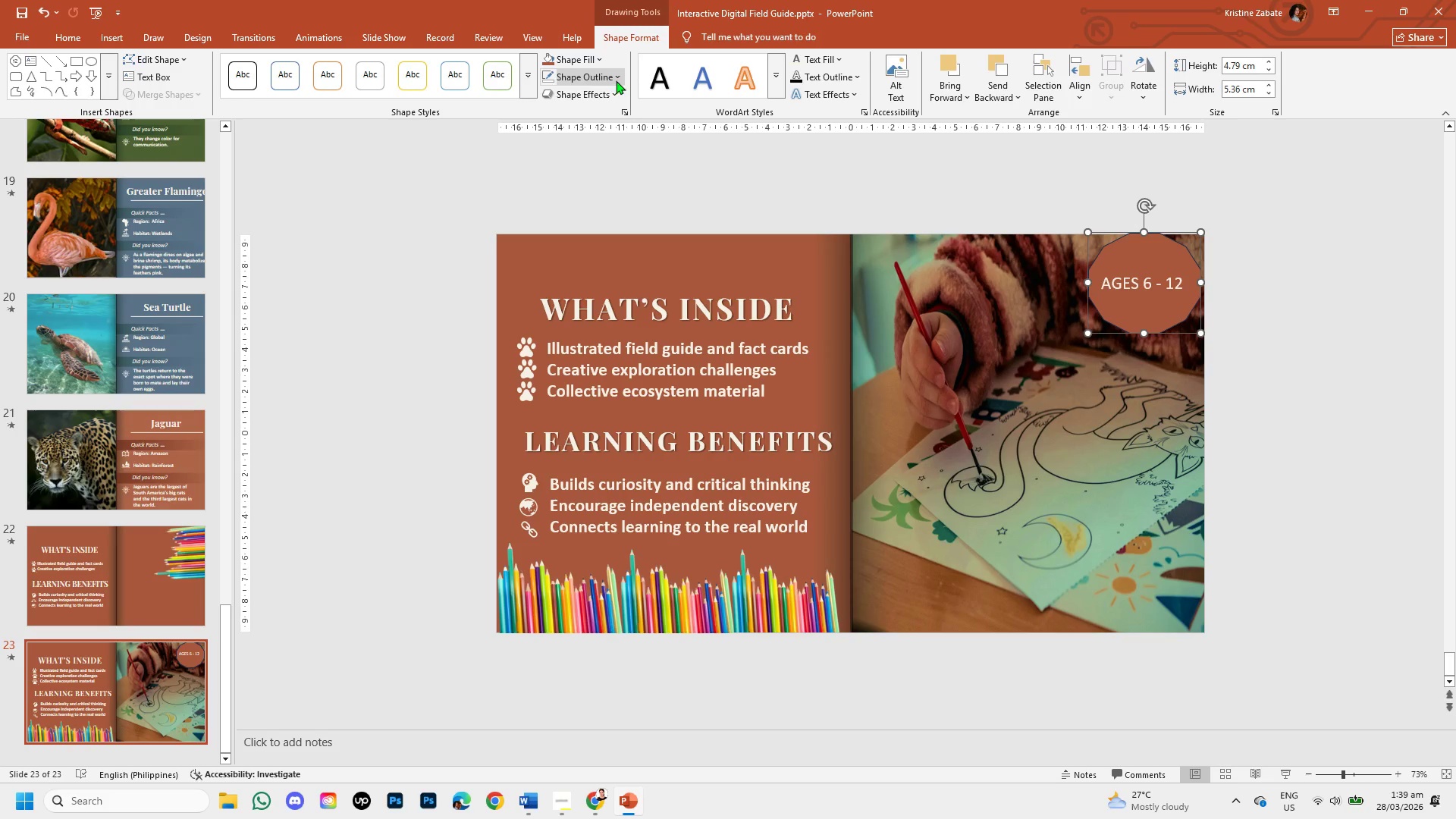 
left_click([616, 79])
 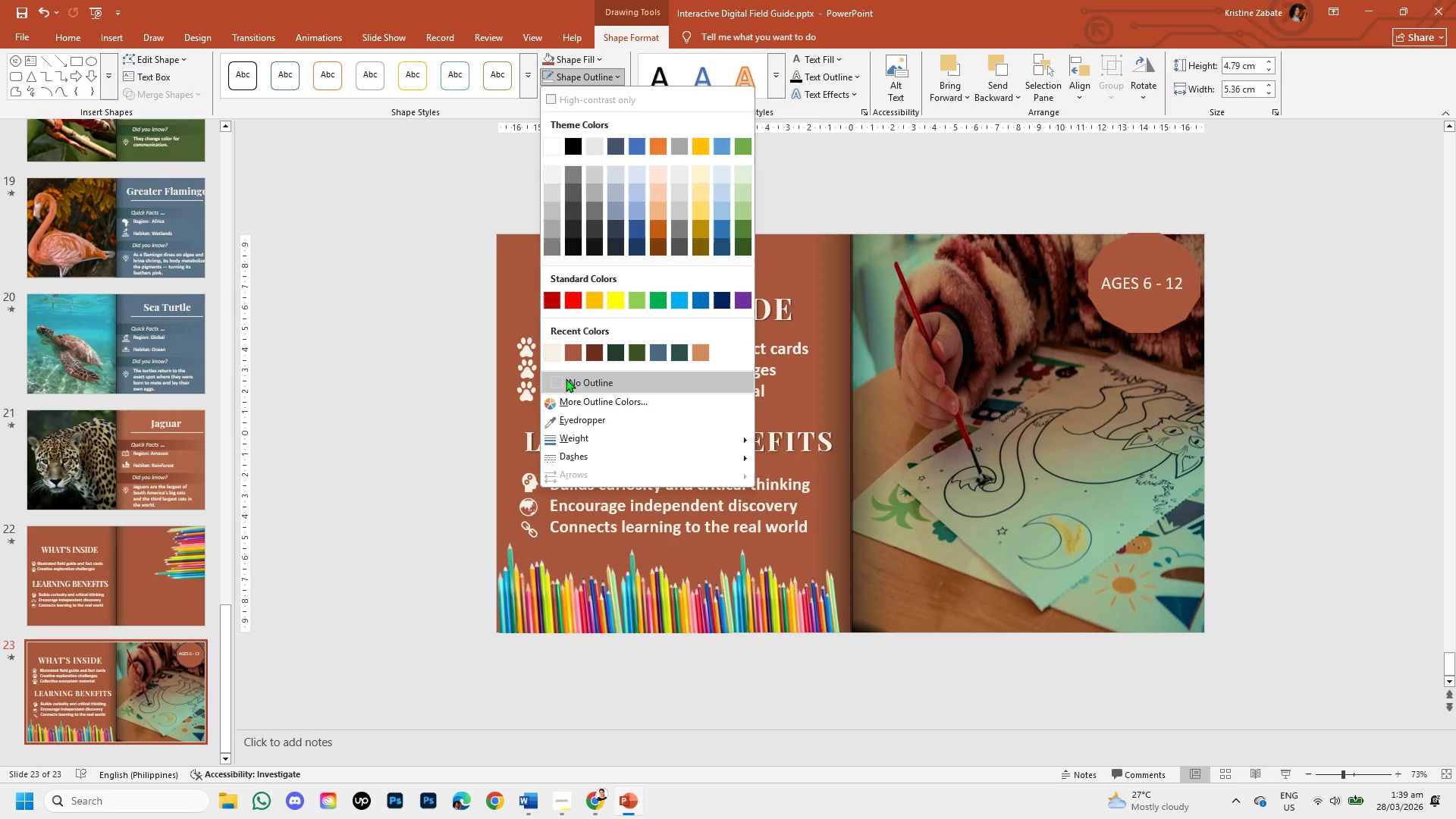 
left_click([555, 384])
 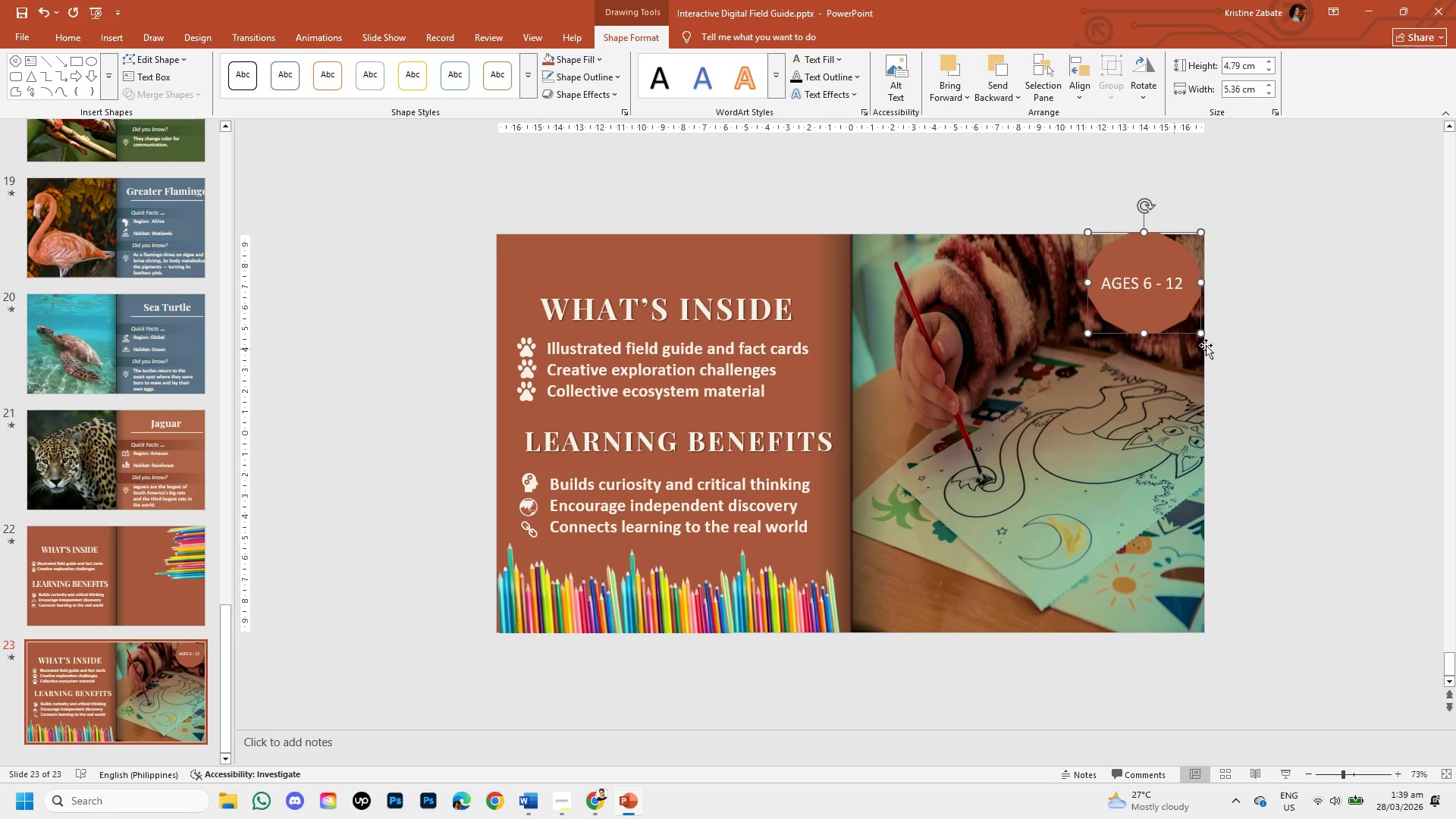 
left_click([1263, 341])
 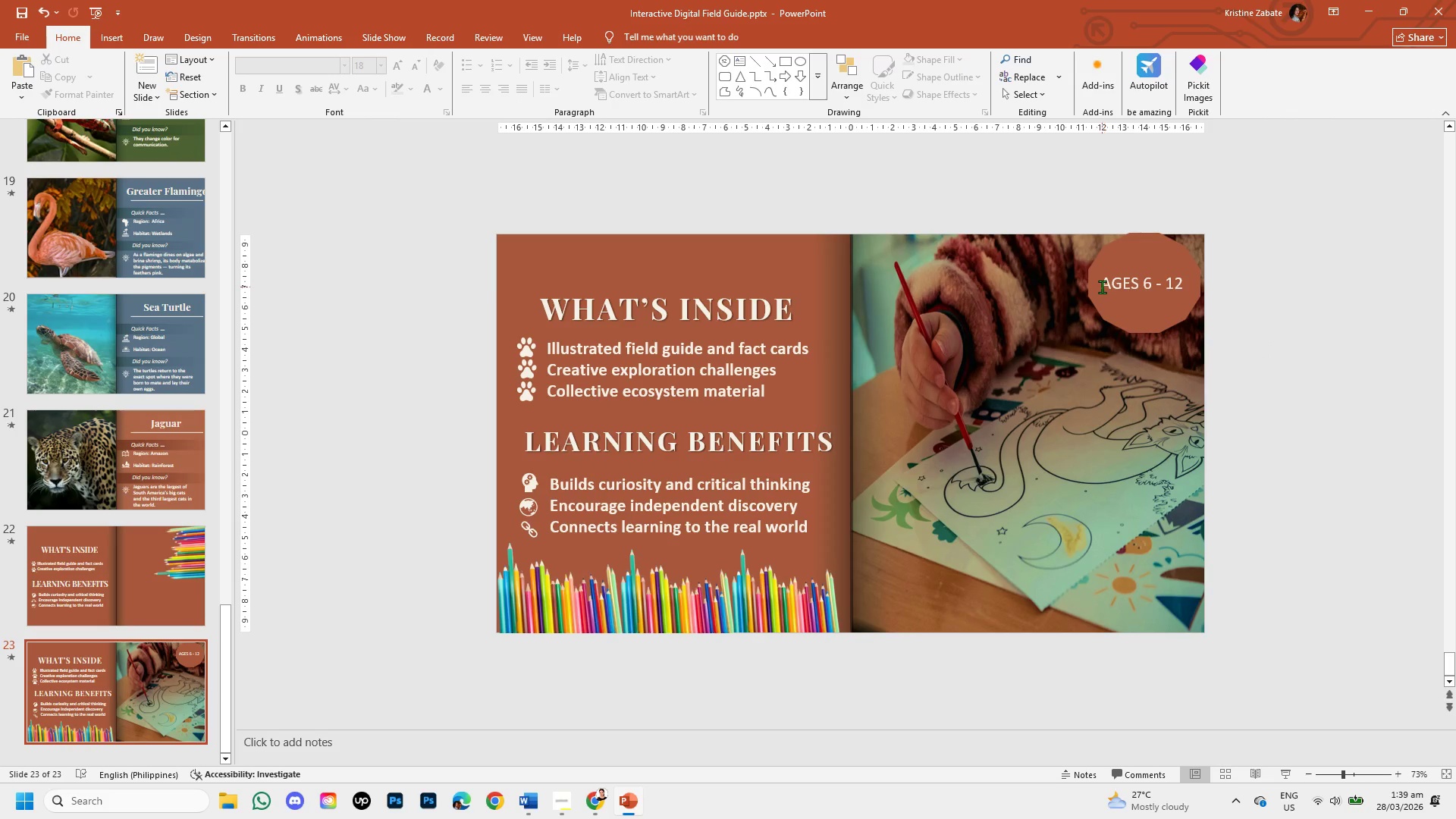 
left_click([1102, 287])
 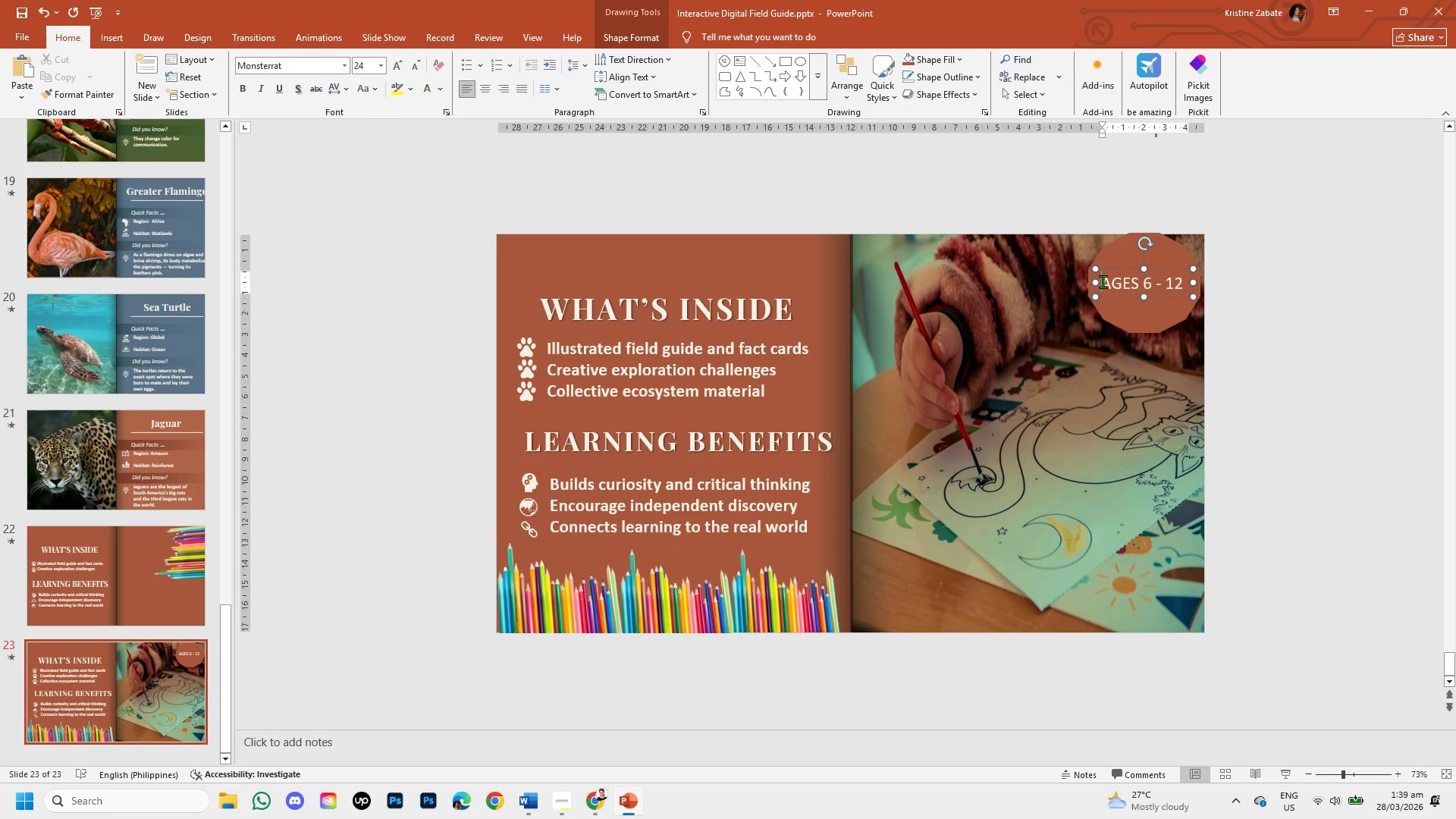 
left_click_drag(start_coordinate=[1103, 281], to_coordinate=[1198, 278])
 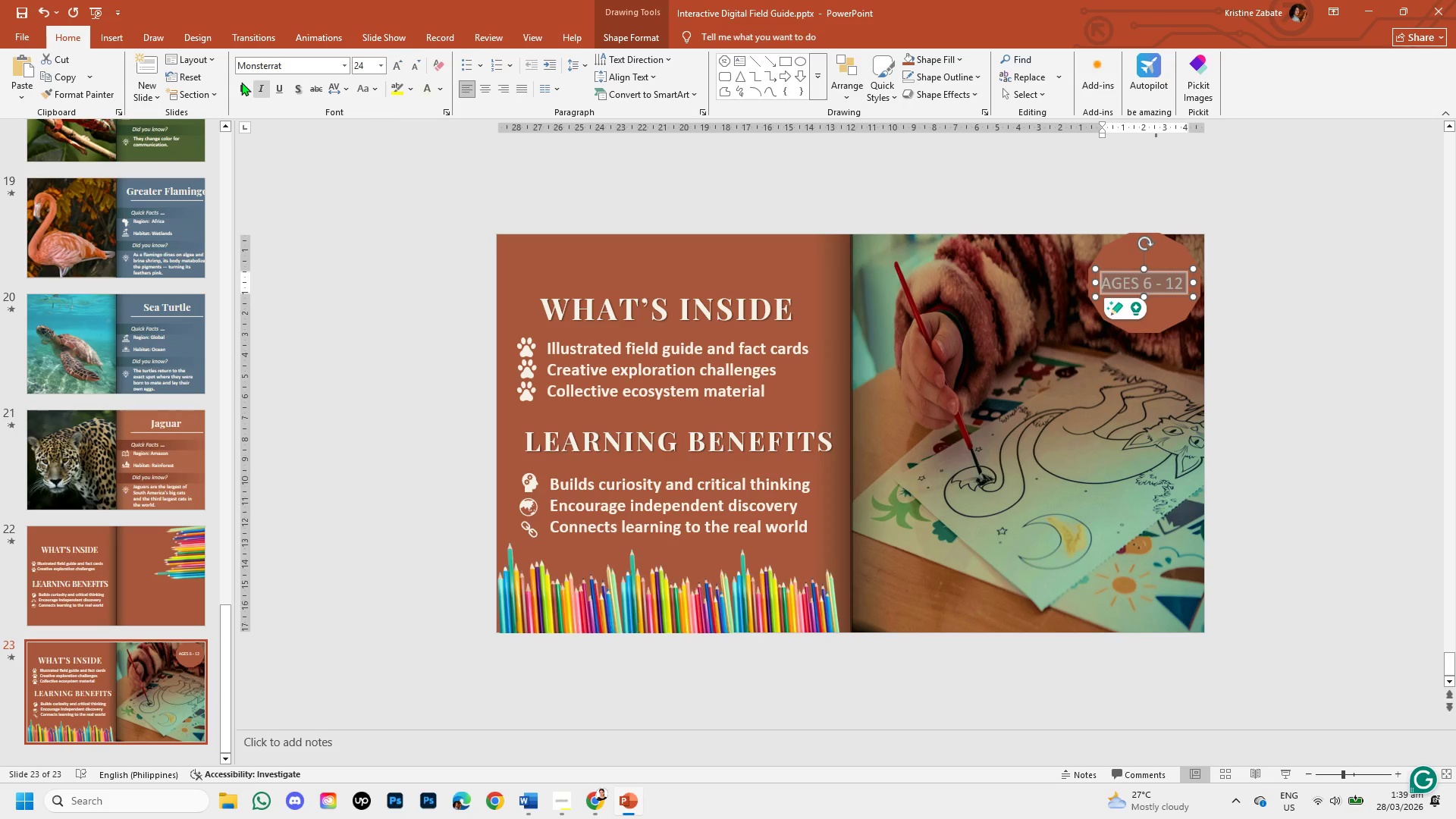 
left_click([236, 82])
 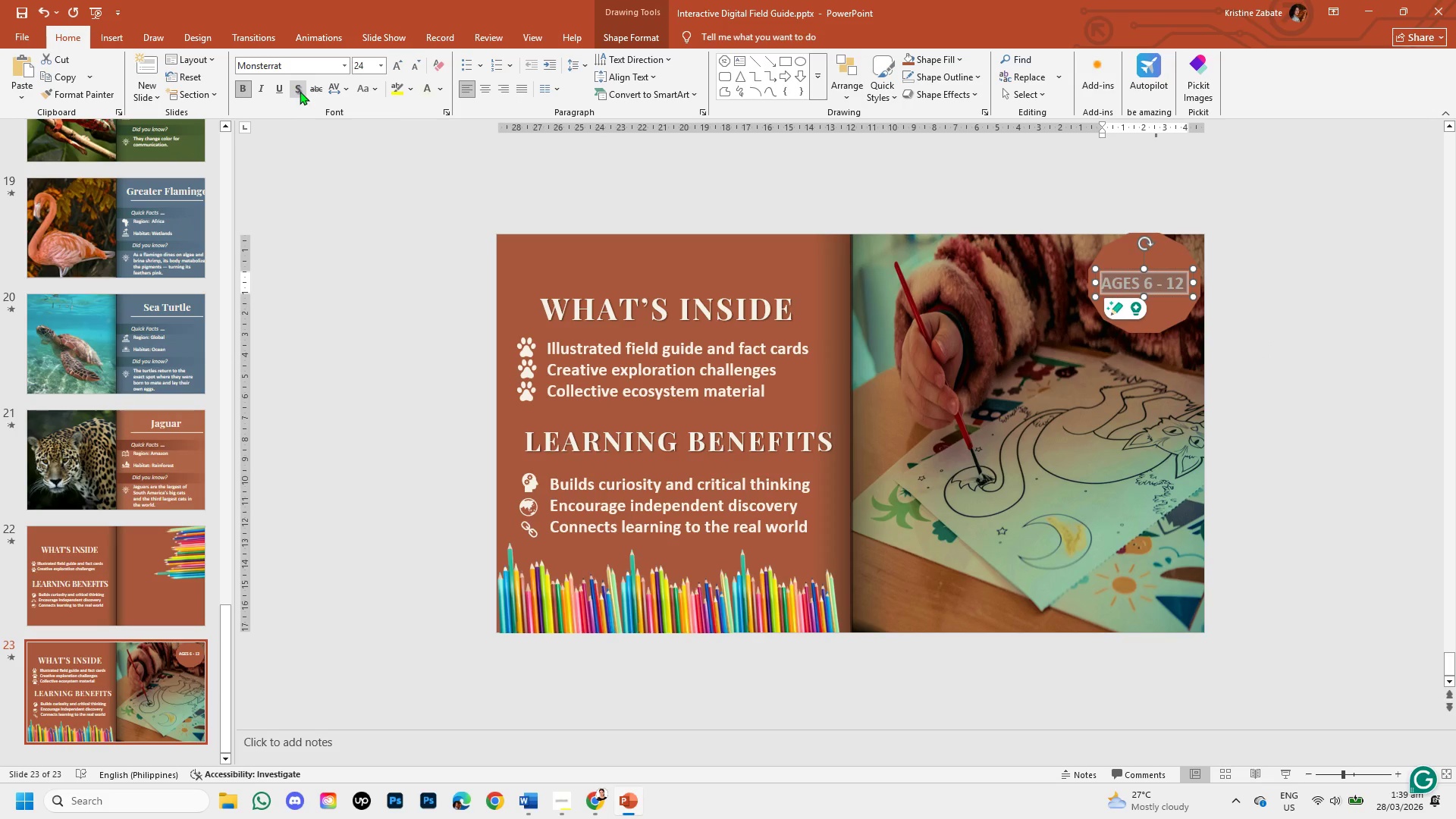 
left_click([300, 91])
 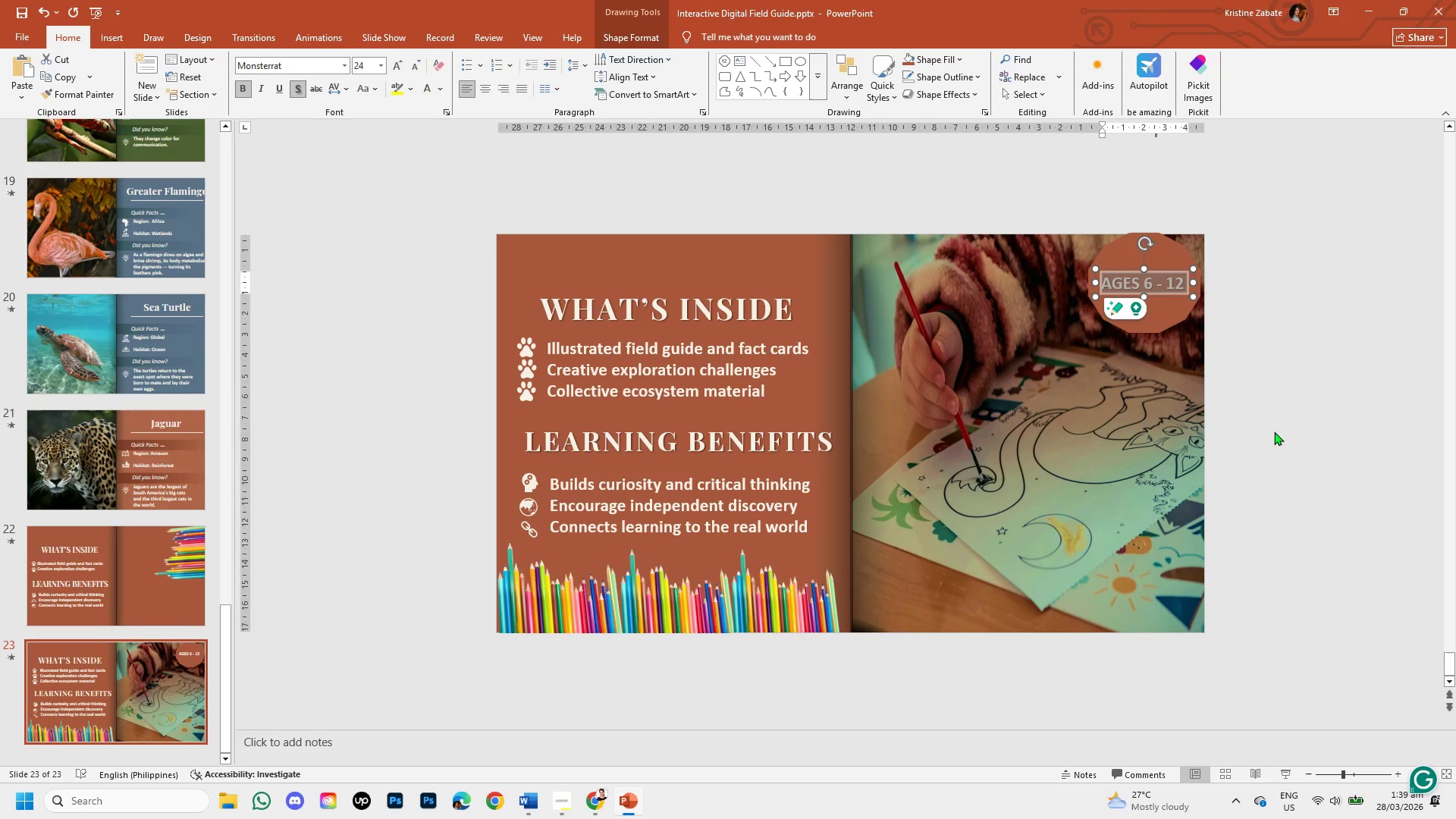 
left_click([1263, 416])
 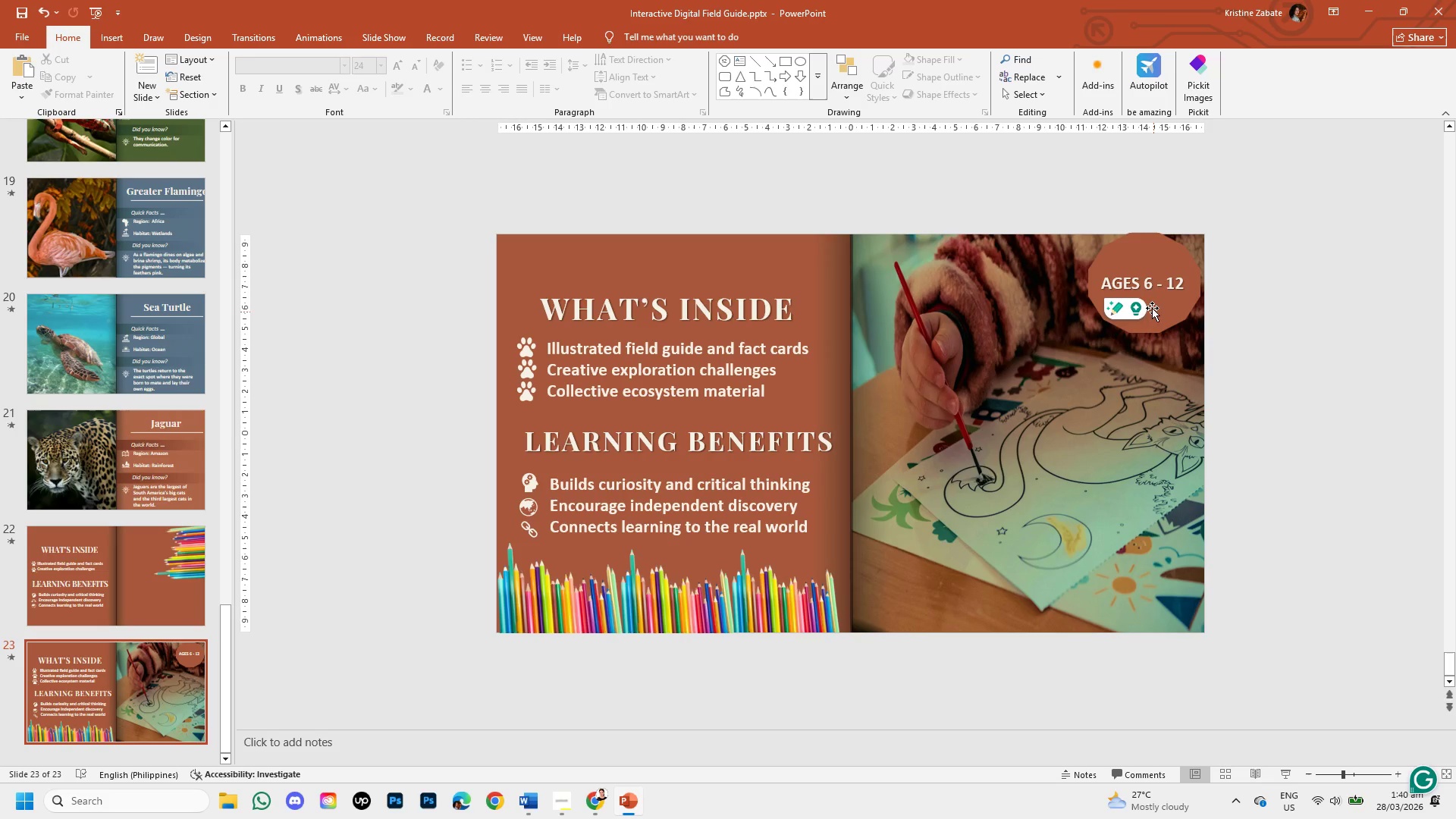 
left_click([1153, 286])
 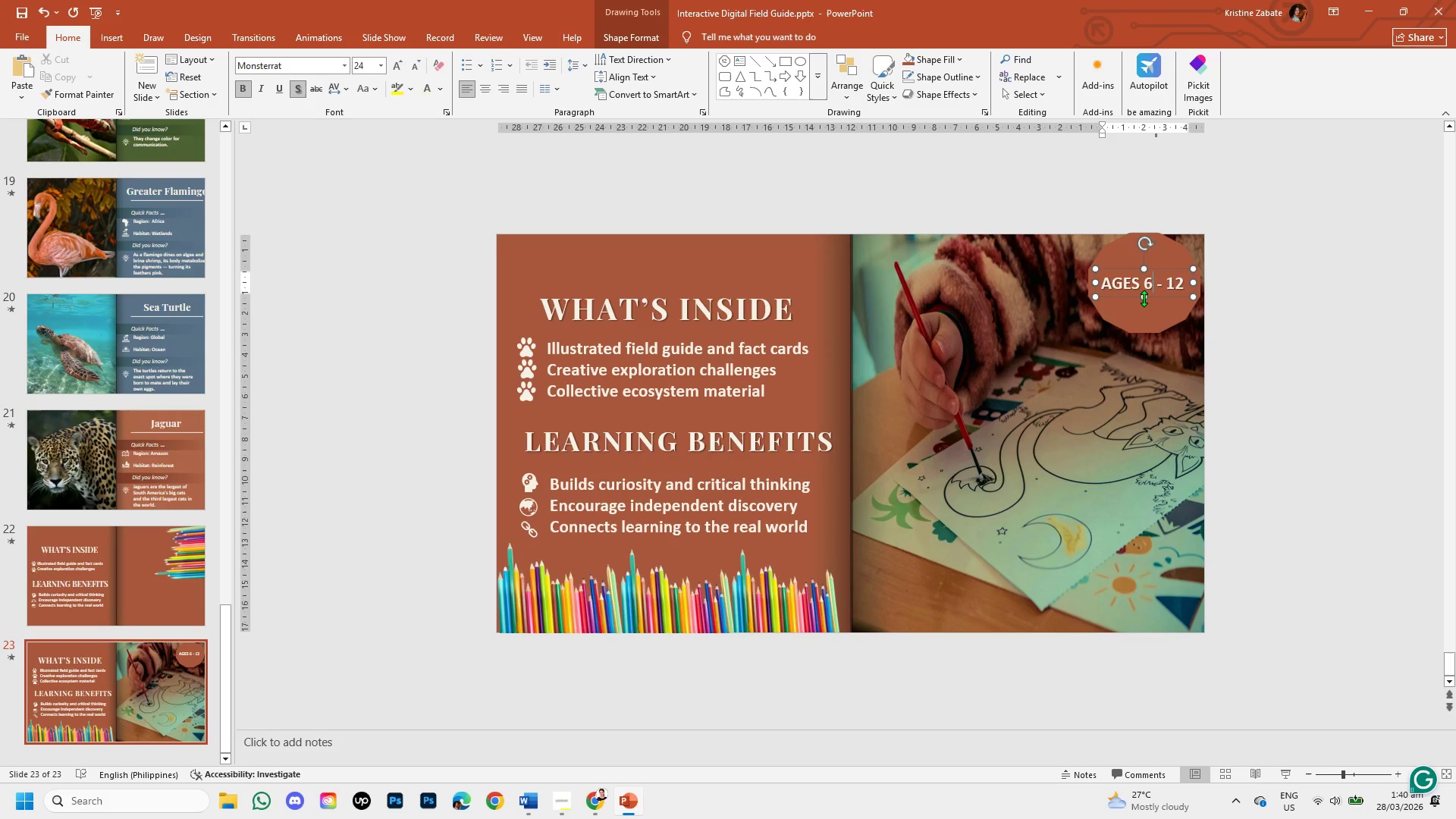 
left_click_drag(start_coordinate=[1144, 298], to_coordinate=[1144, 311])
 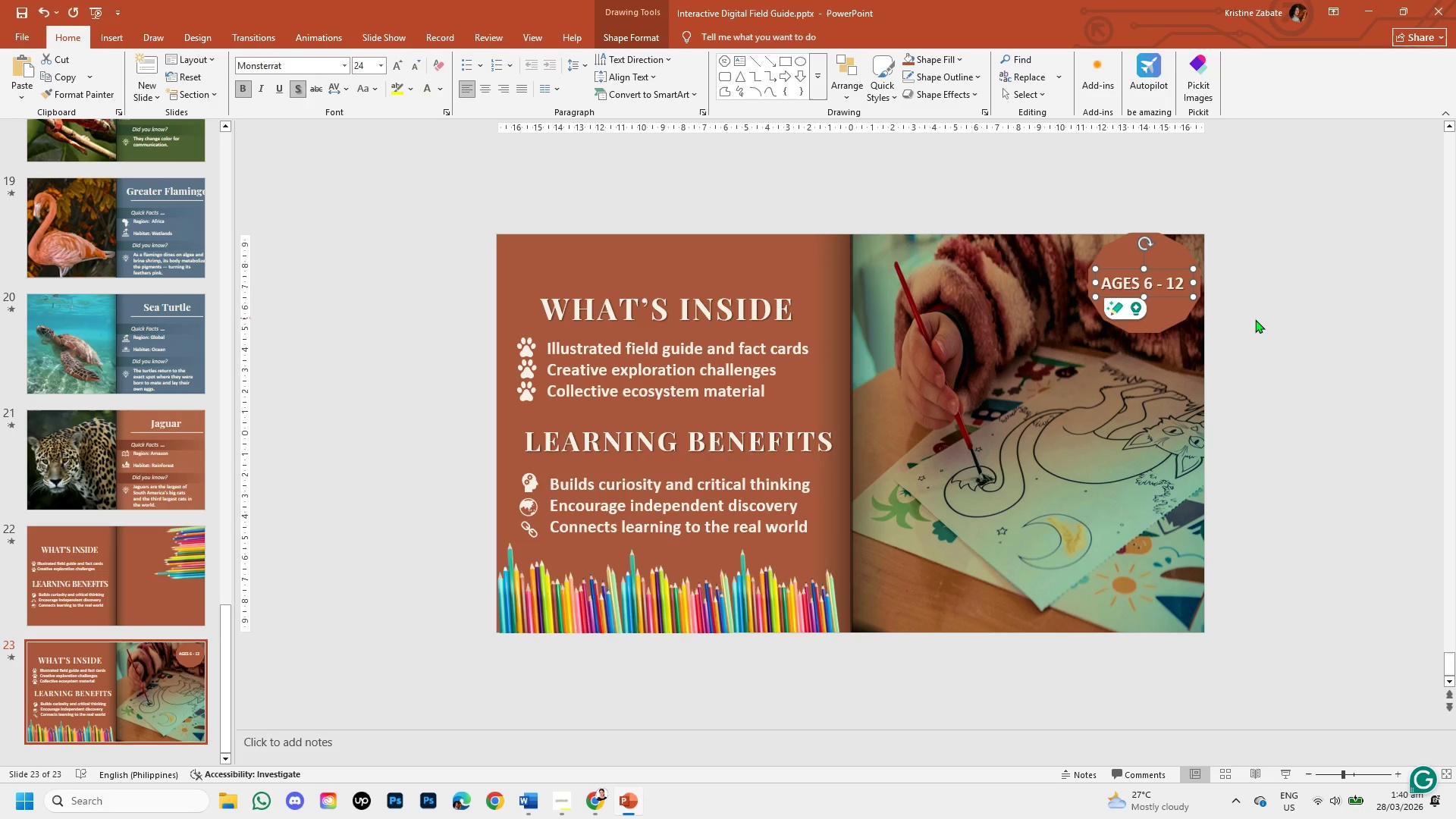 
left_click([1261, 321])
 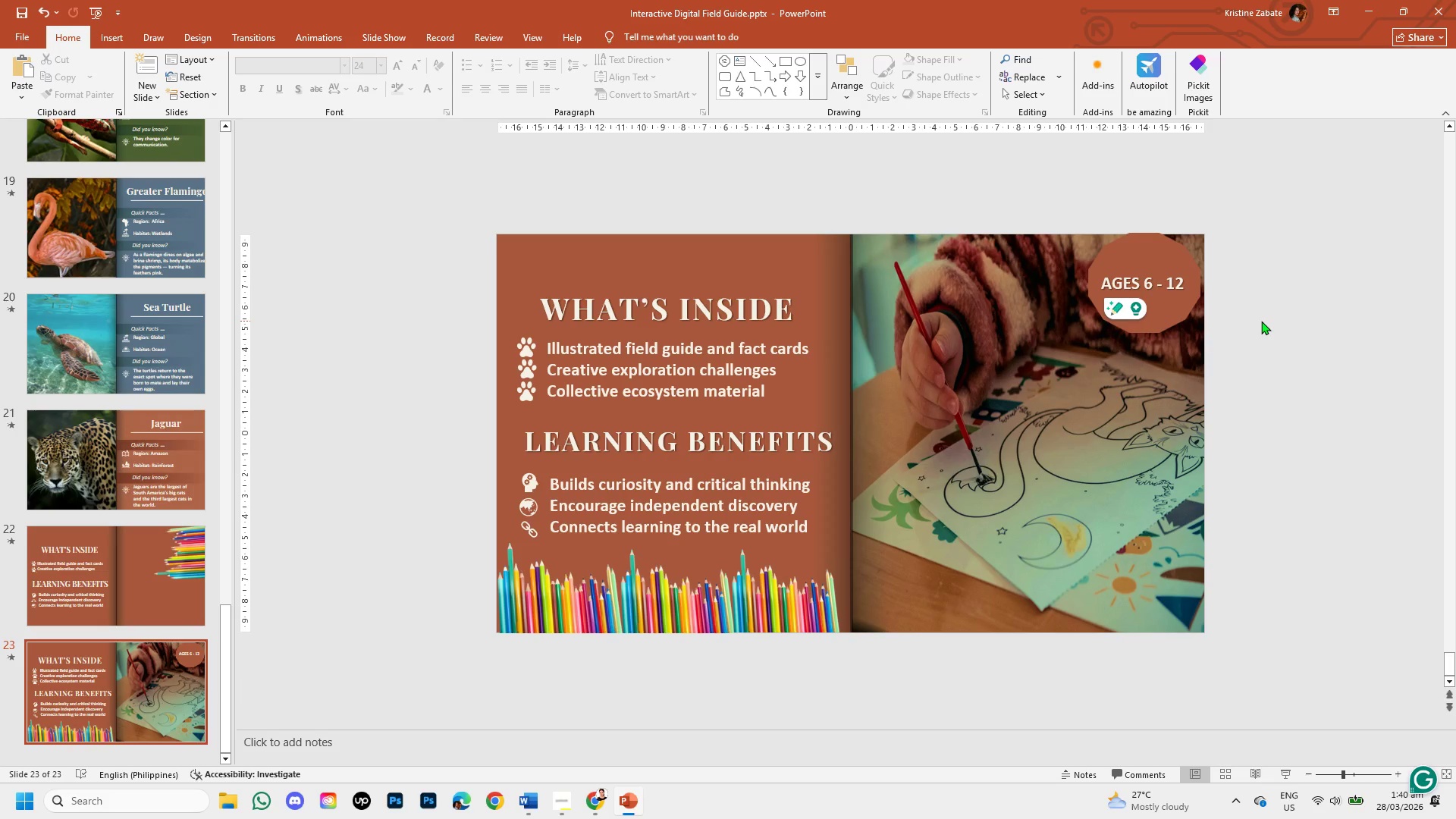 
left_click([1261, 321])
 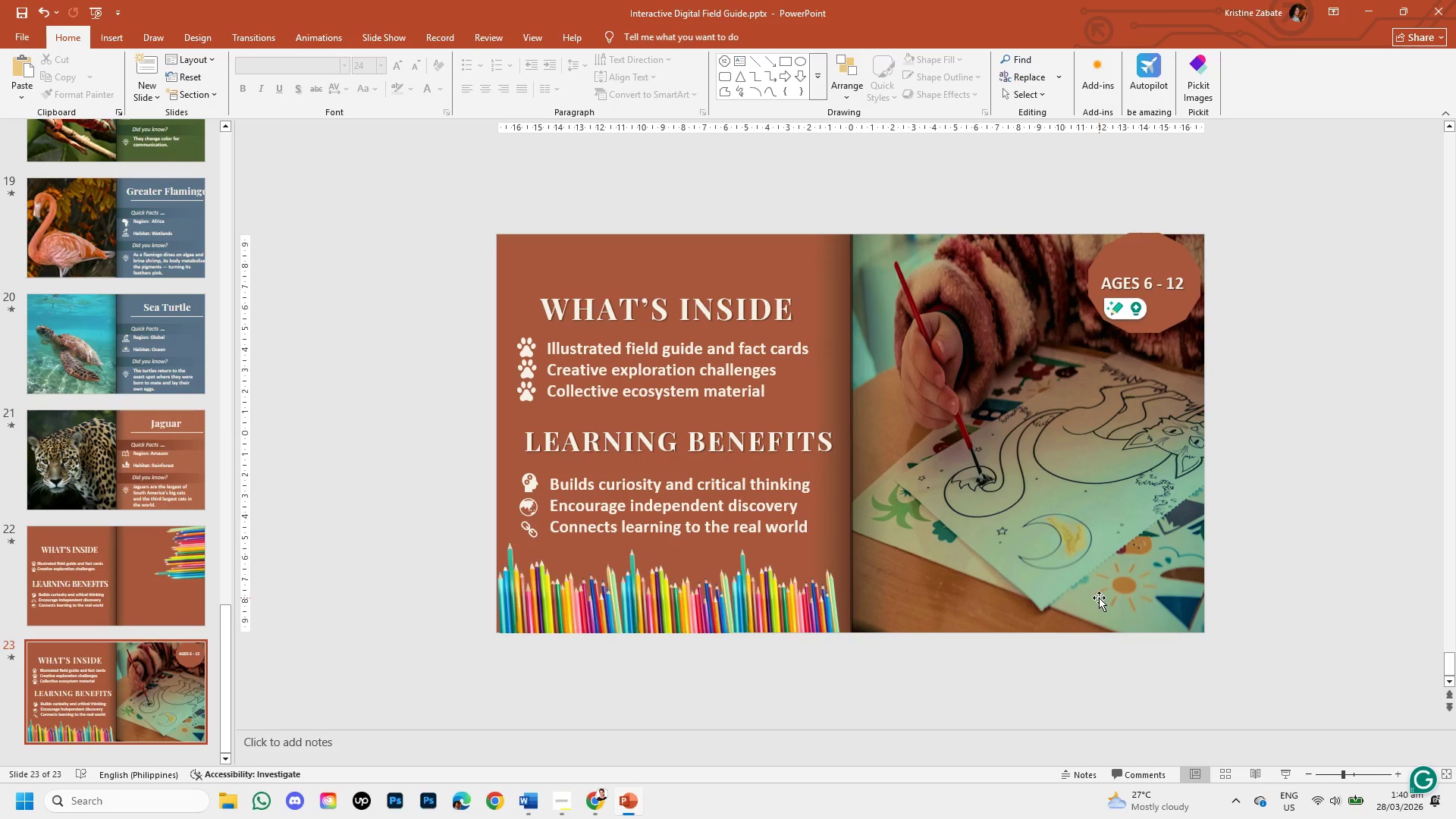 
wait(7.09)
 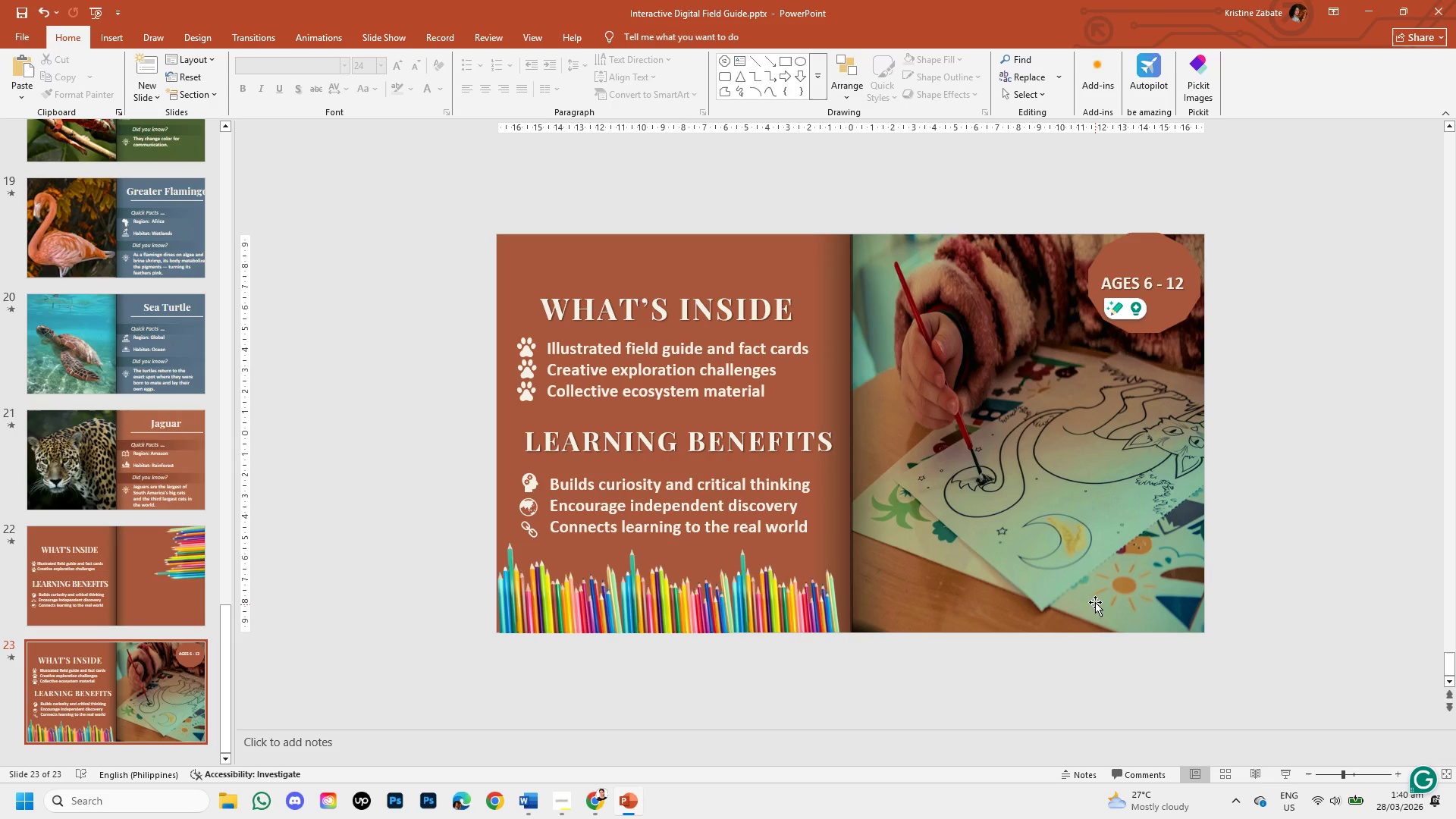 
left_click([1159, 249])
 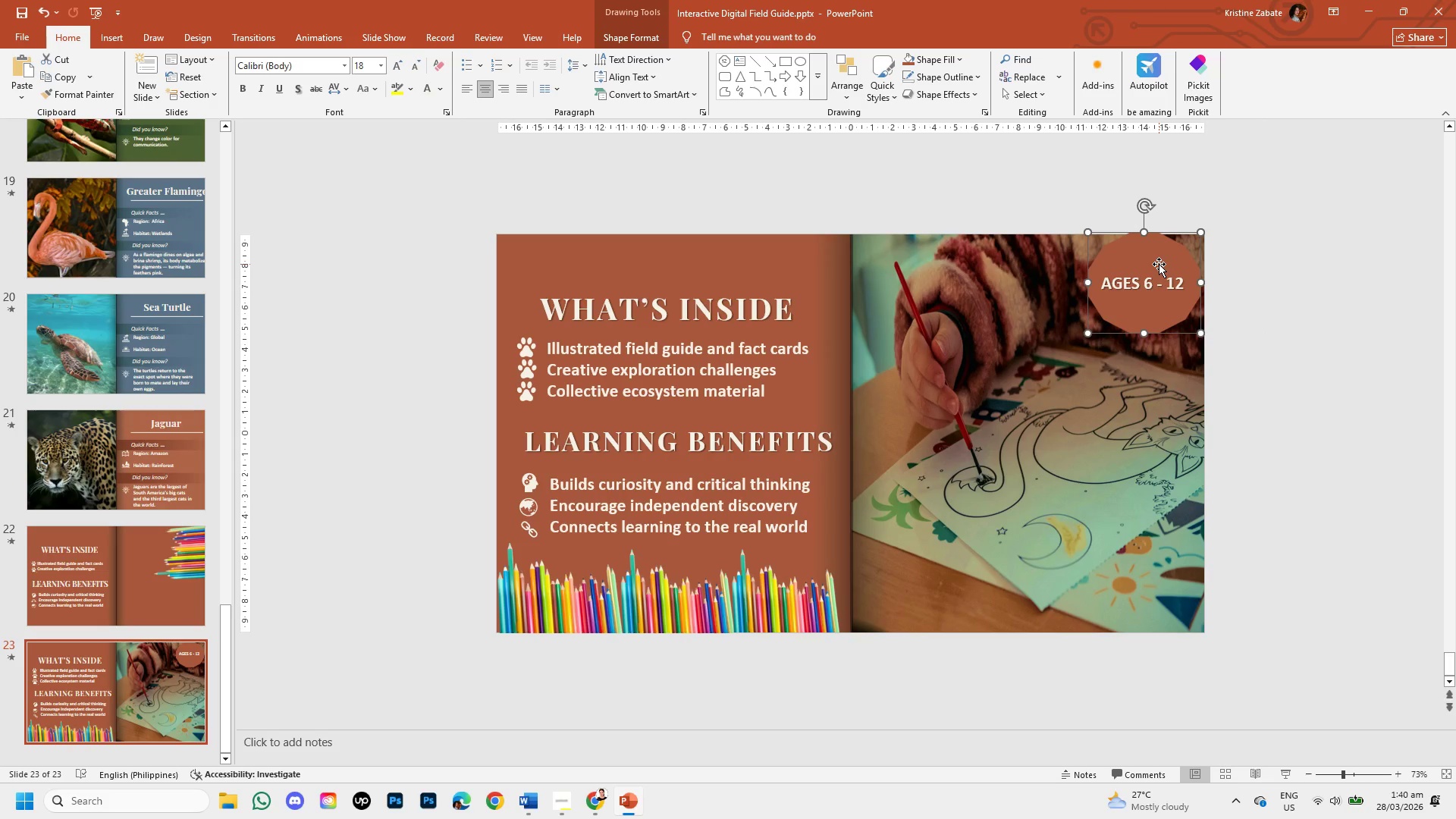 
key(ArrowDown)
 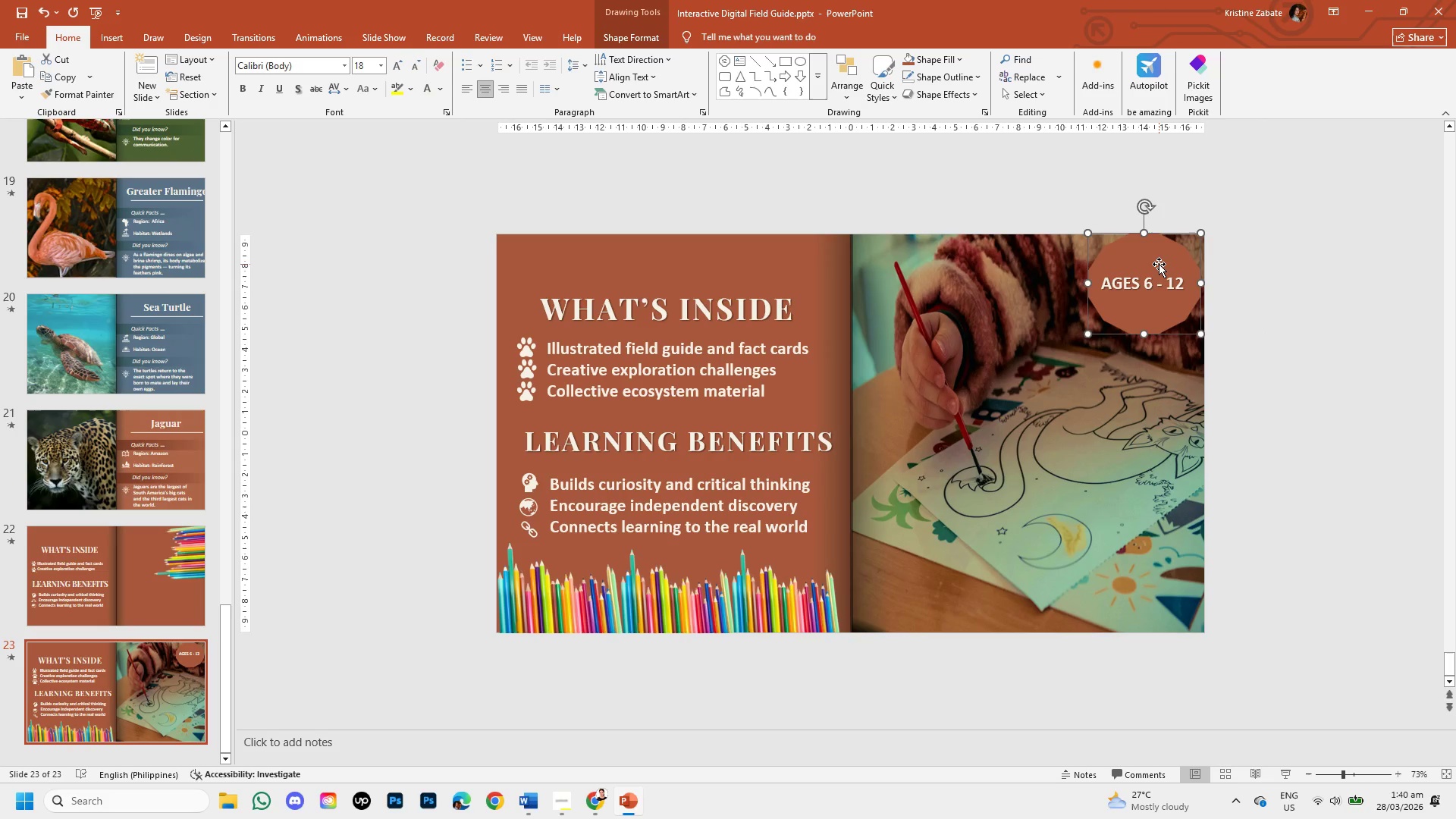 
key(ArrowDown)
 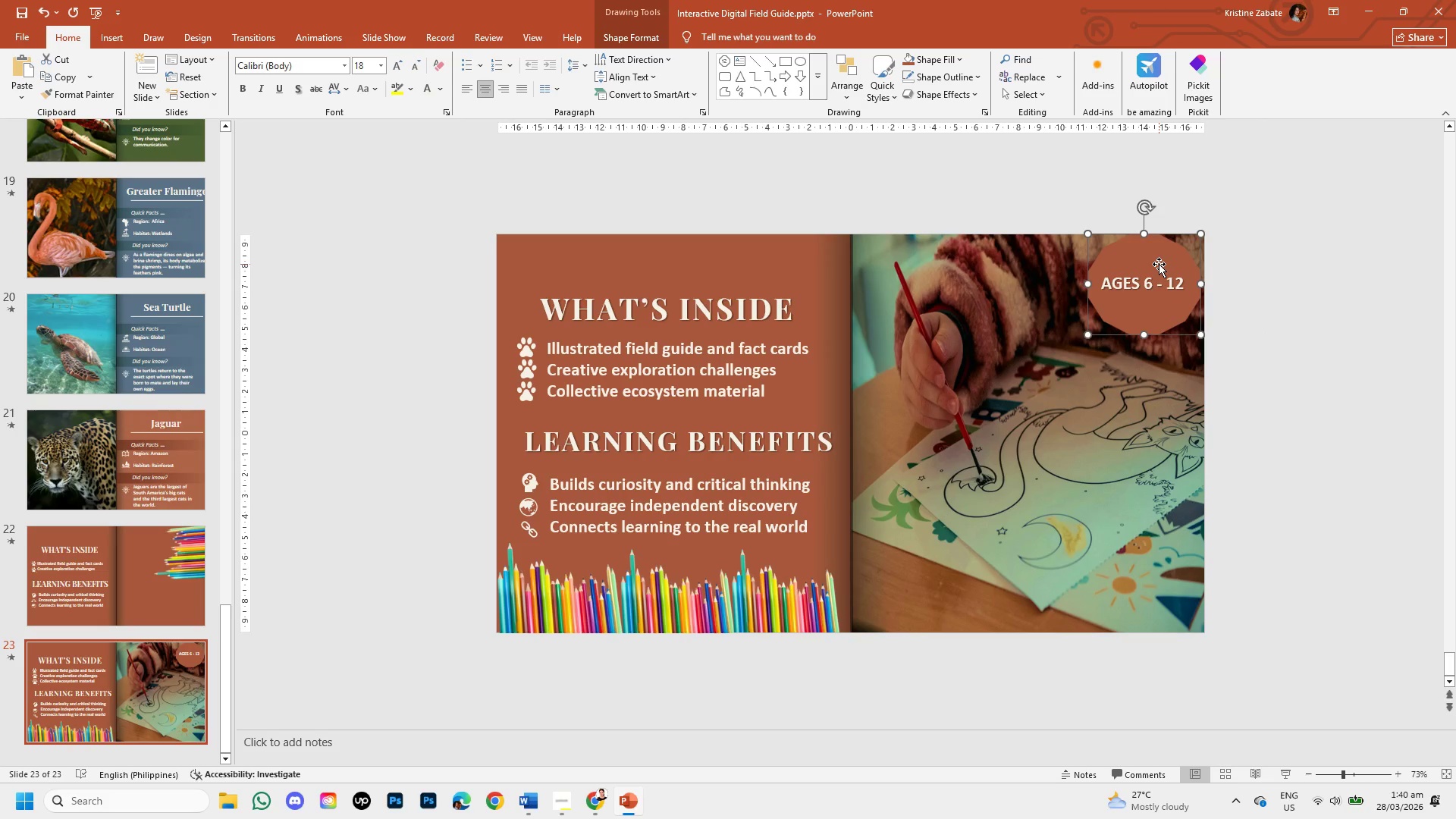 
key(ArrowRight)
 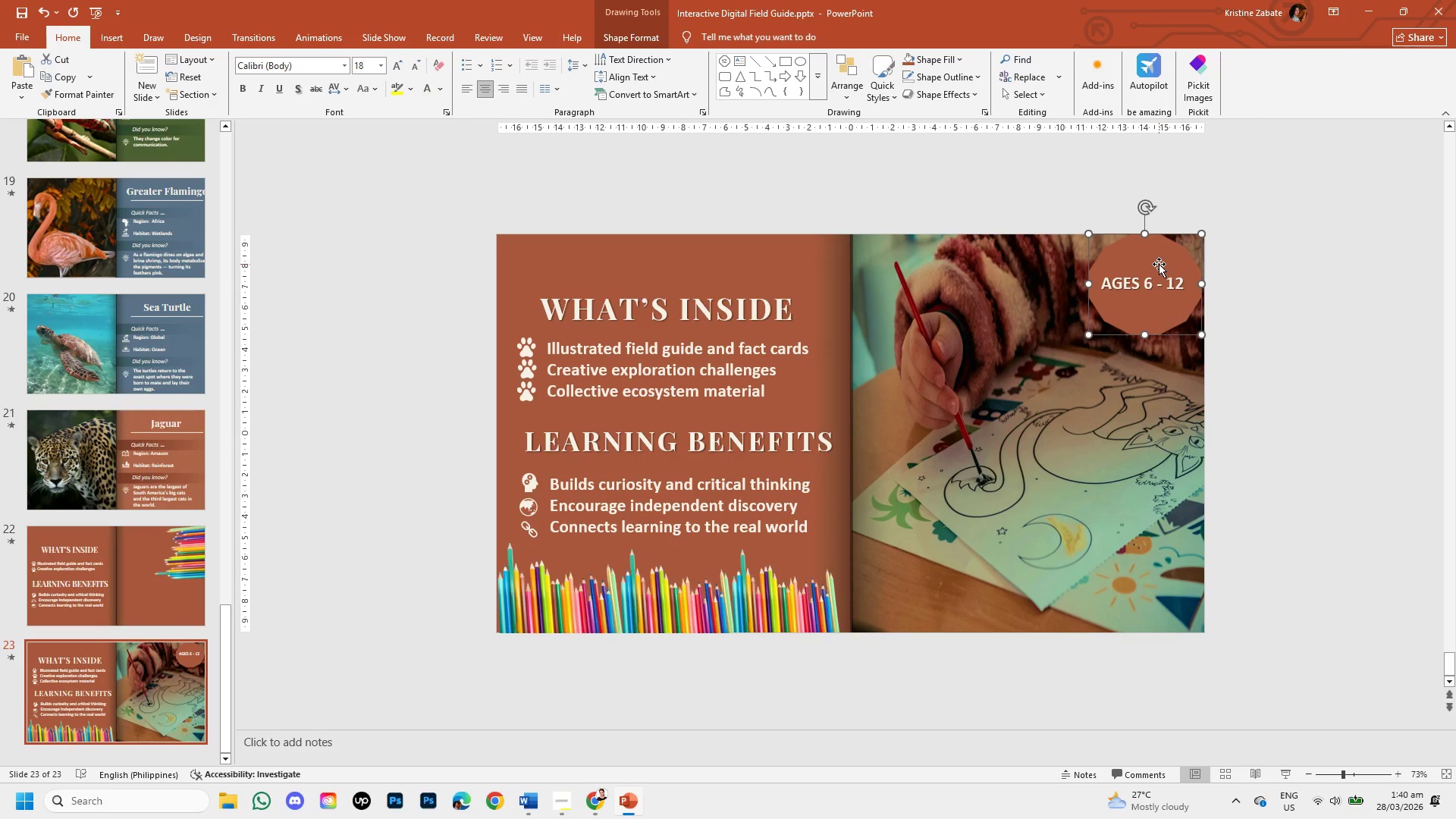 
key(ArrowRight)
 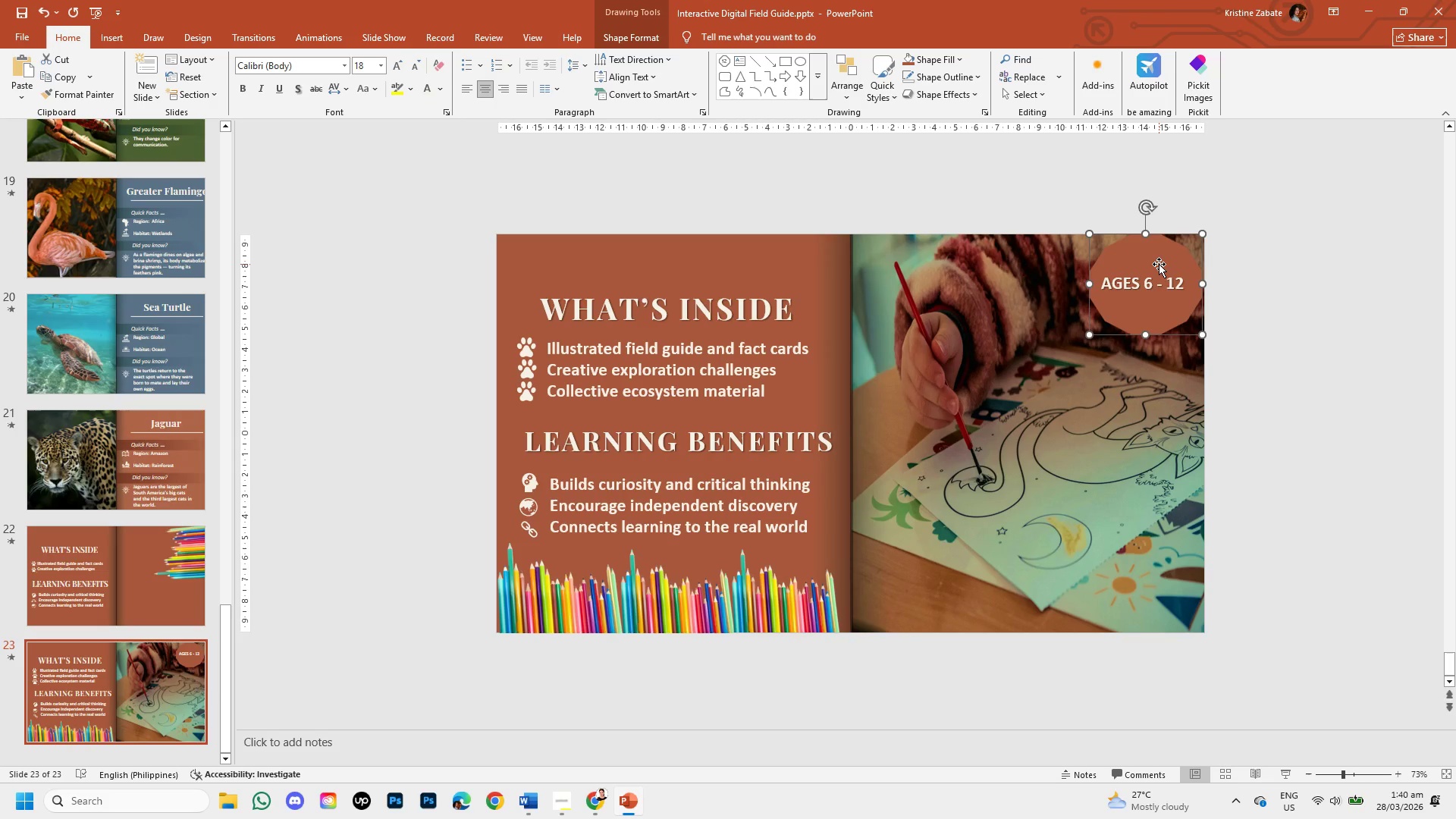 
key(ArrowRight)
 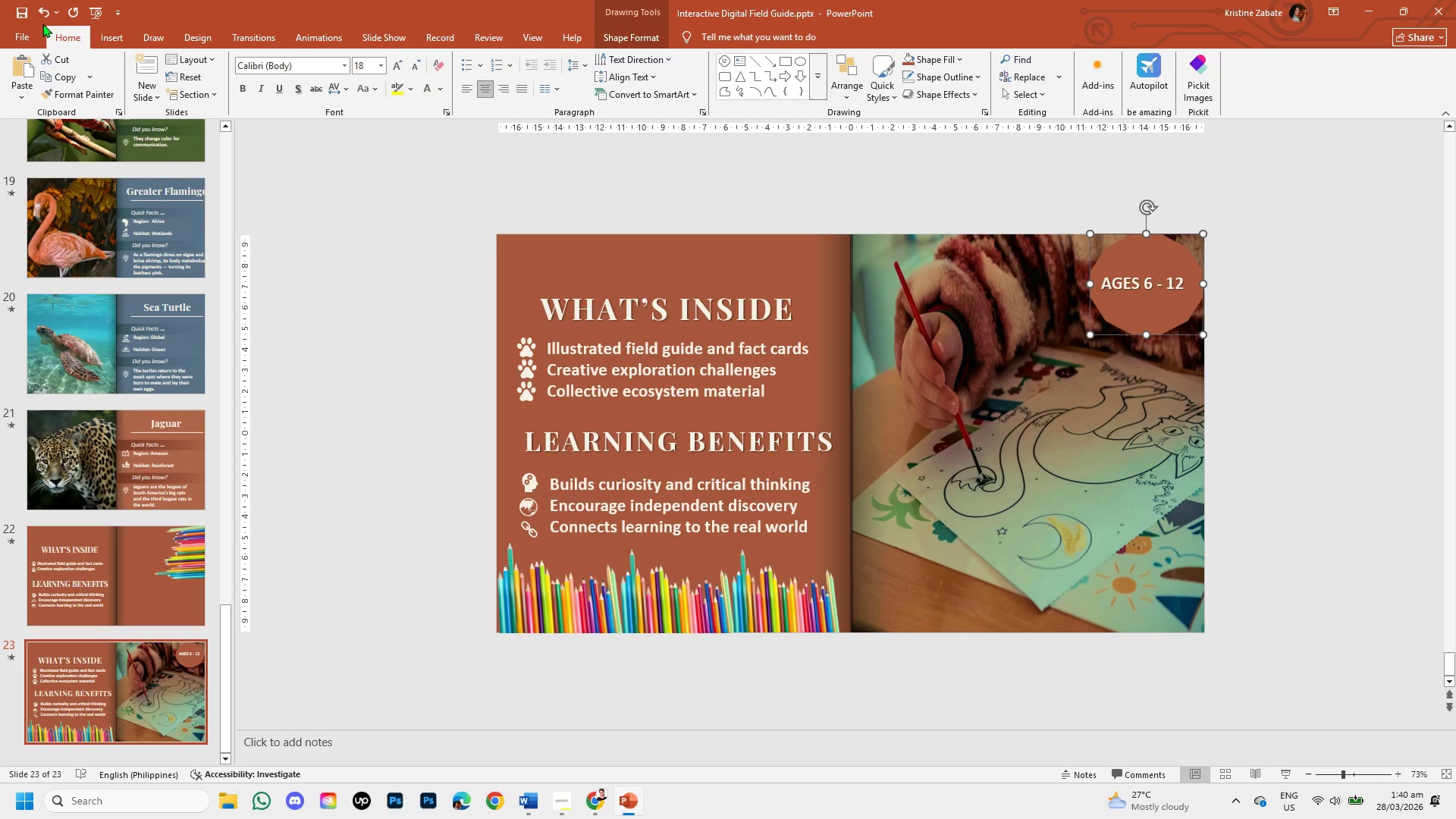 
left_click([113, 40])
 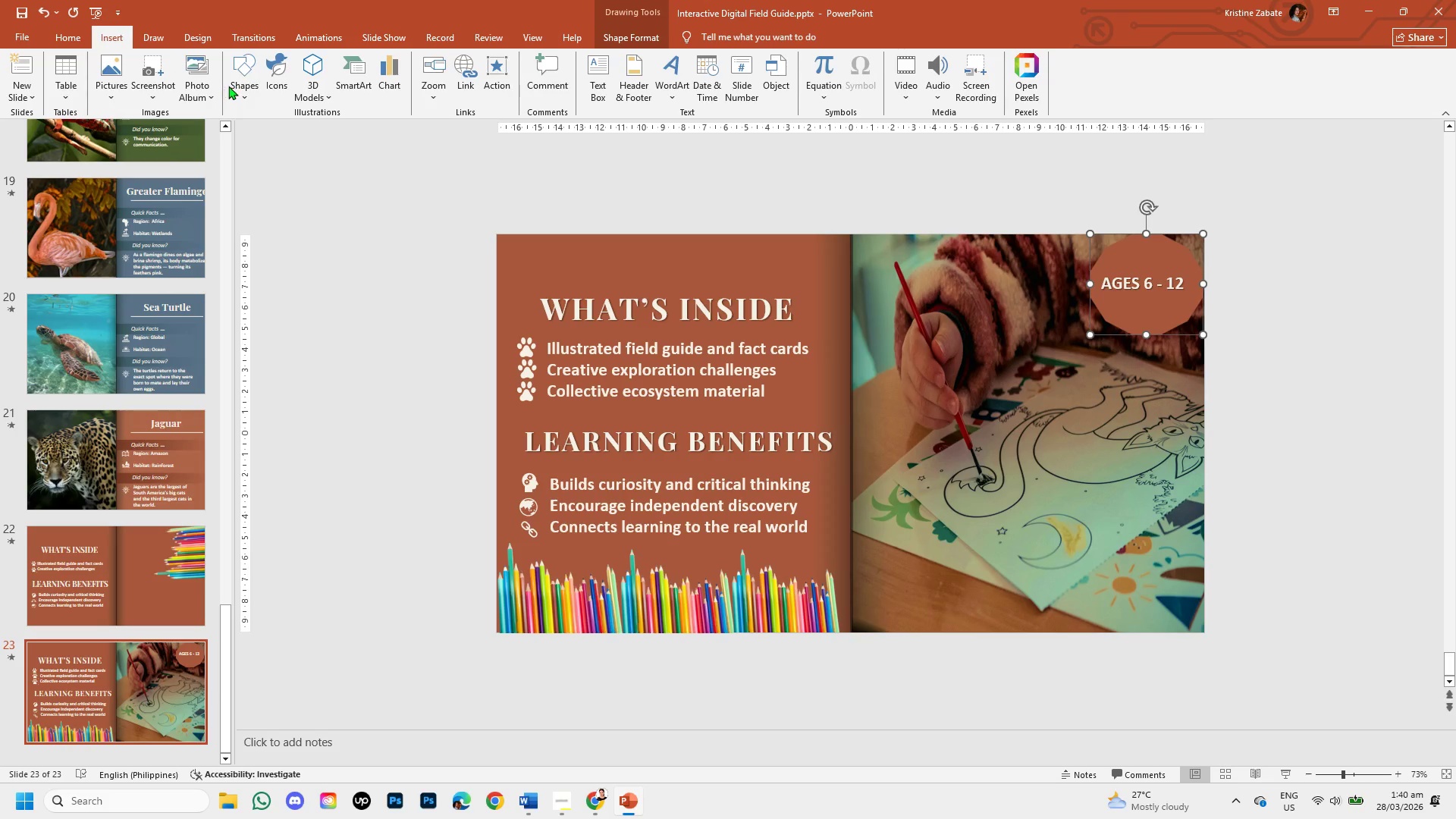 
left_click([242, 86])
 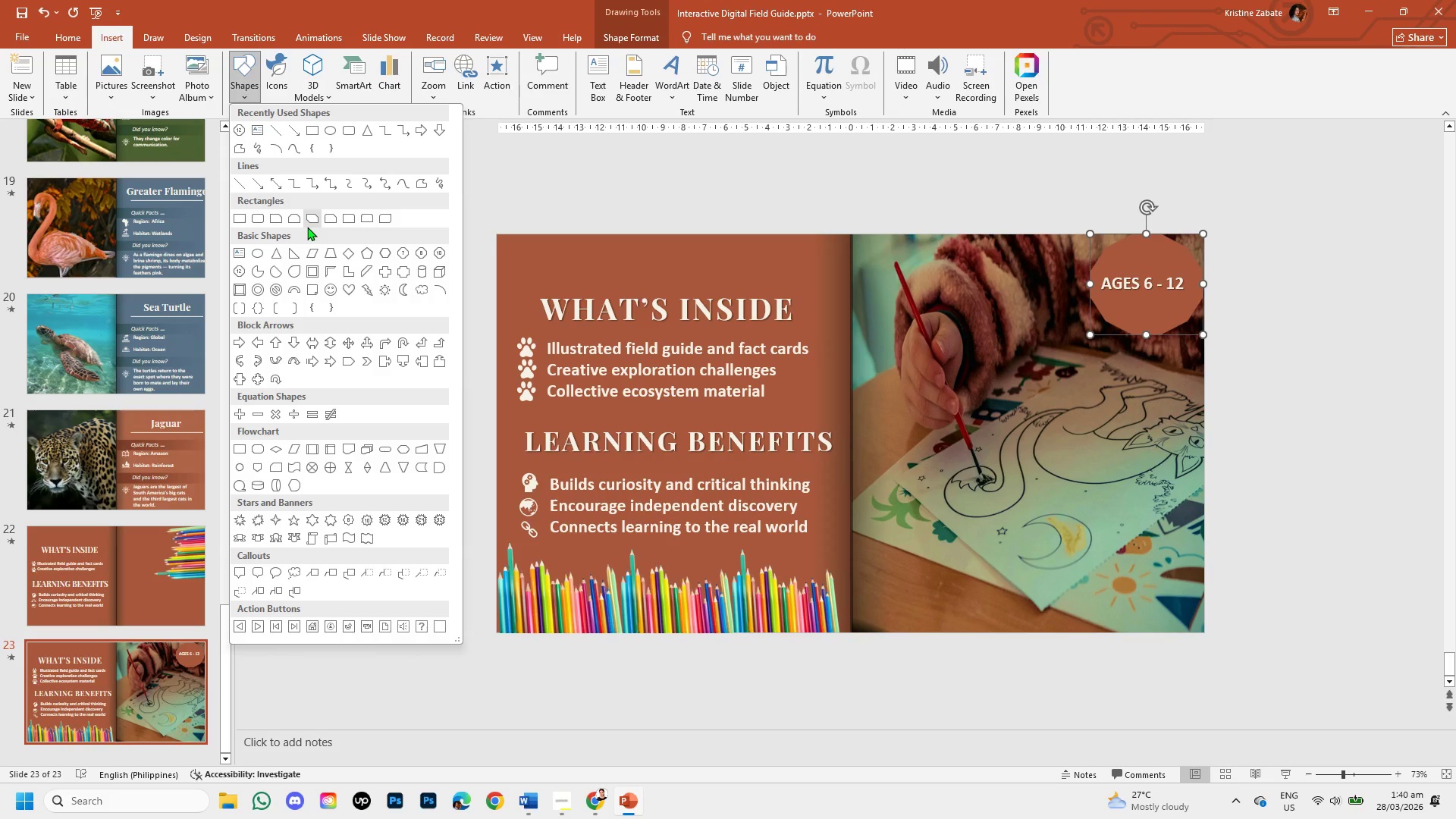 
mouse_move([318, 206])
 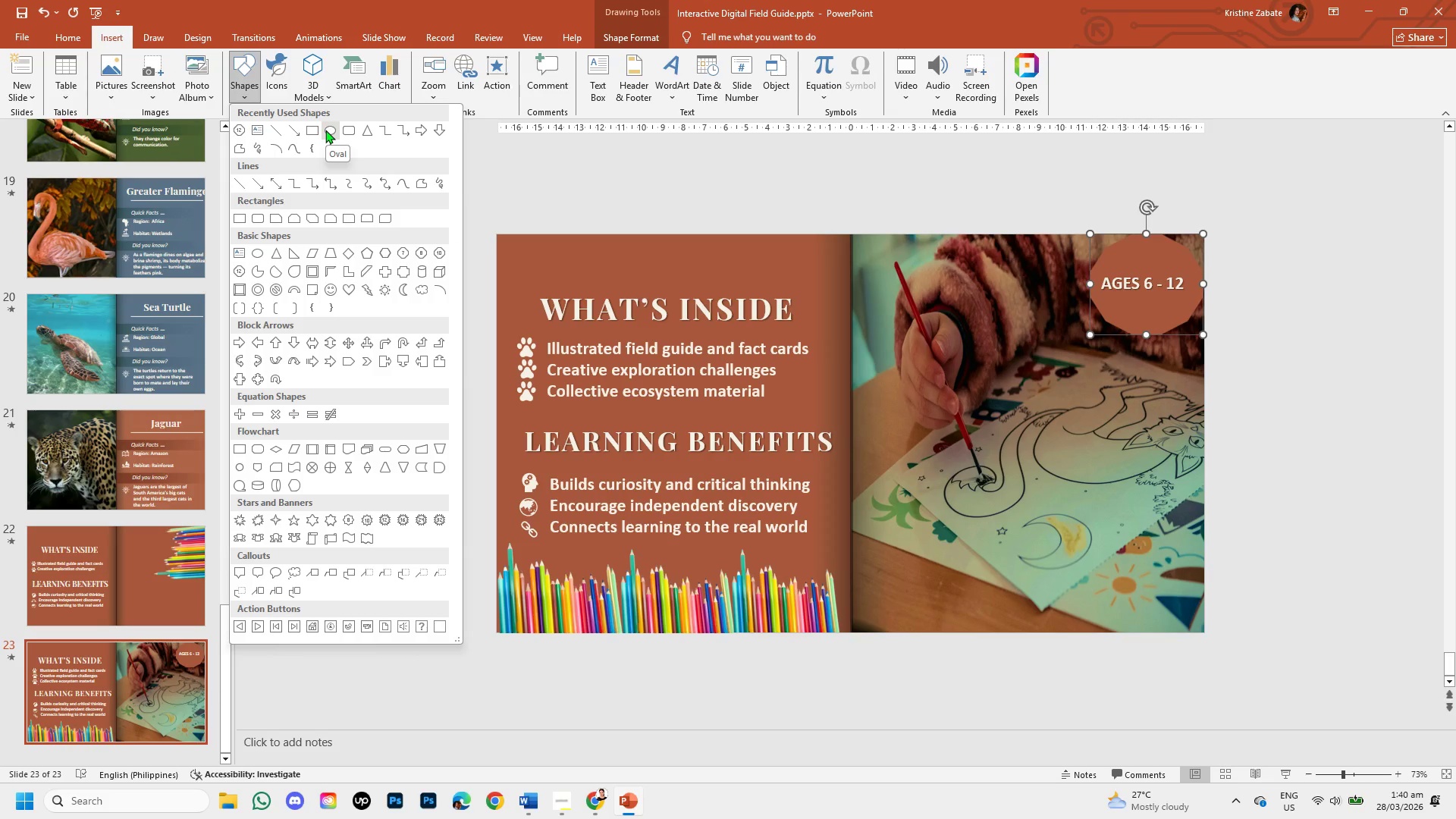 
wait(5.42)
 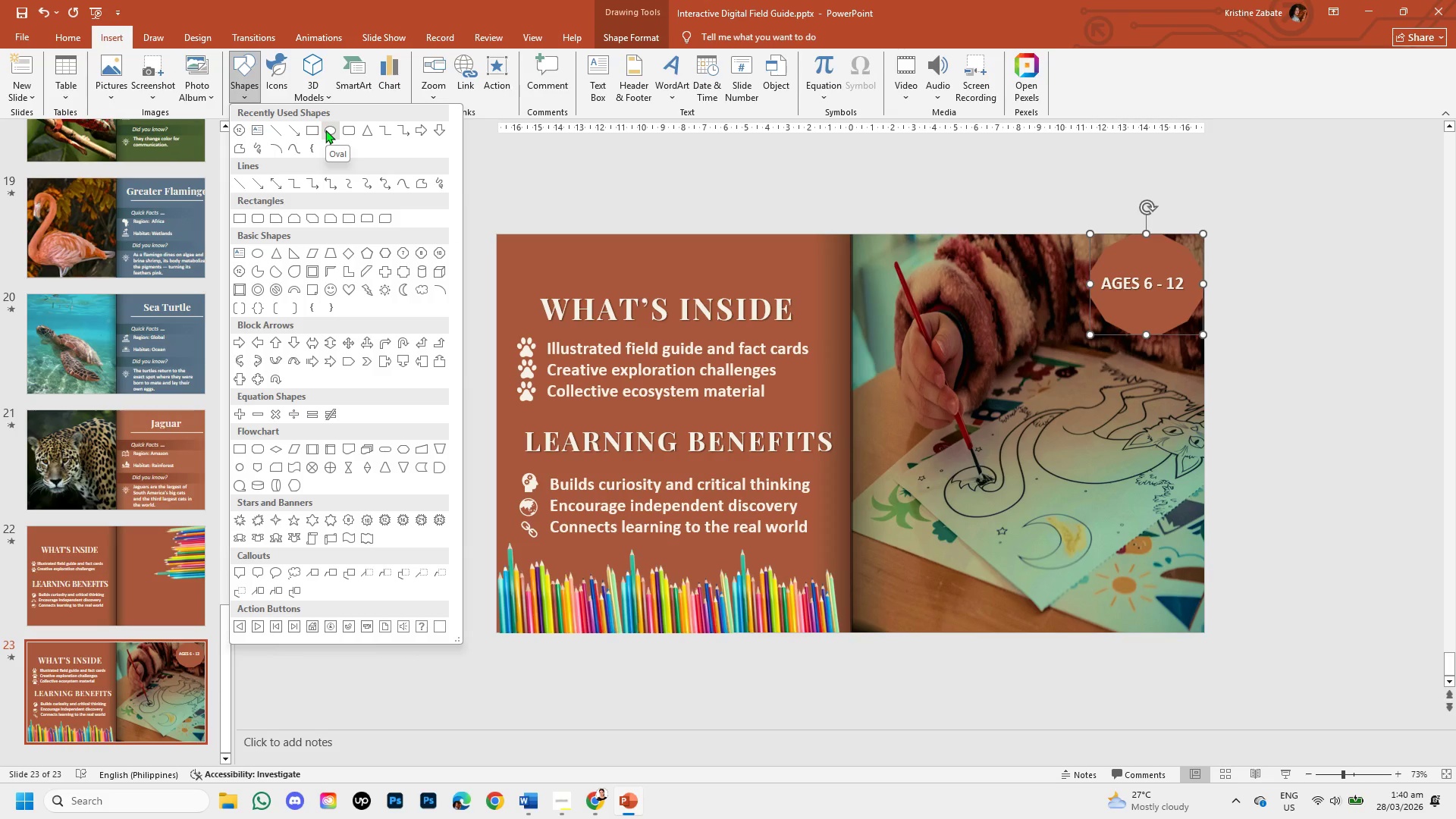 
double_click([1335, 485])
 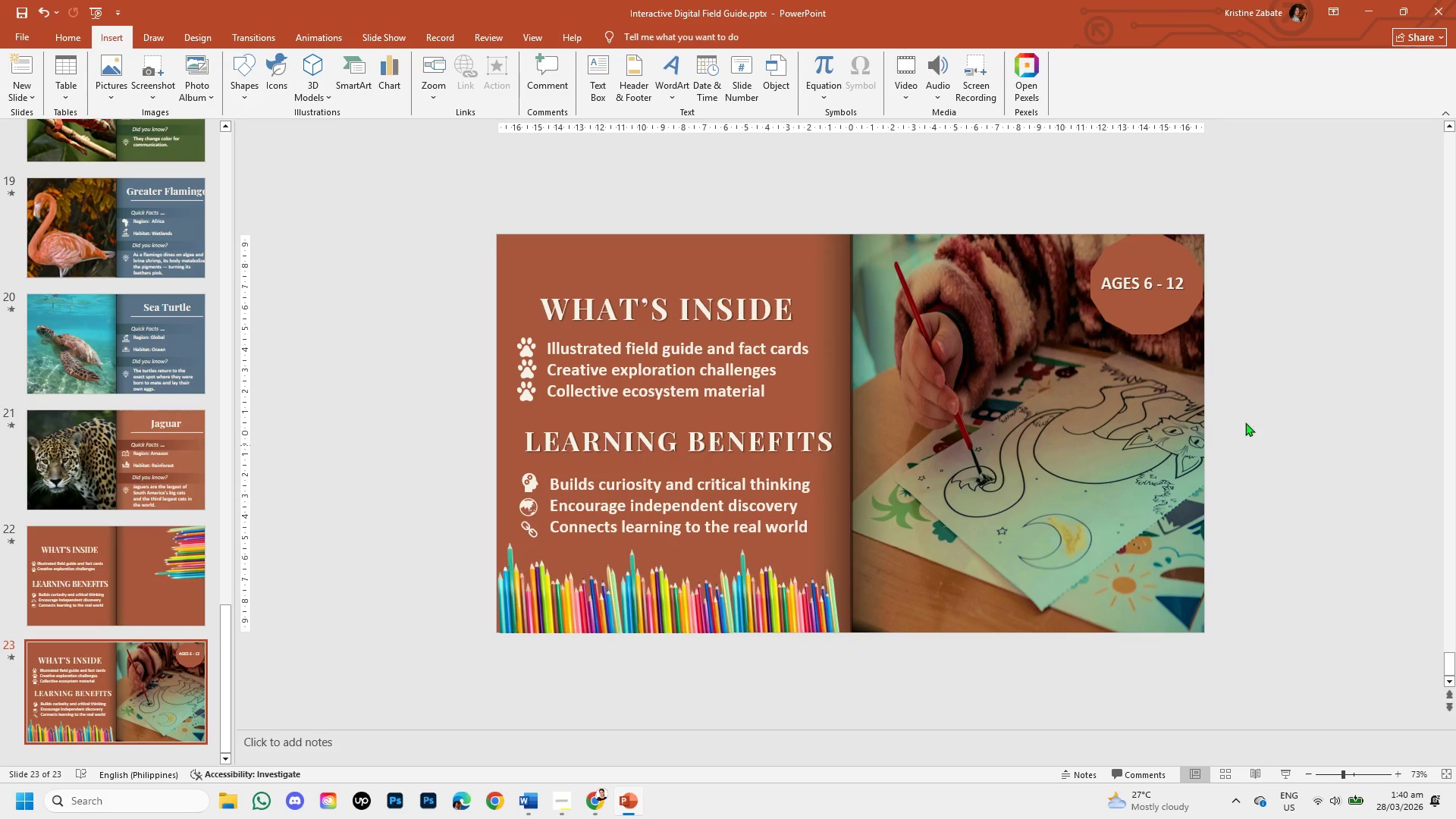 
left_click([1150, 306])
 